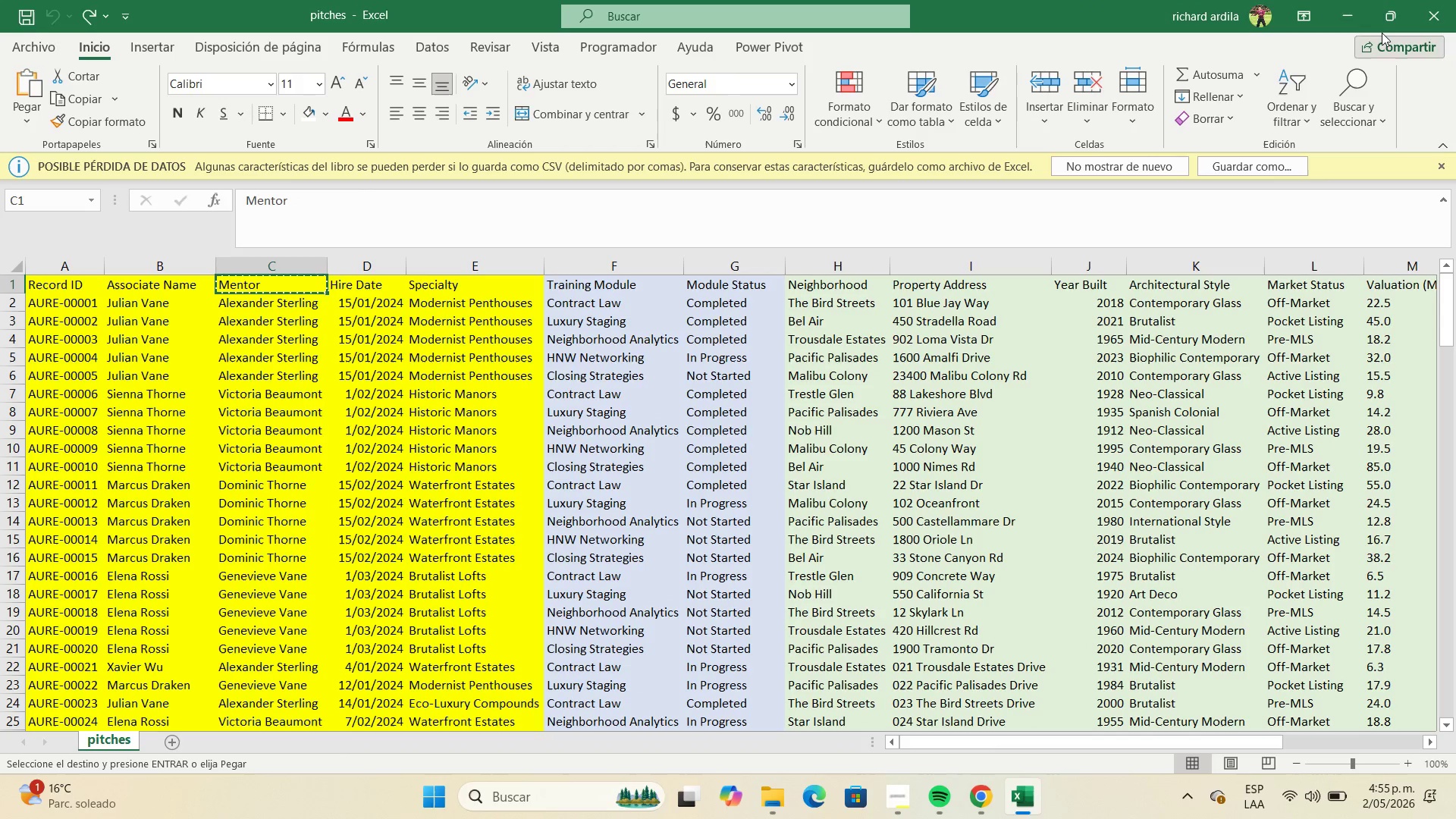 
left_click([1352, 15])
 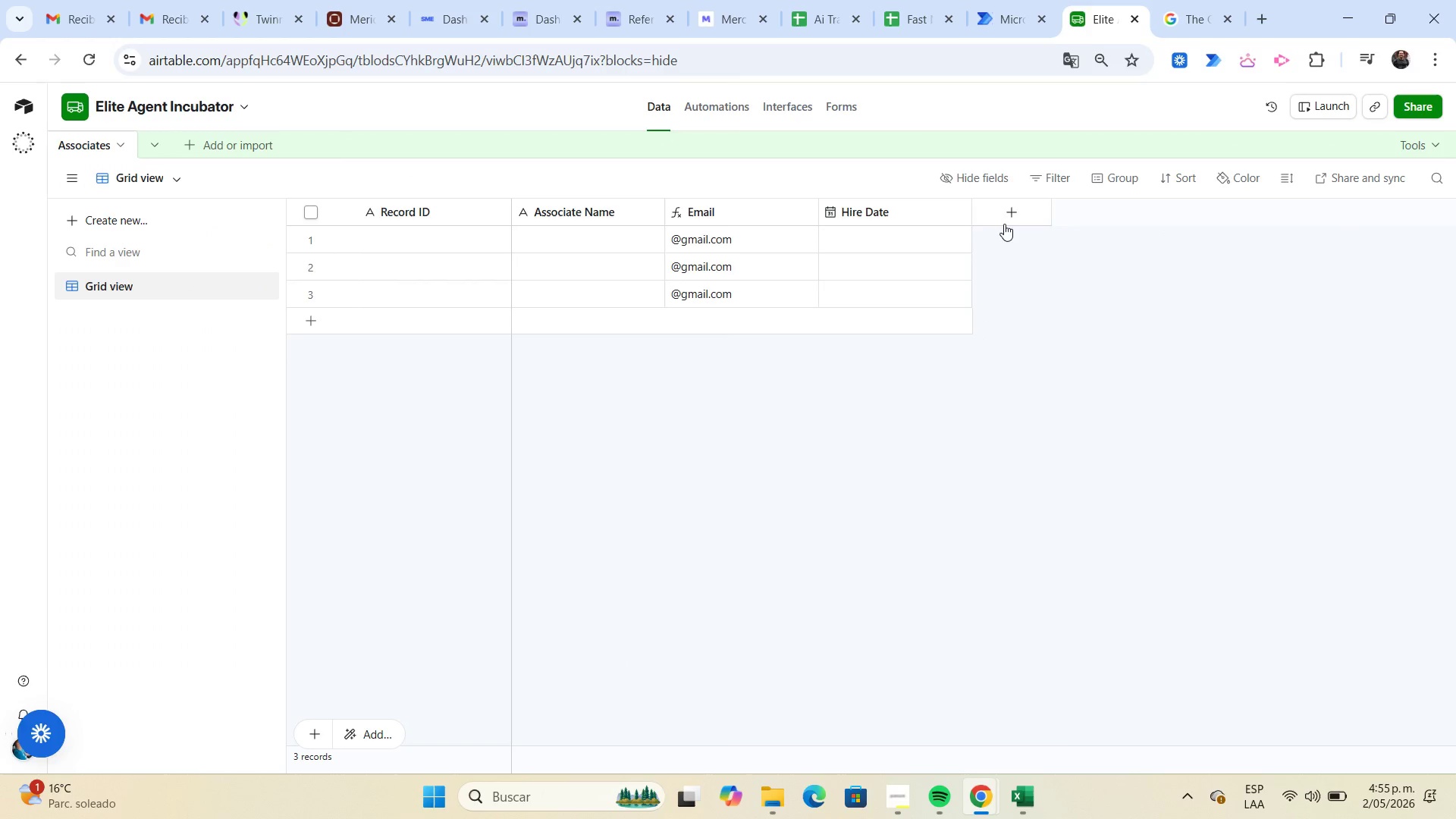 
left_click([1007, 218])
 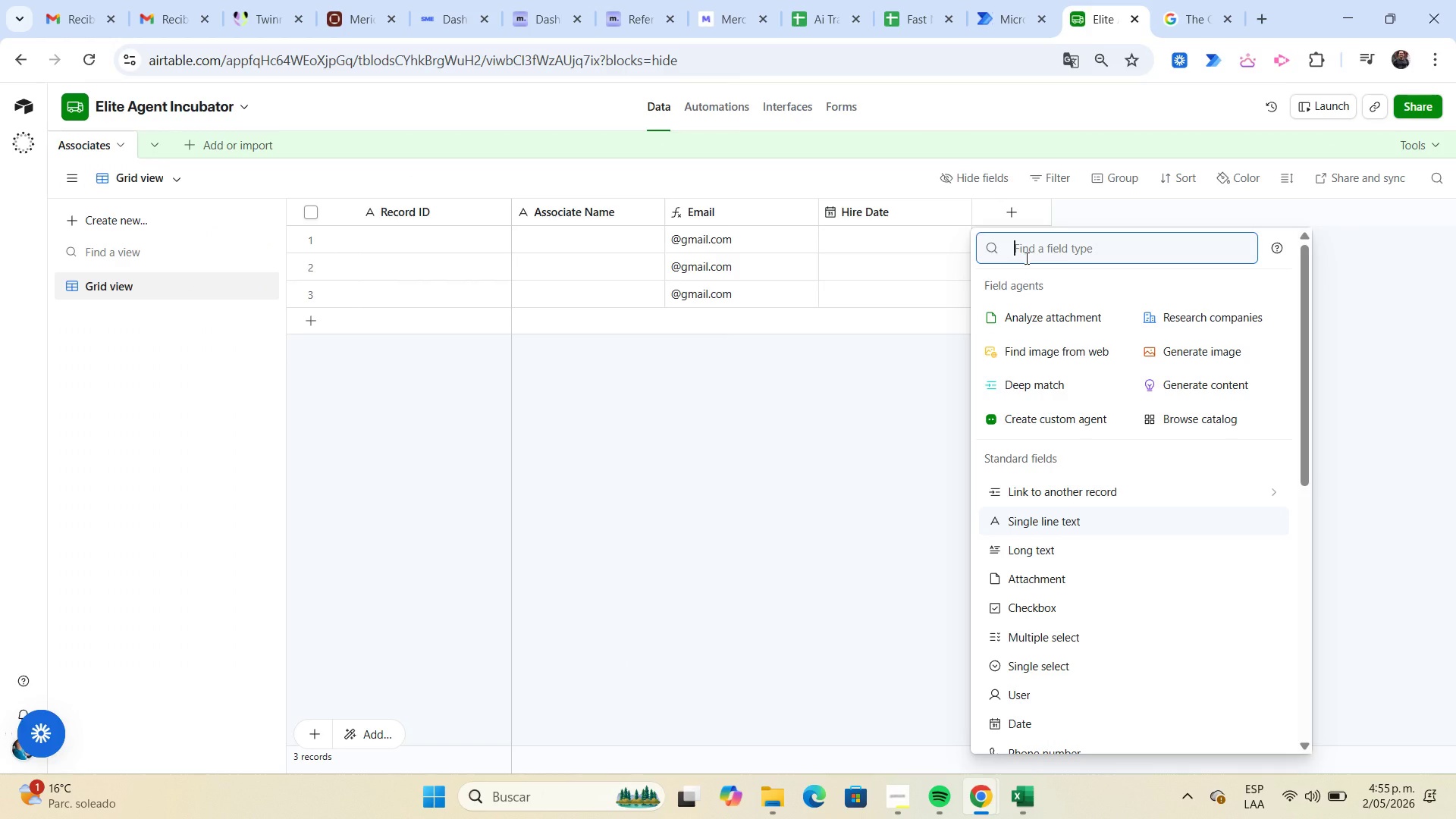 
type(sin)
 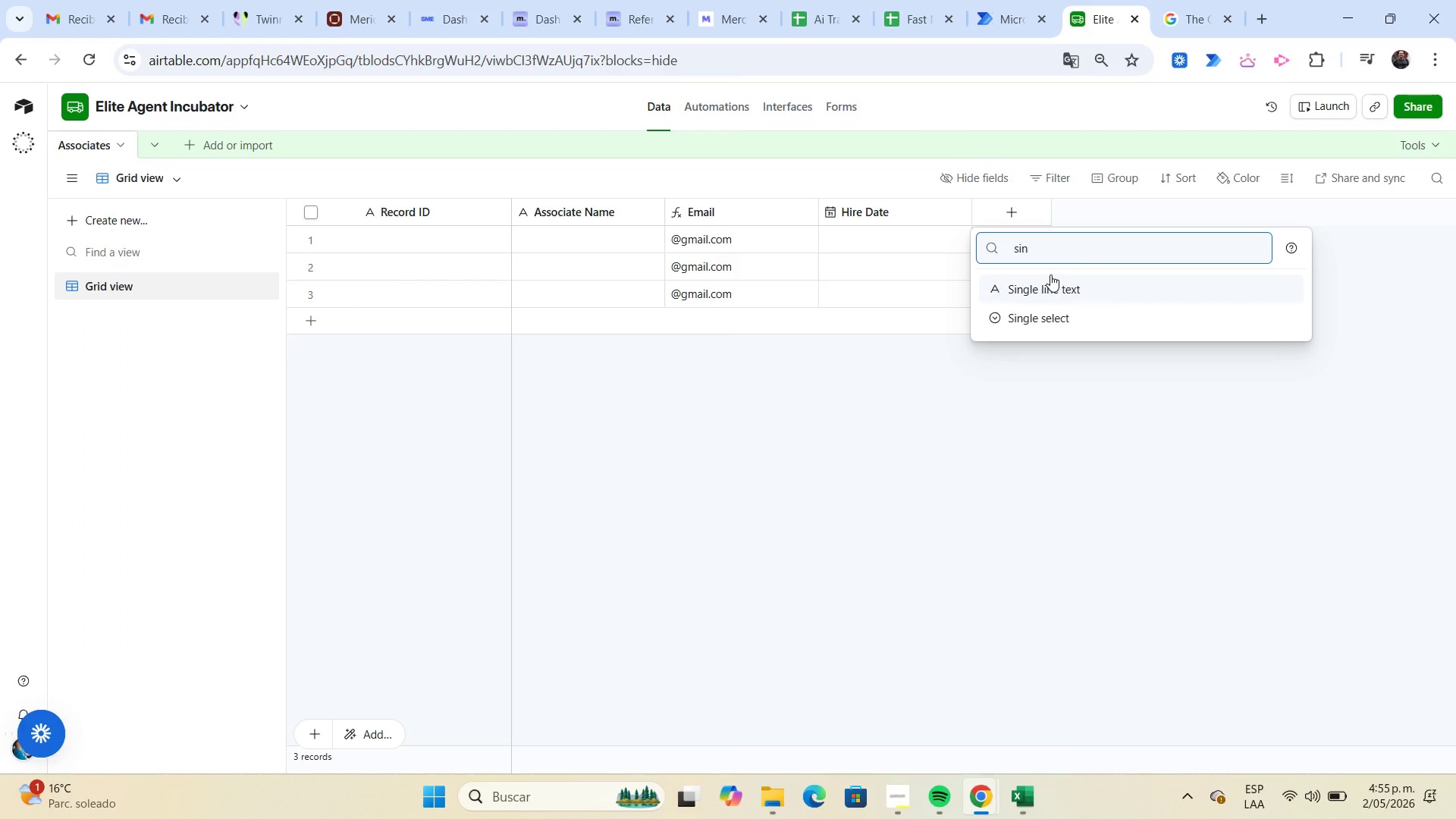 
left_click([1065, 293])
 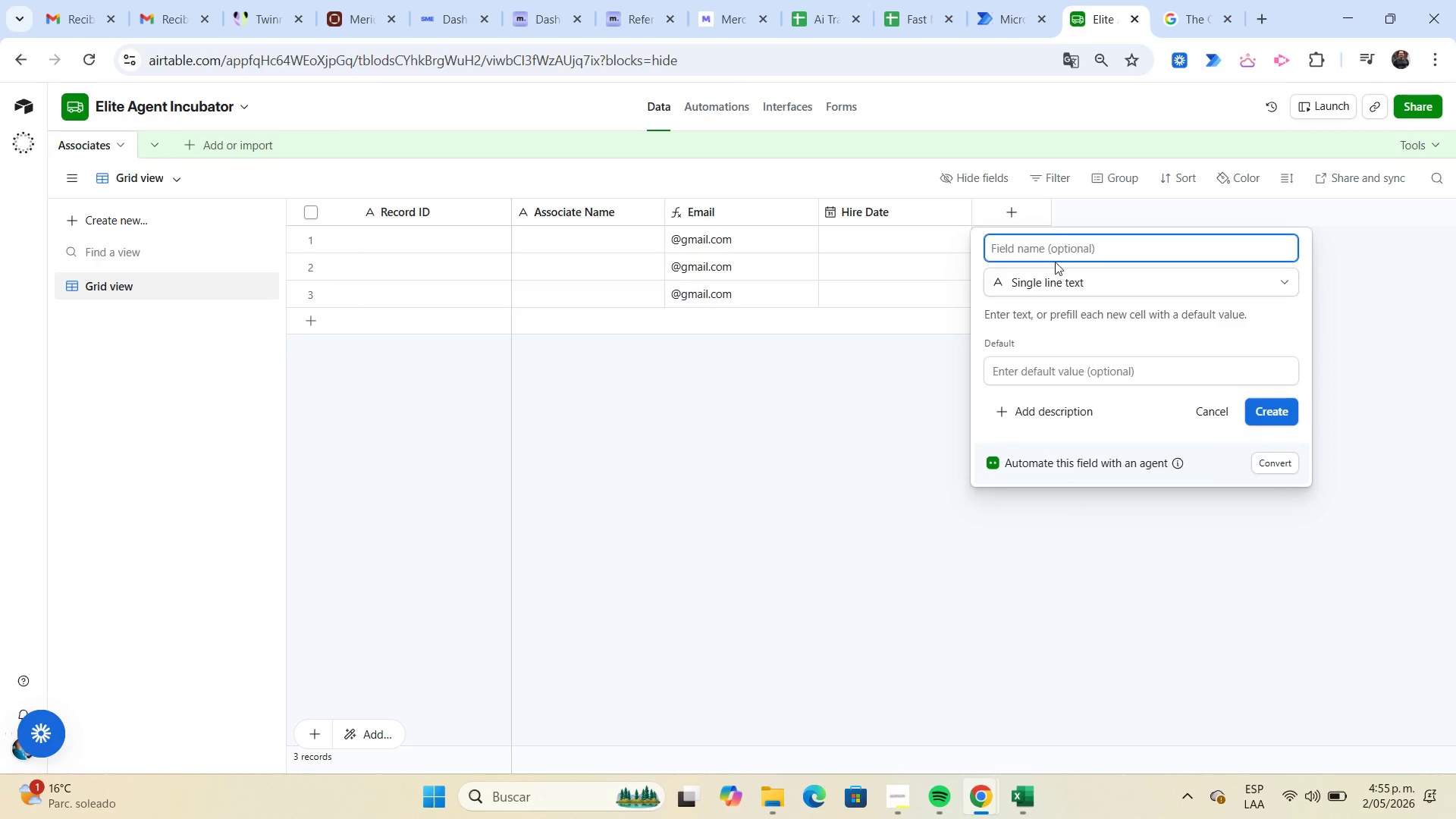 
key(Control+ControlLeft)
 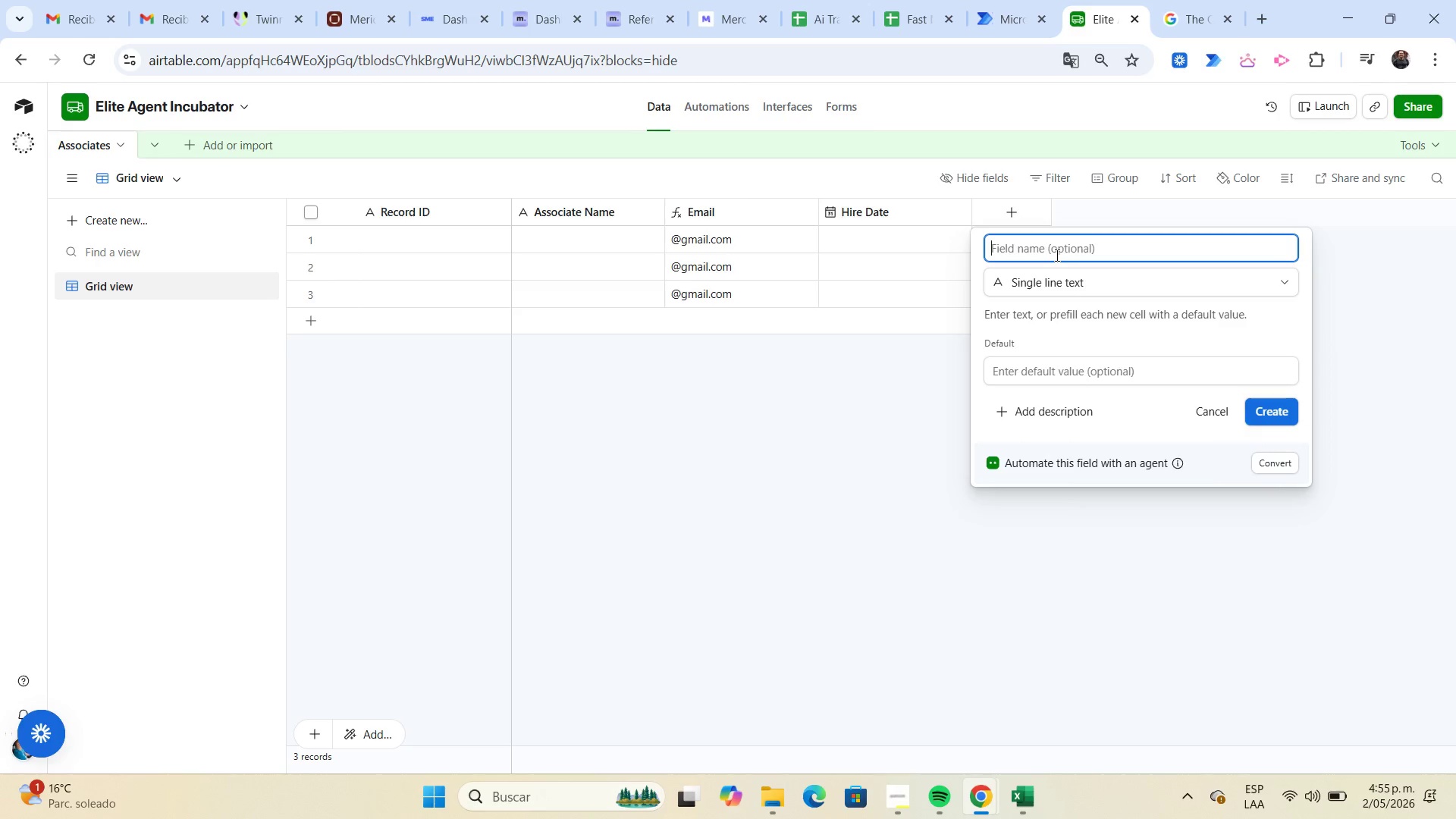 
key(Control+V)
 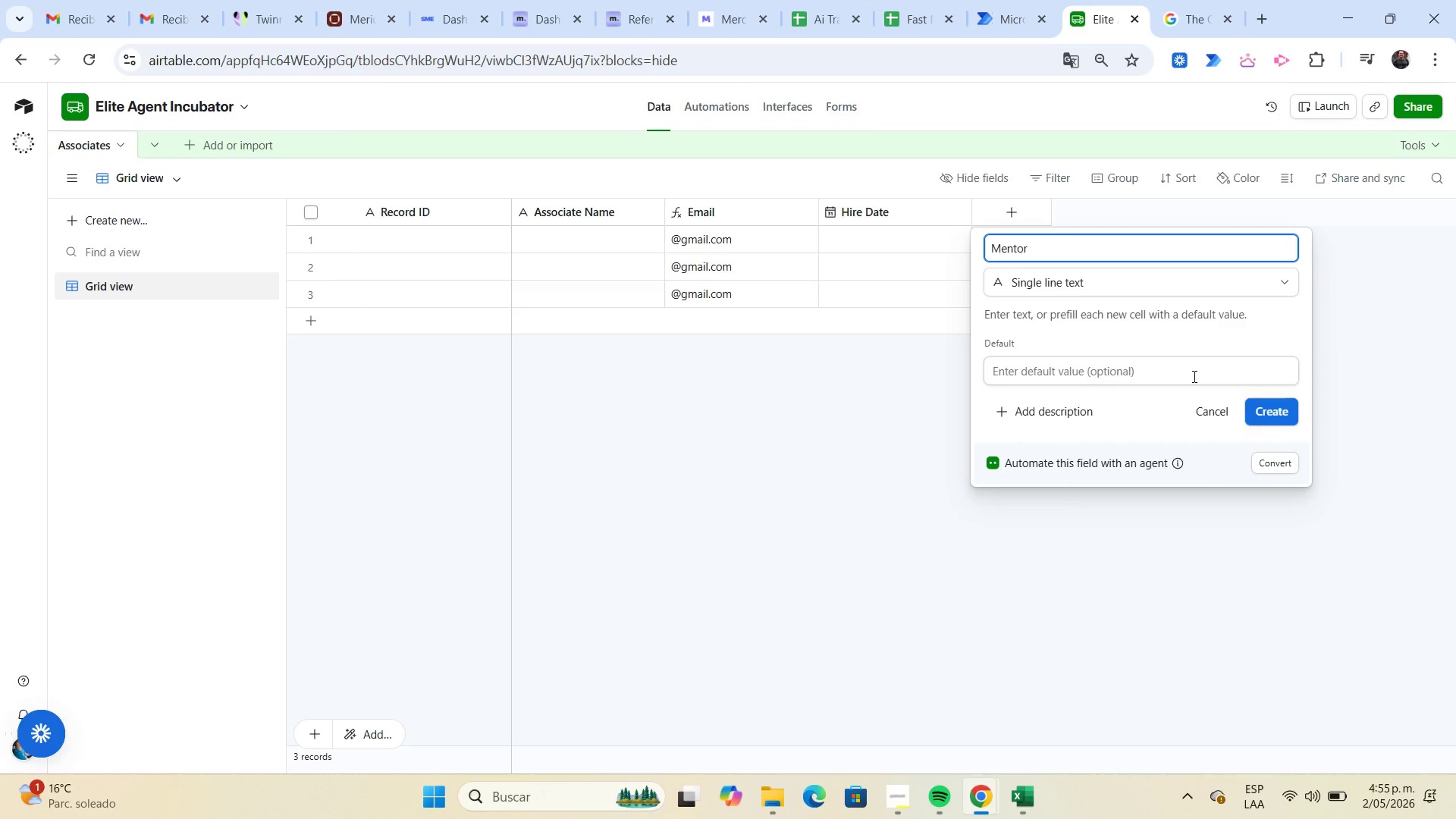 
left_click([1259, 410])
 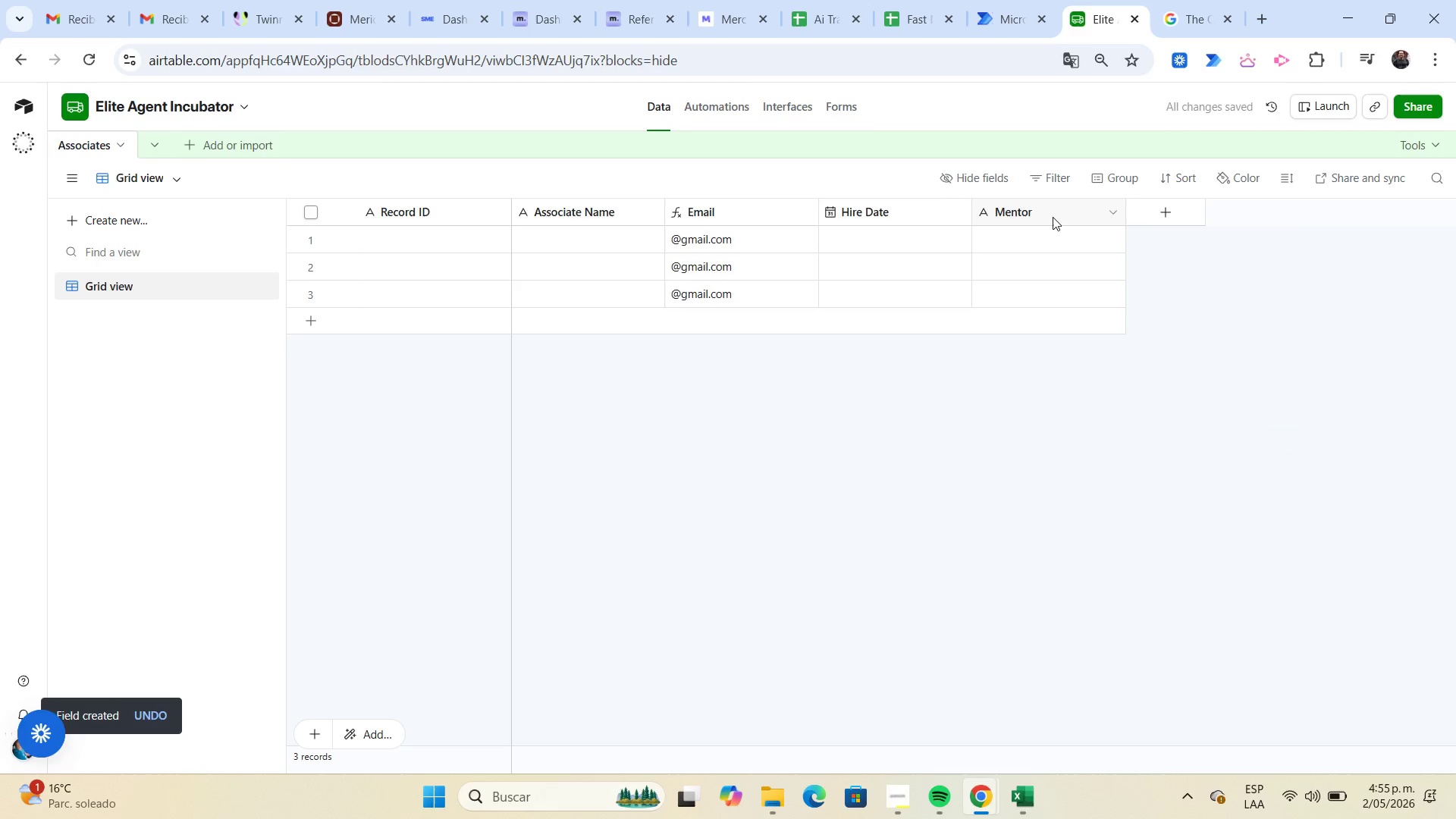 
left_click_drag(start_coordinate=[1053, 217], to_coordinate=[761, 217])
 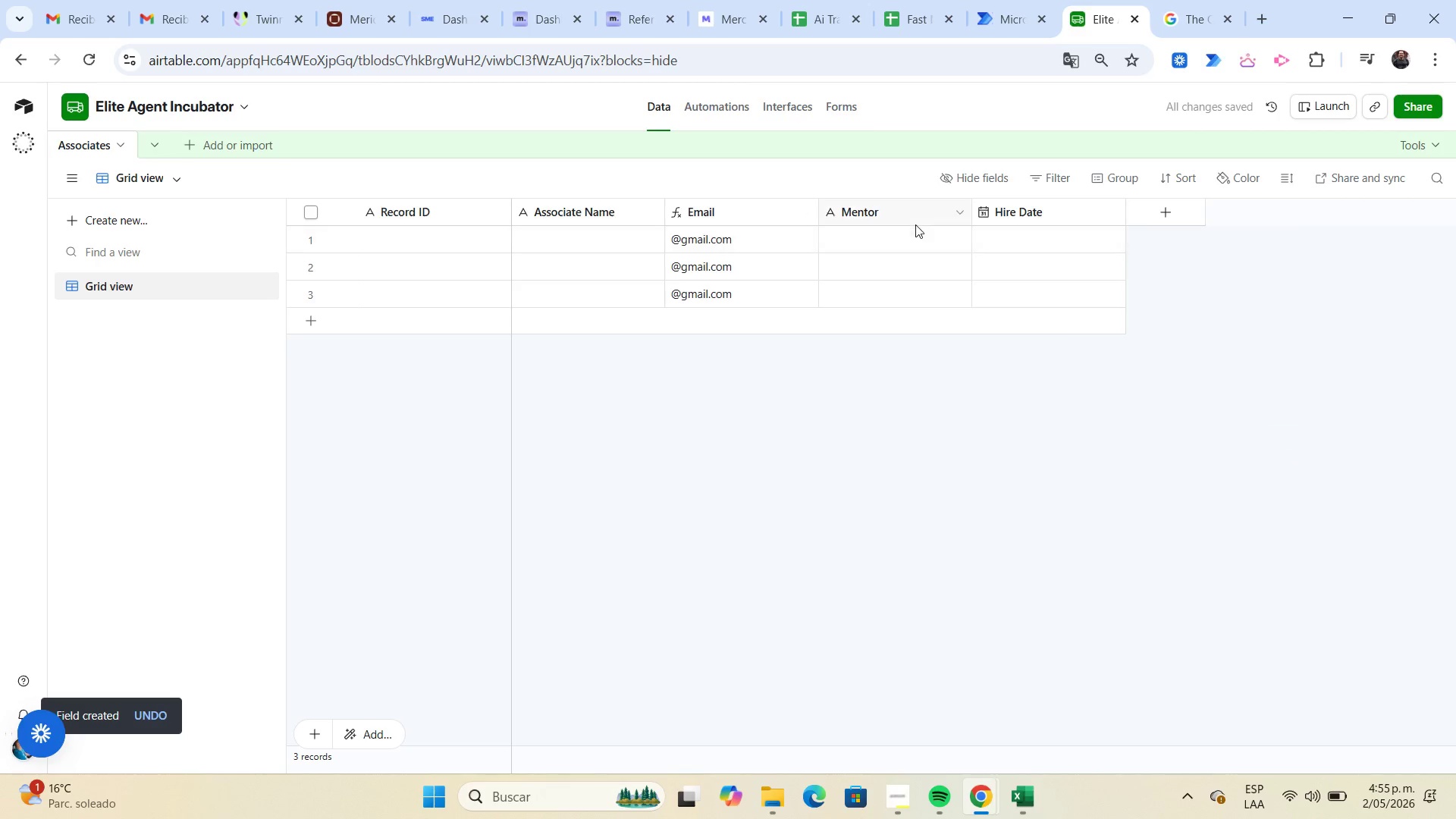 
left_click_drag(start_coordinate=[899, 214], to_coordinate=[599, 244])
 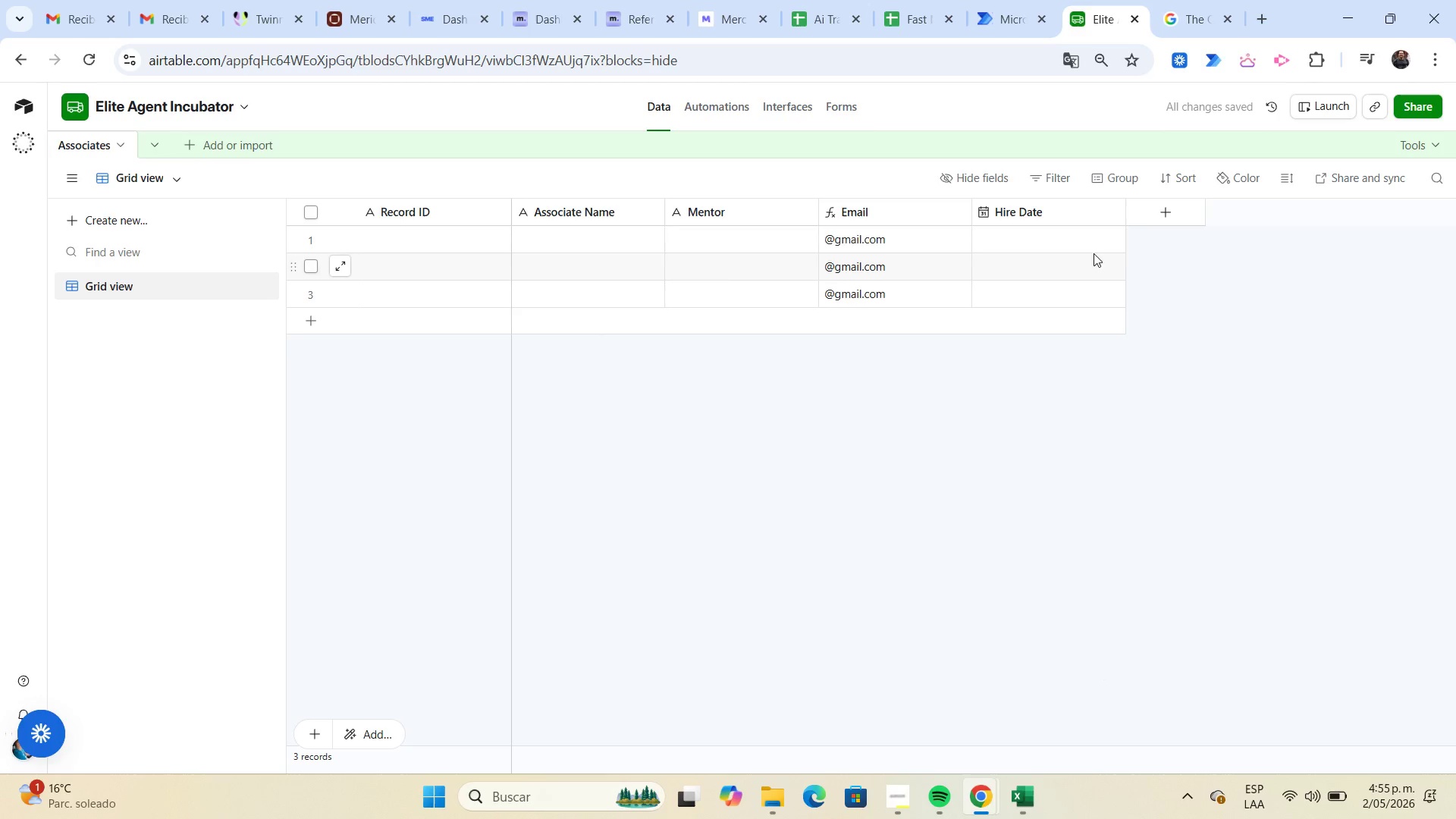 
wait(6.3)
 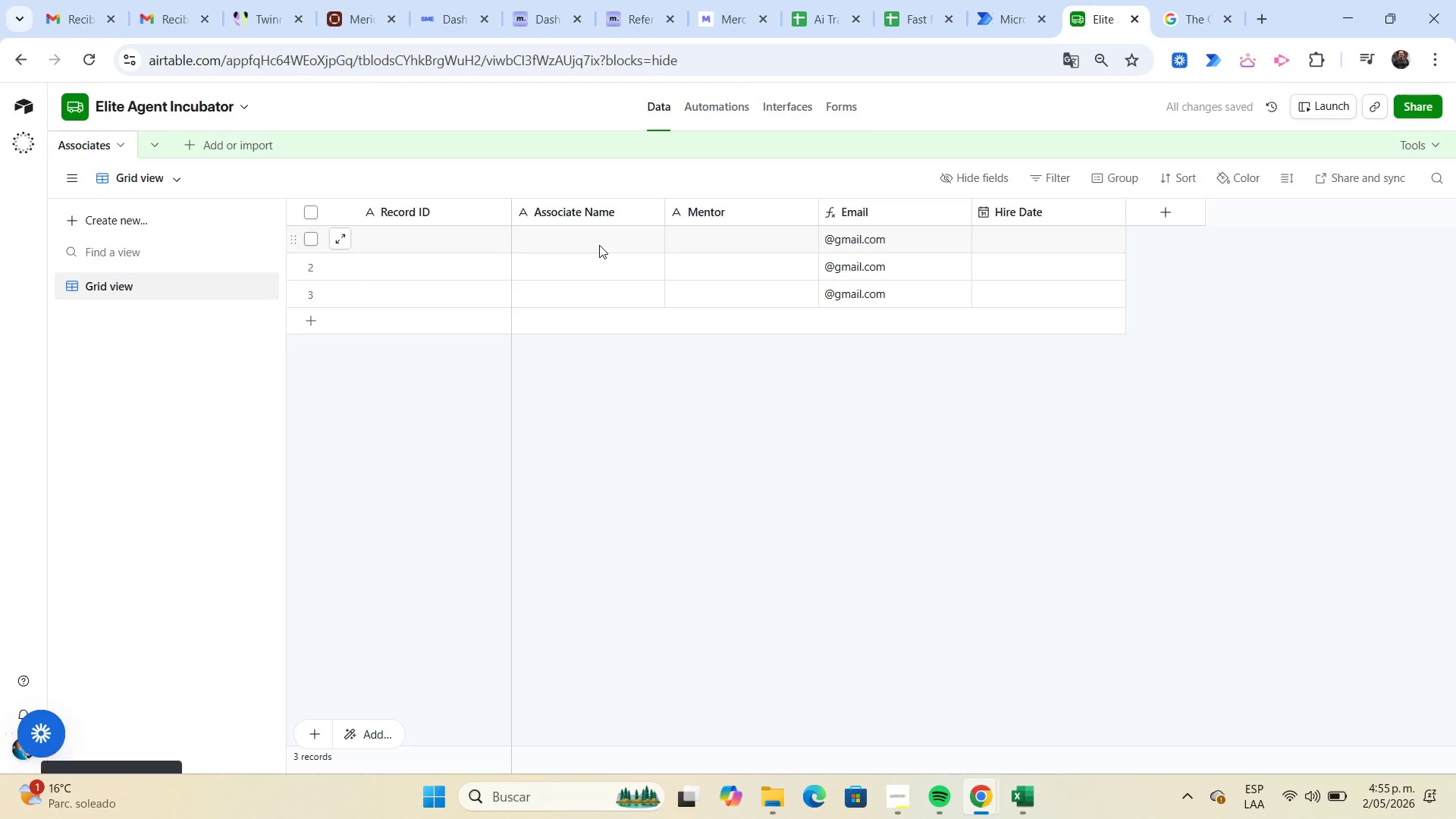 
left_click_drag(start_coordinate=[1065, 213], to_coordinate=[915, 217])
 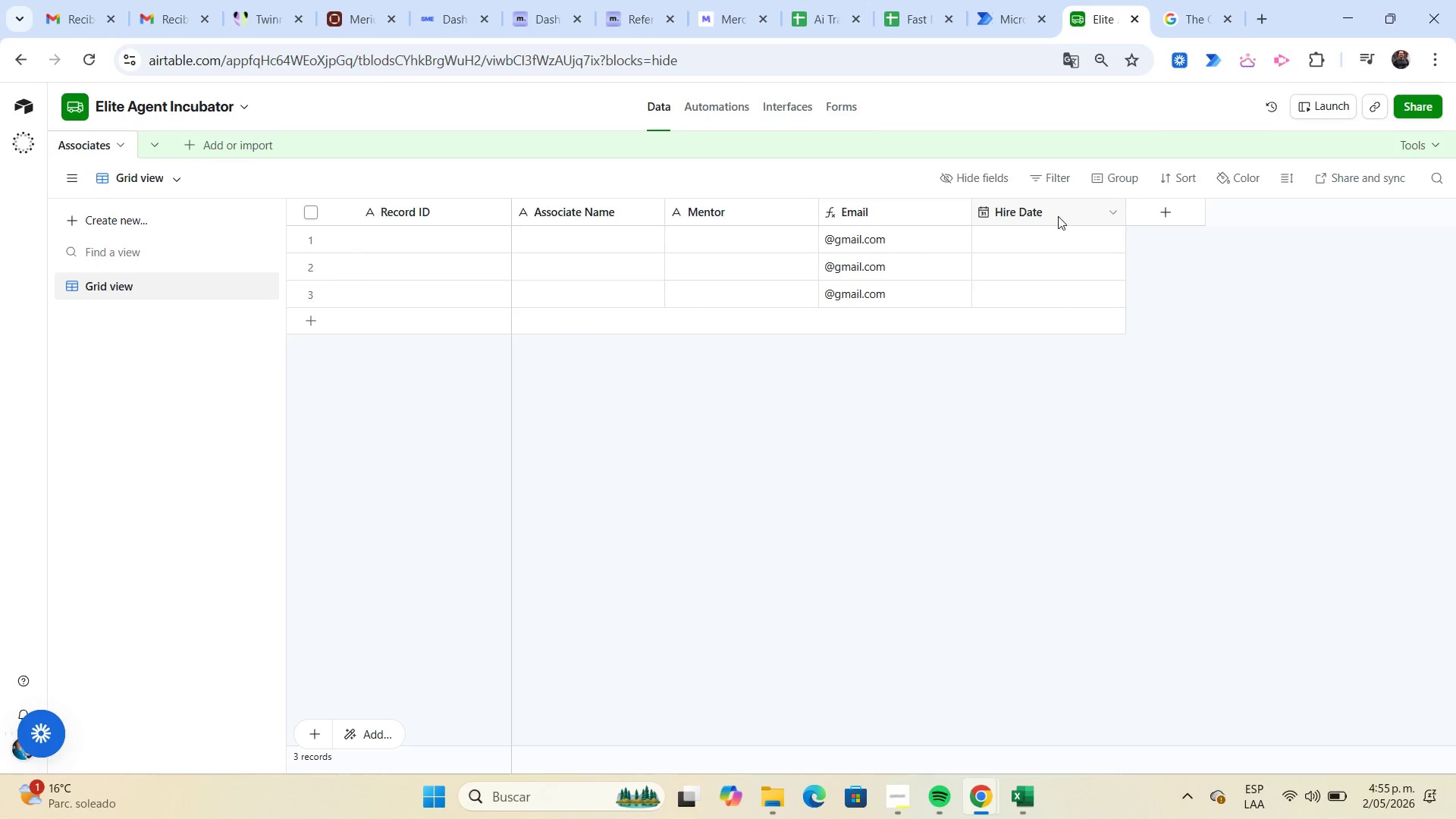 
left_click_drag(start_coordinate=[1062, 214], to_coordinate=[821, 252])
 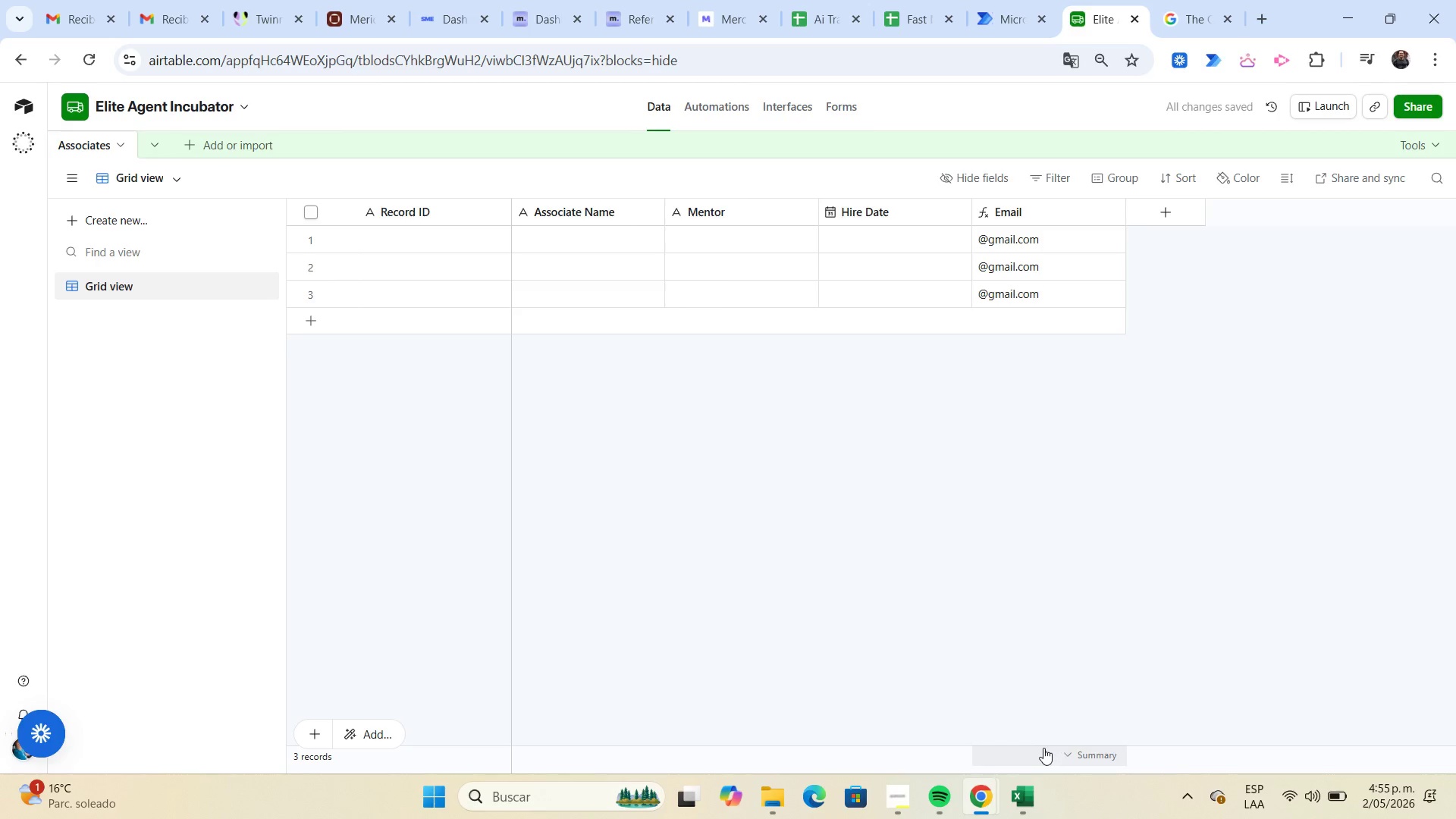 
left_click([1019, 795])
 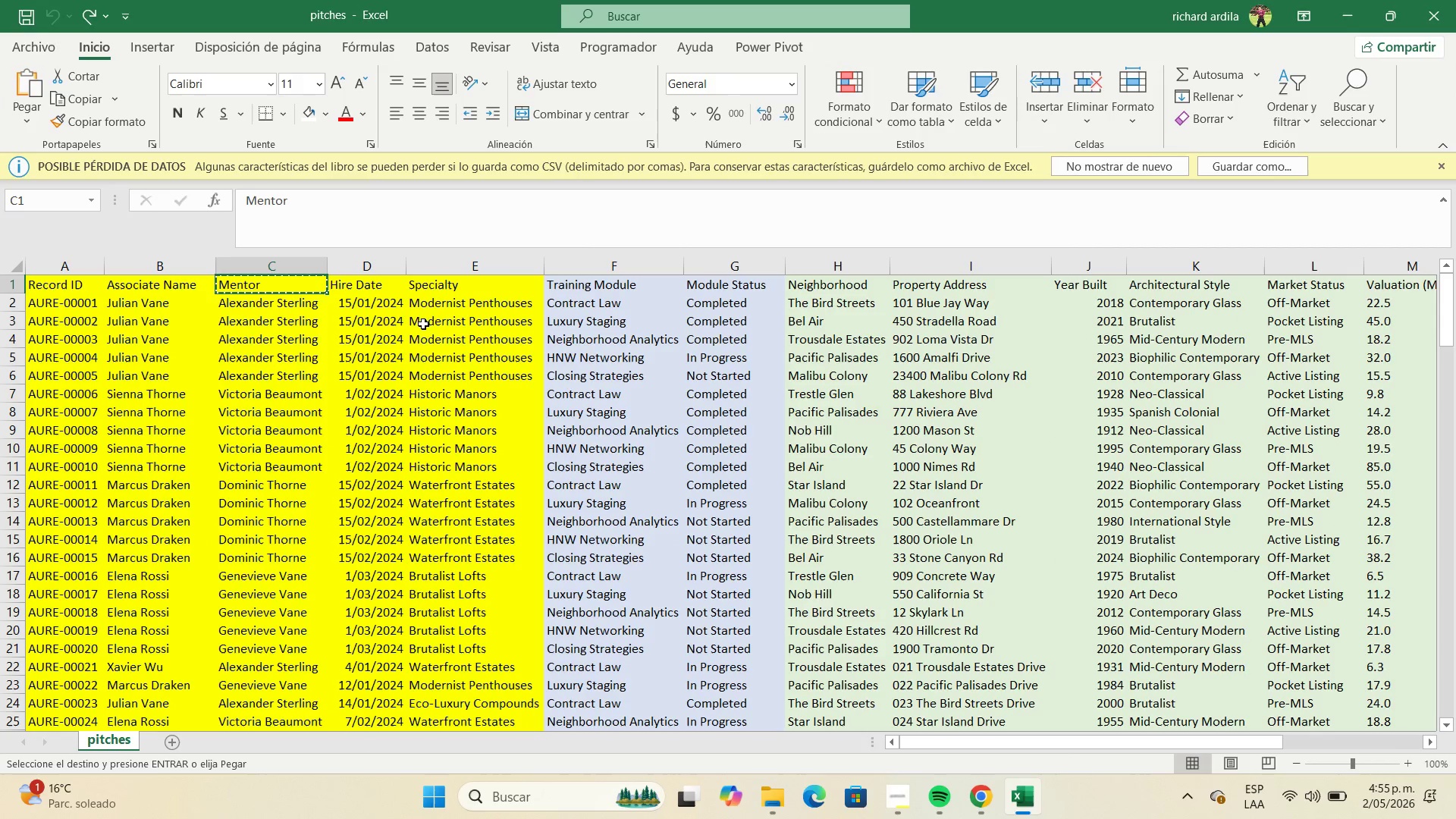 
left_click([452, 285])
 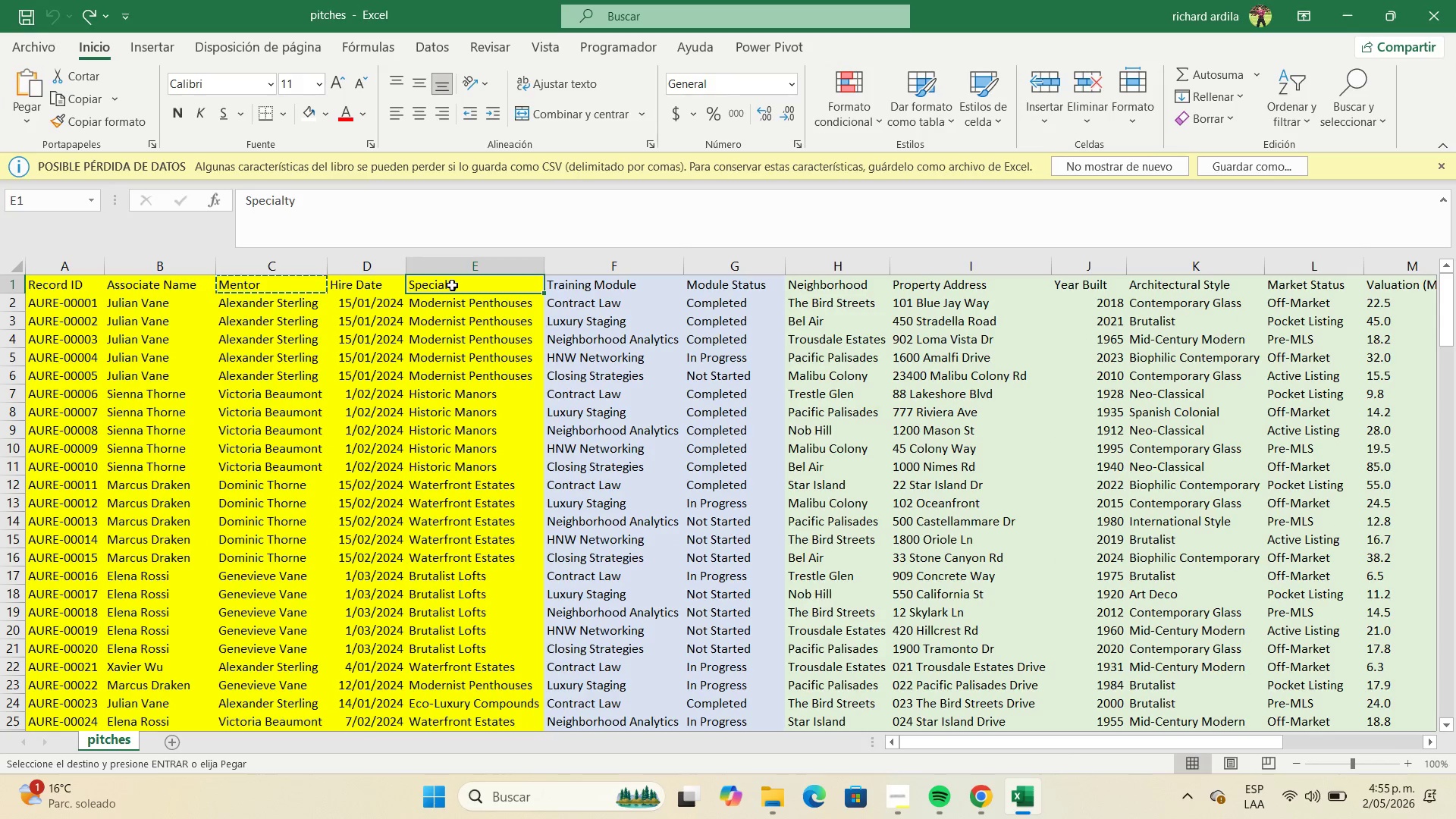 
key(Control+C)
 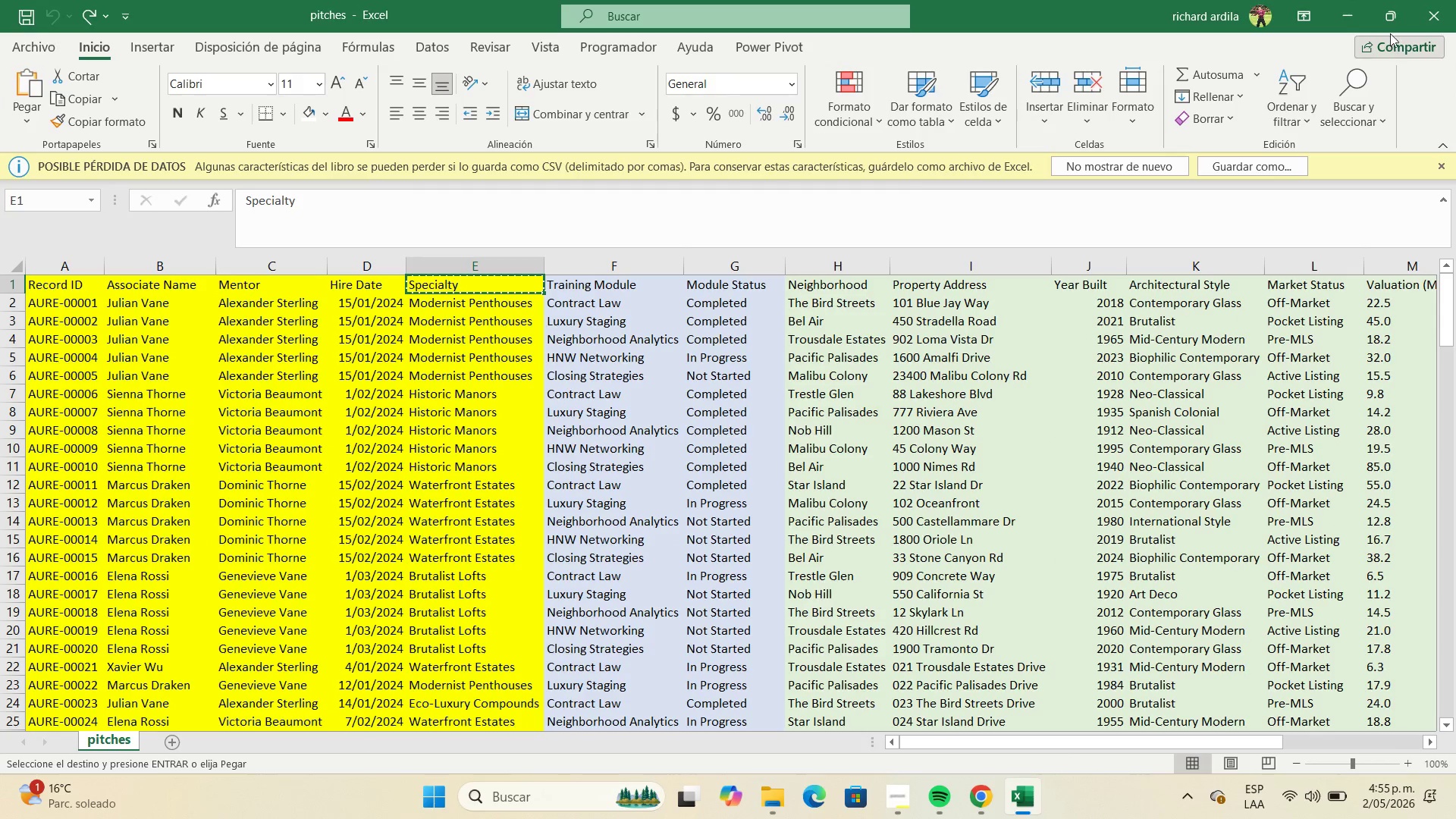 
left_click([1350, 18])
 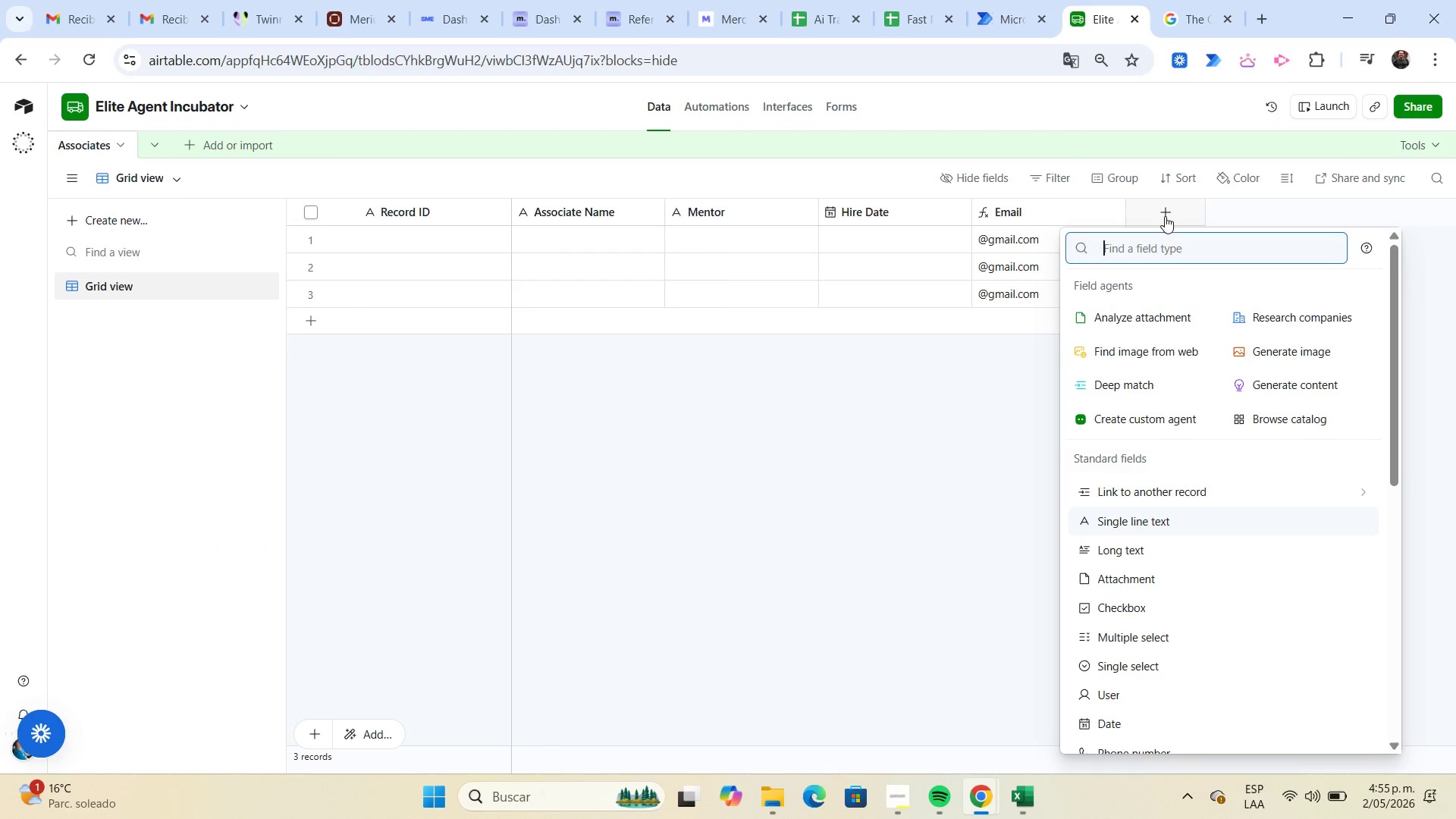 
left_click([1165, 216])
 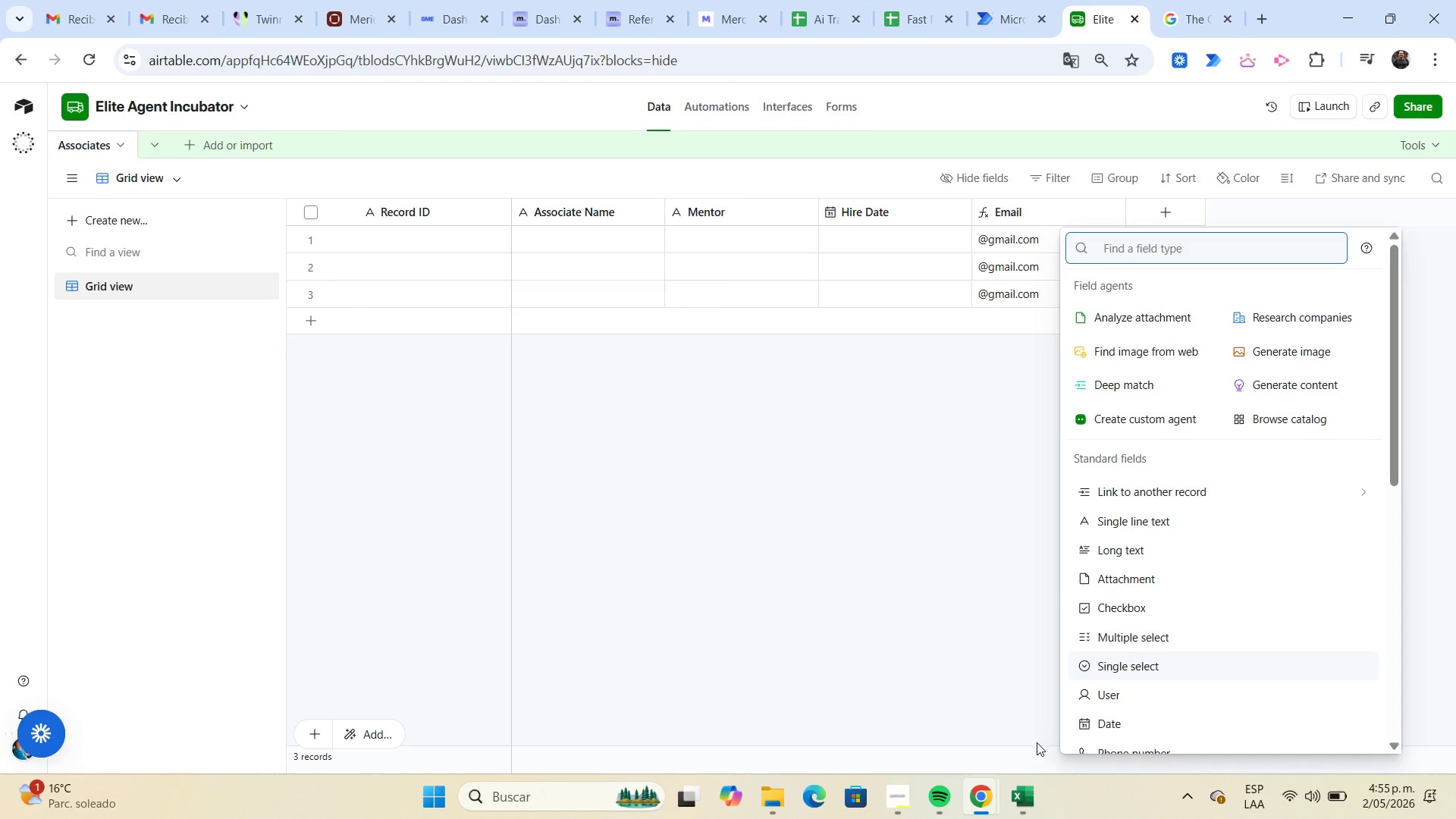 
left_click([1006, 808])
 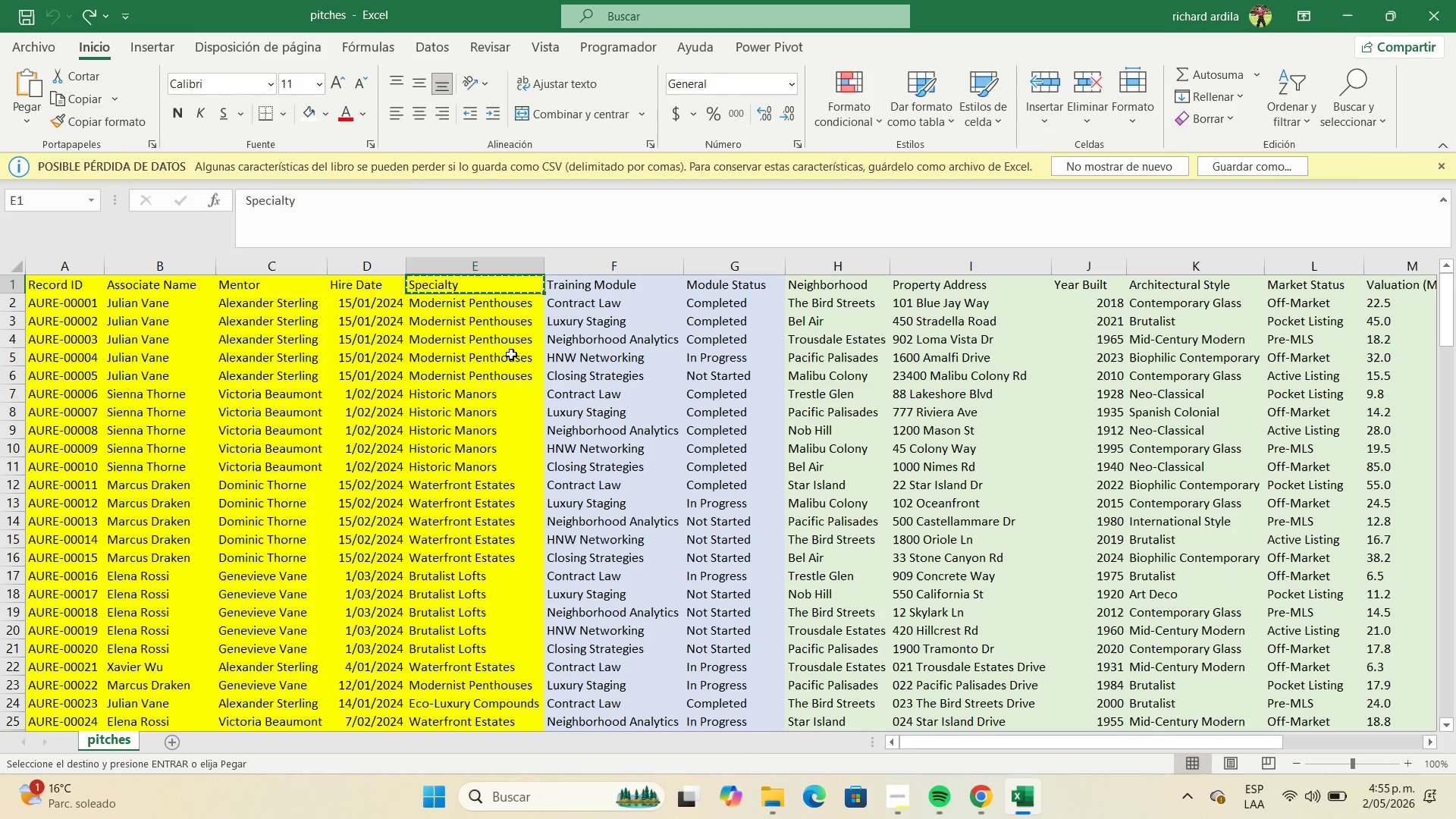 
left_click([497, 316])
 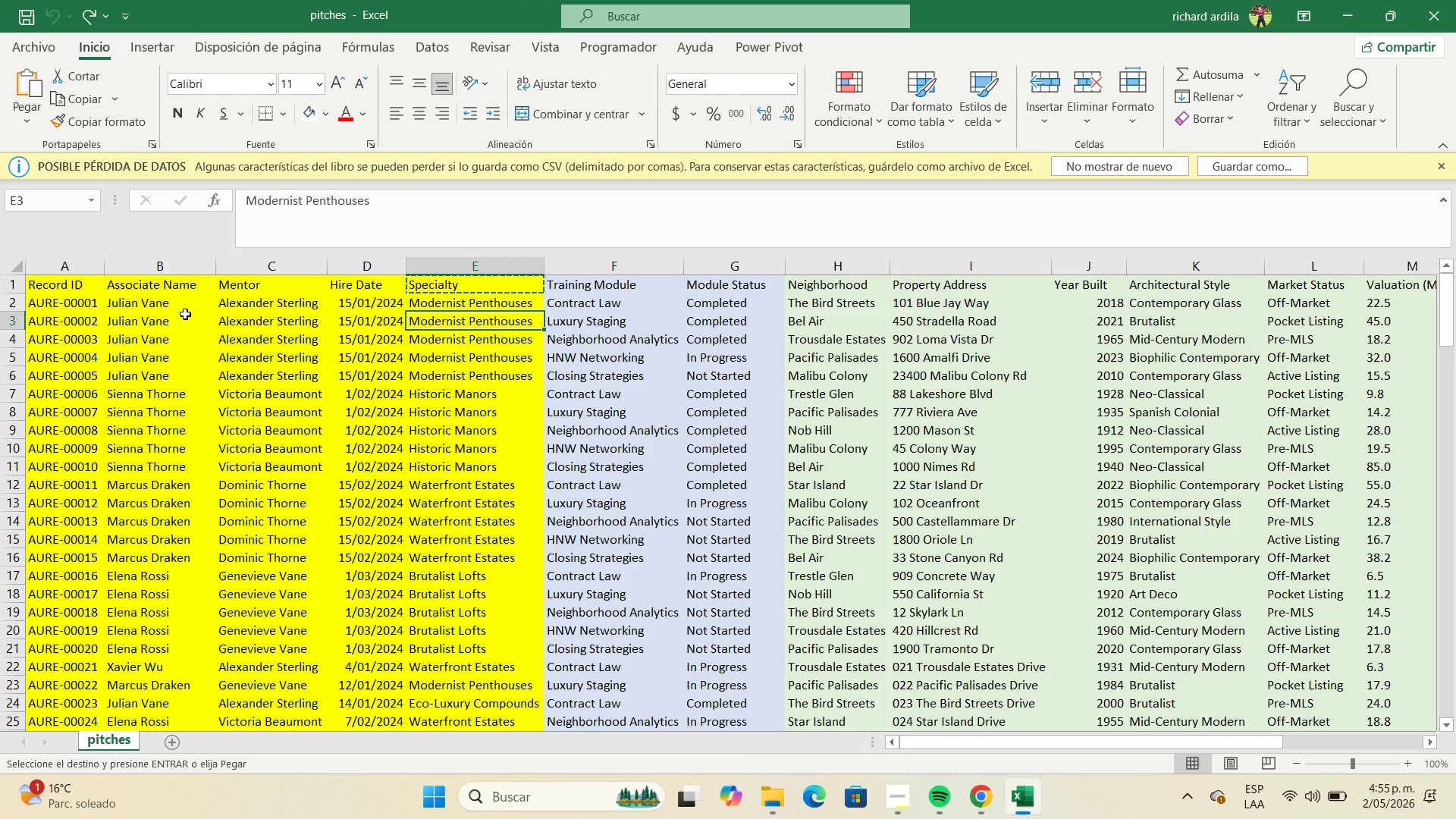 
left_click([190, 331])
 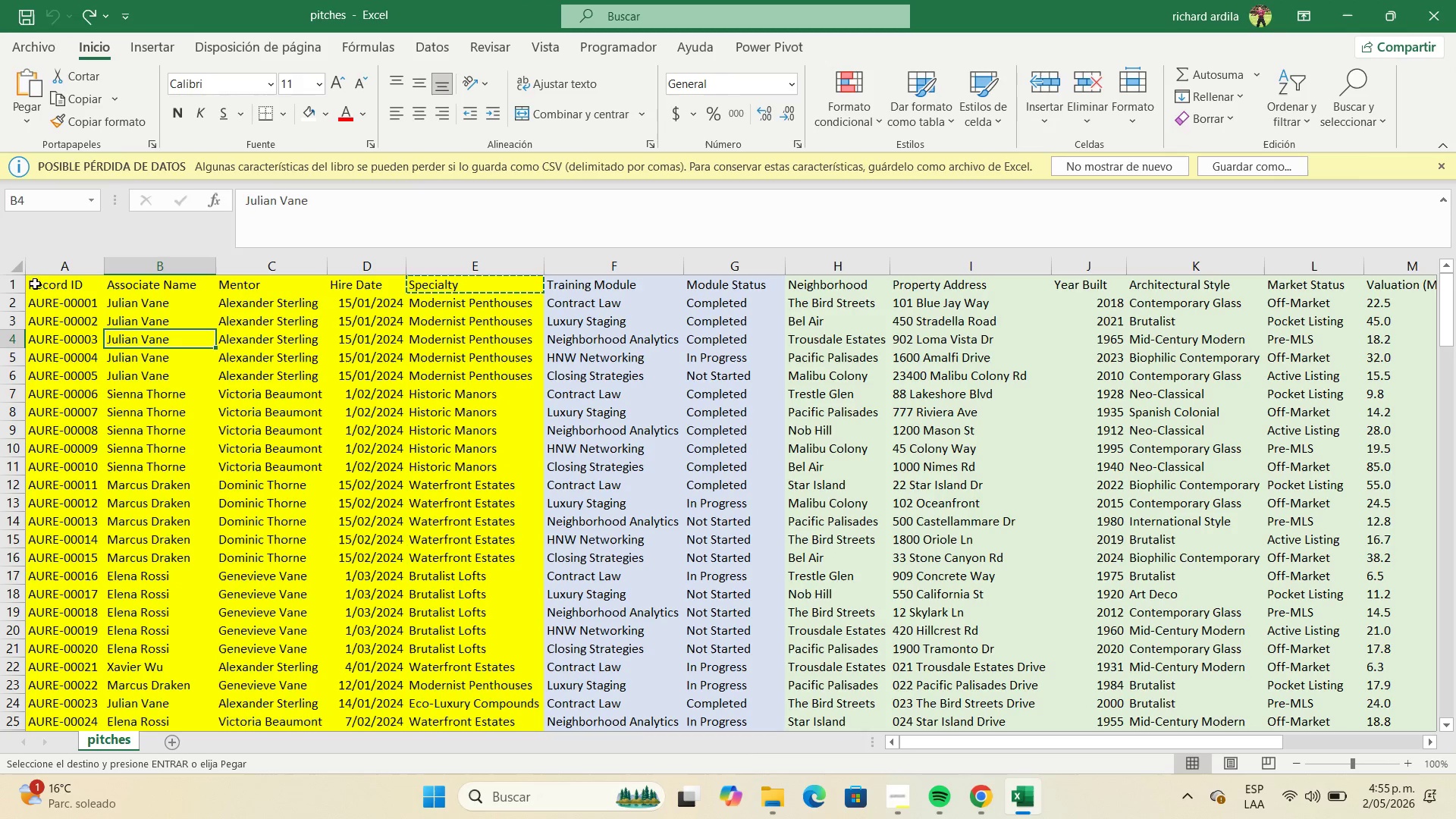 
left_click([14, 281])
 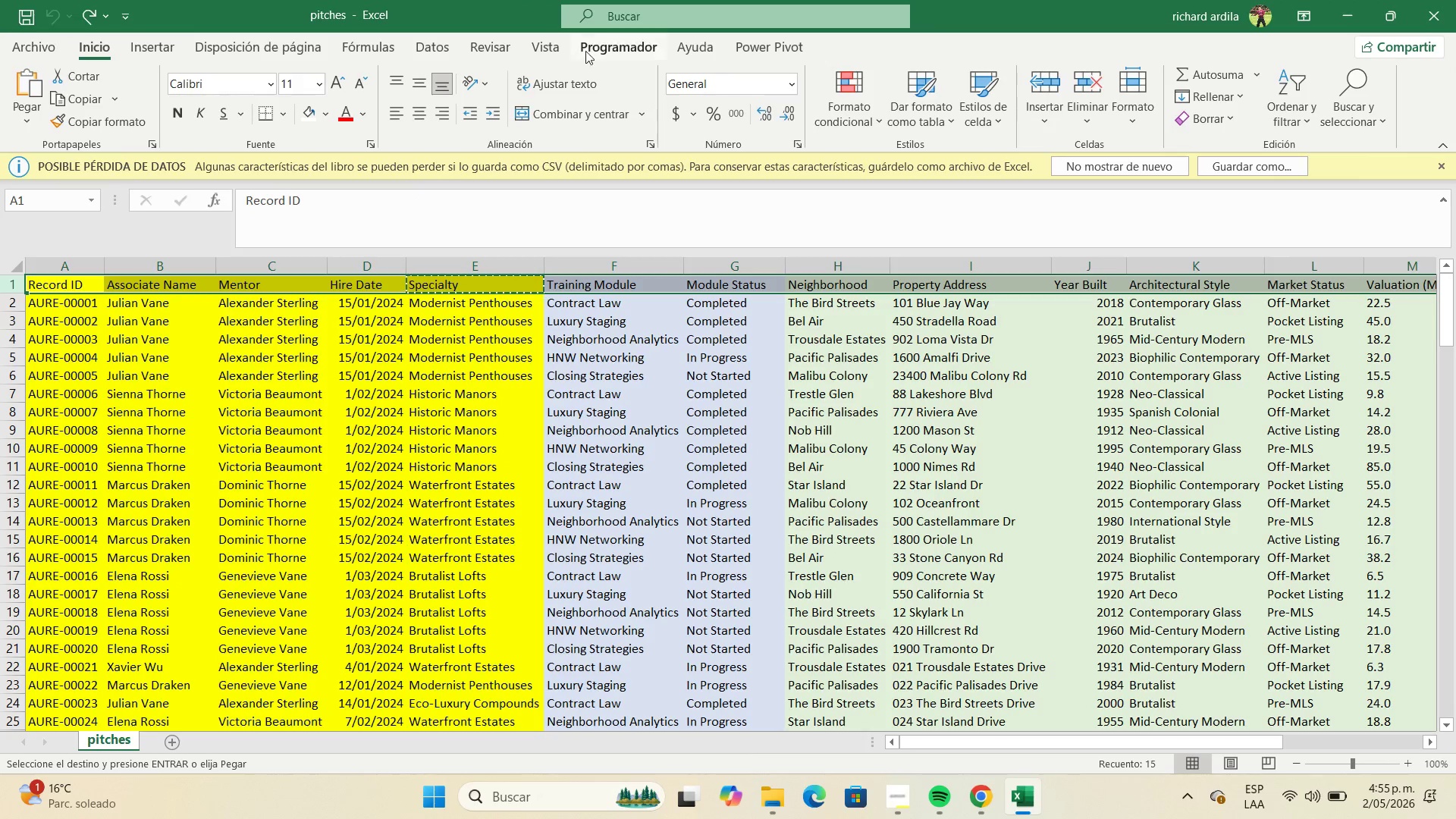 
left_click([446, 48])
 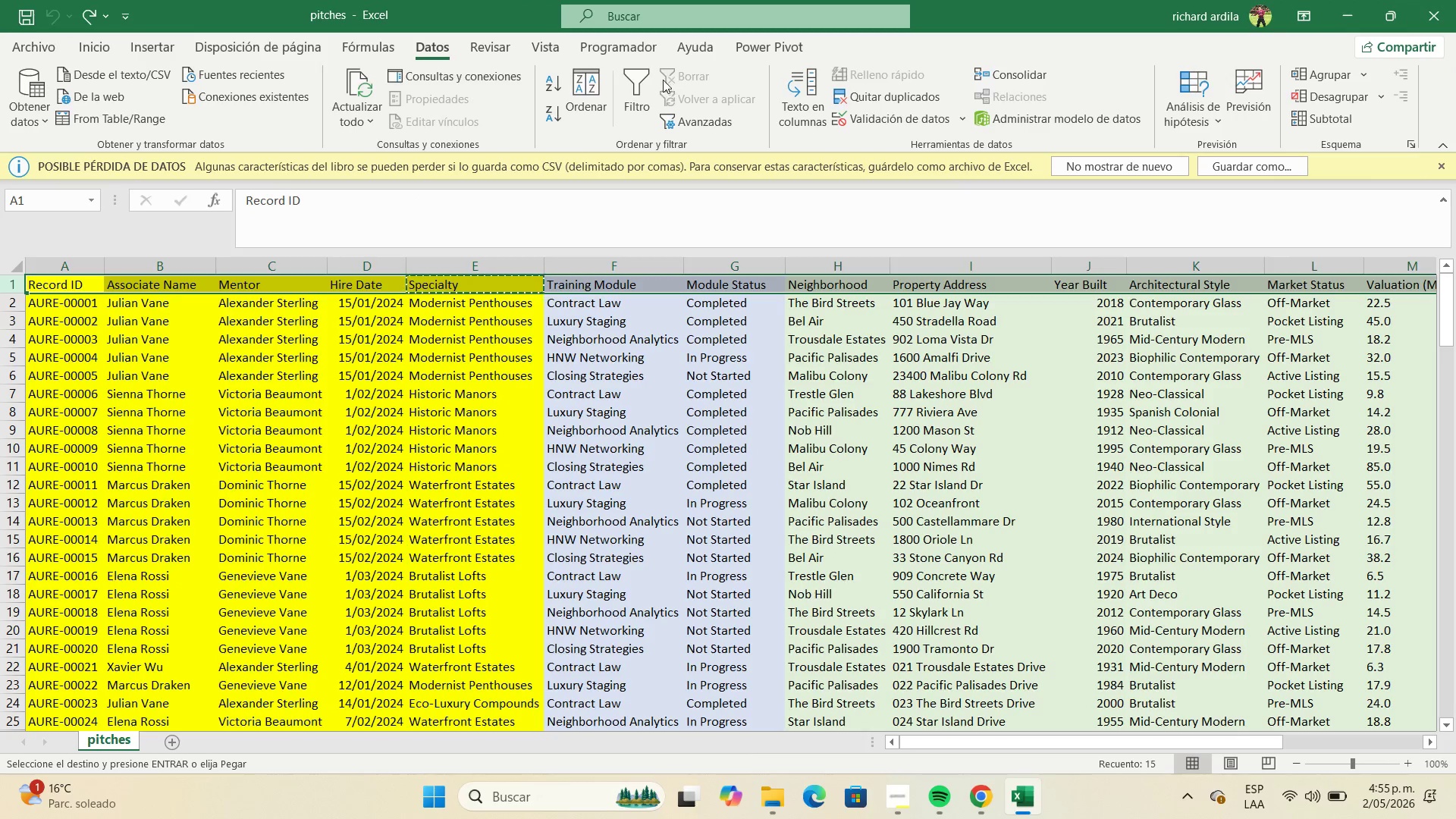 
left_click([651, 74])
 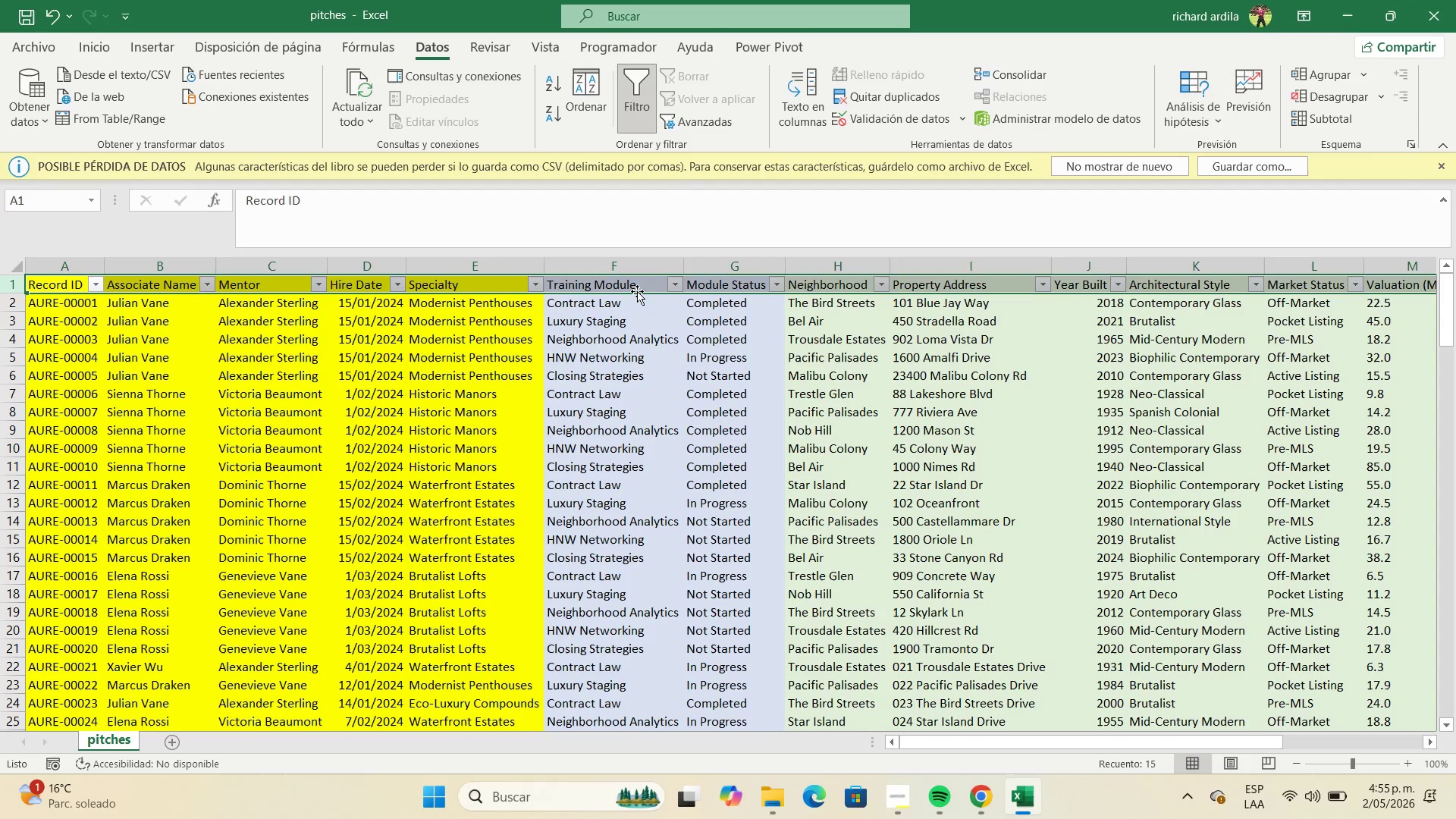 
left_click([634, 312])
 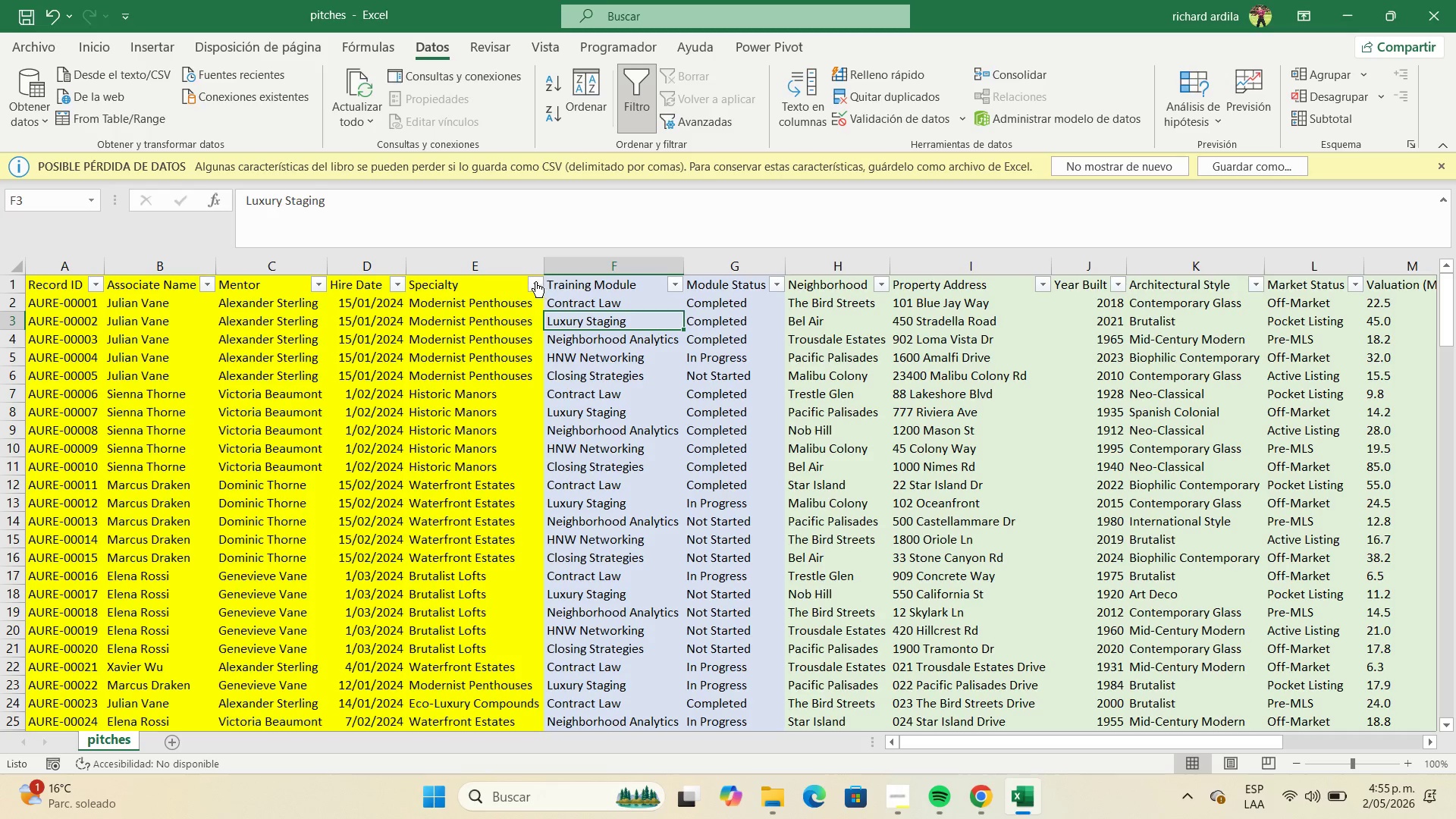 
left_click([534, 281])
 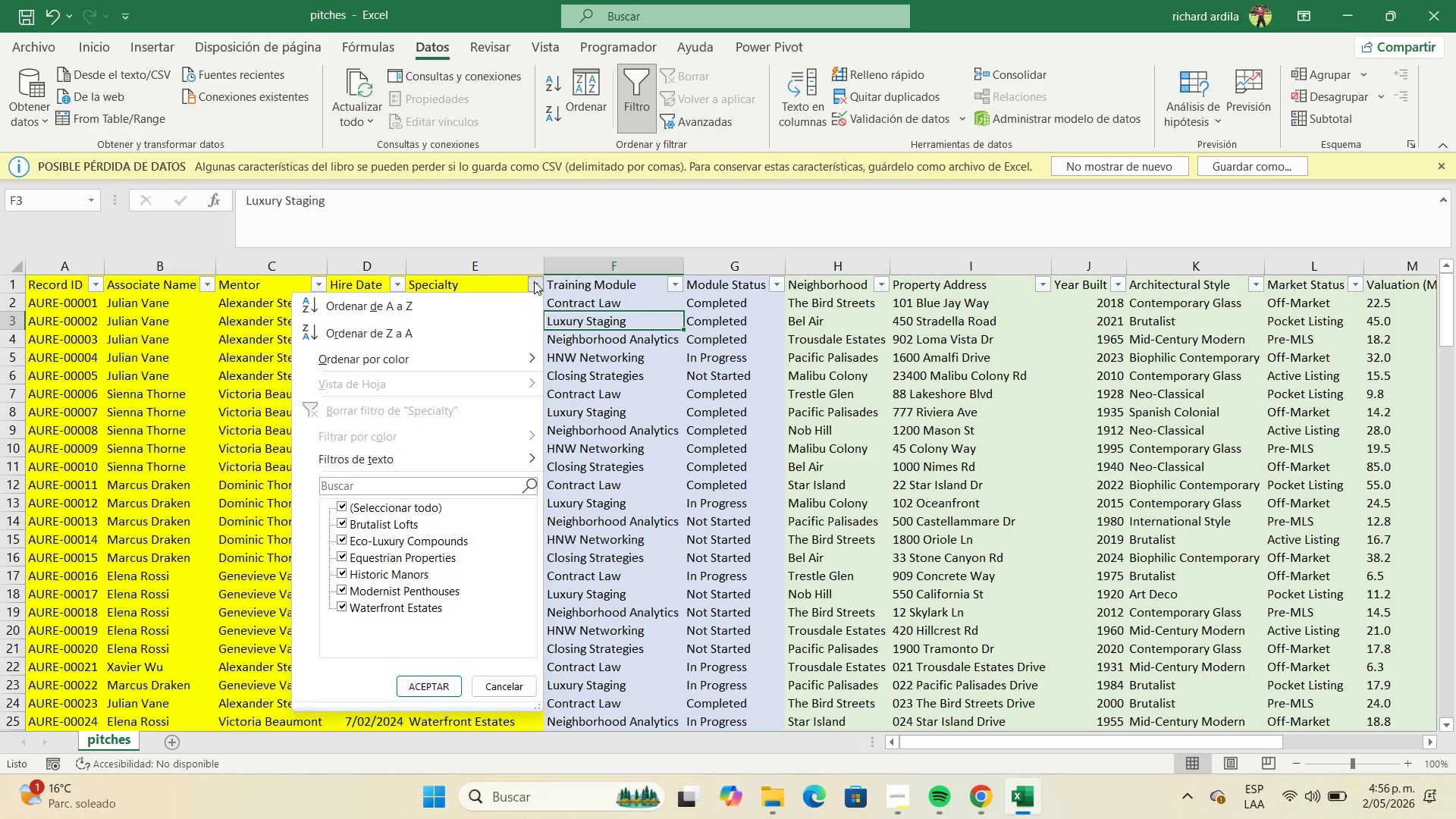 
wait(13.23)
 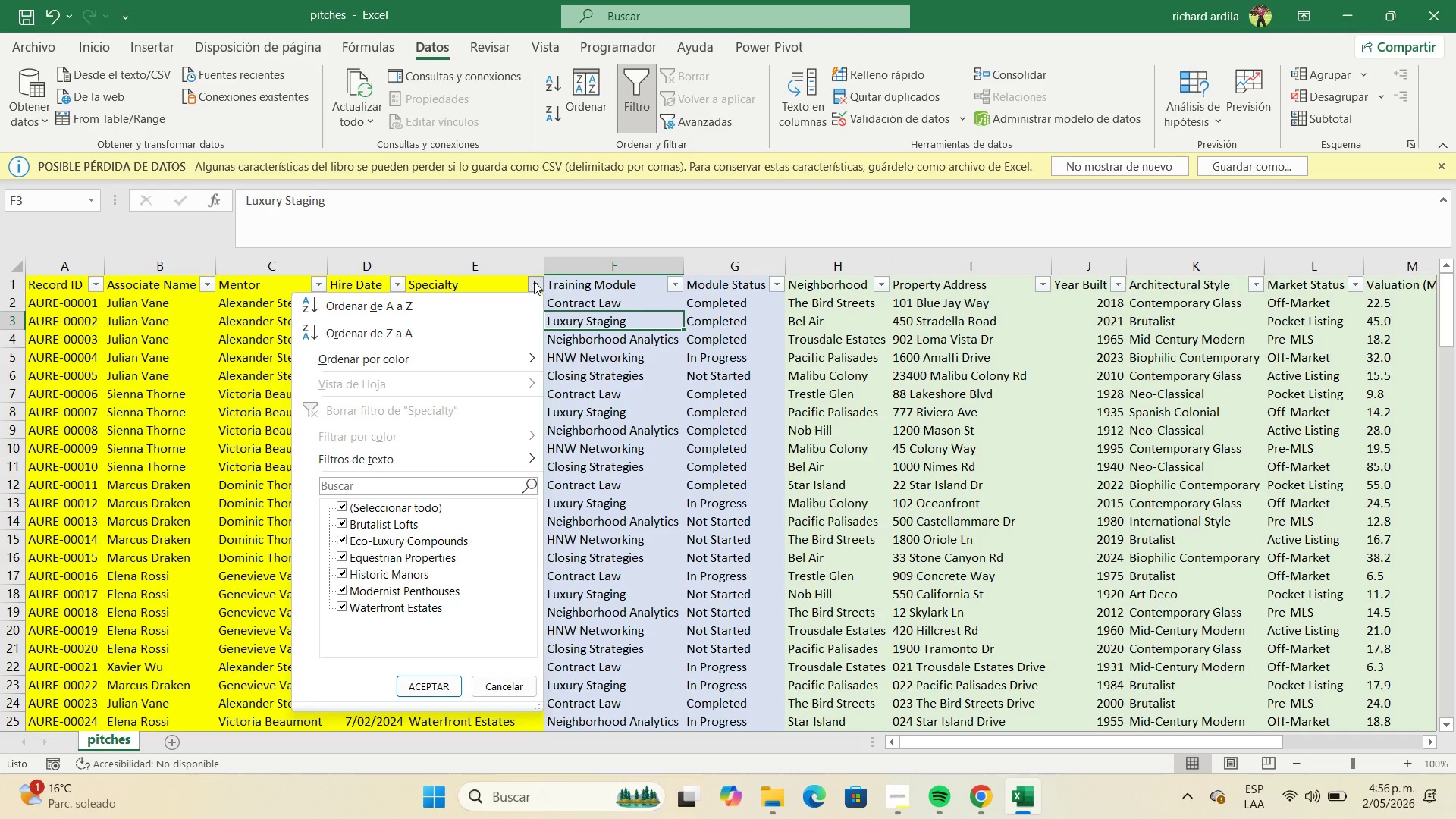 
left_click([1348, 22])
 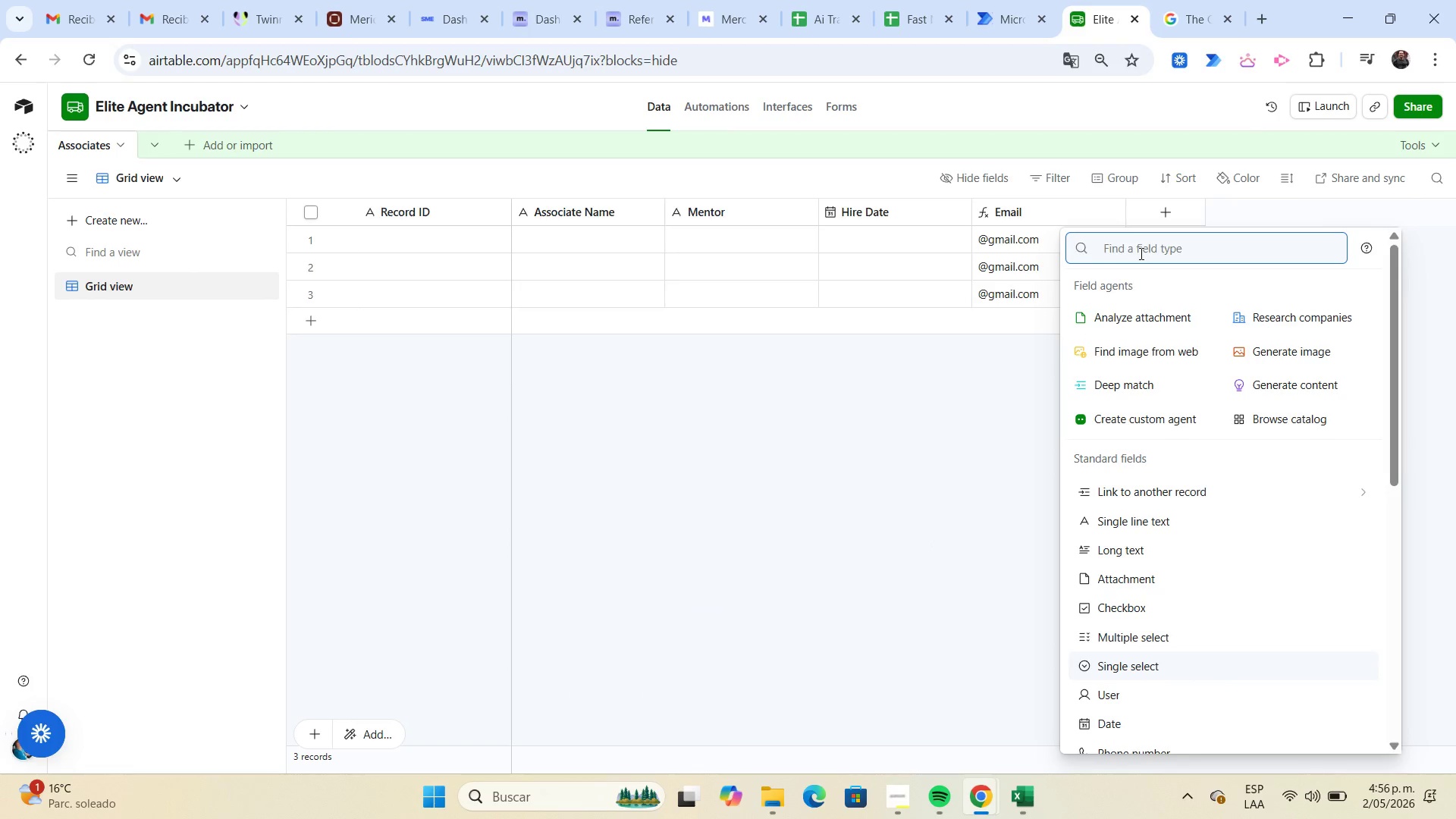 
type(si)
 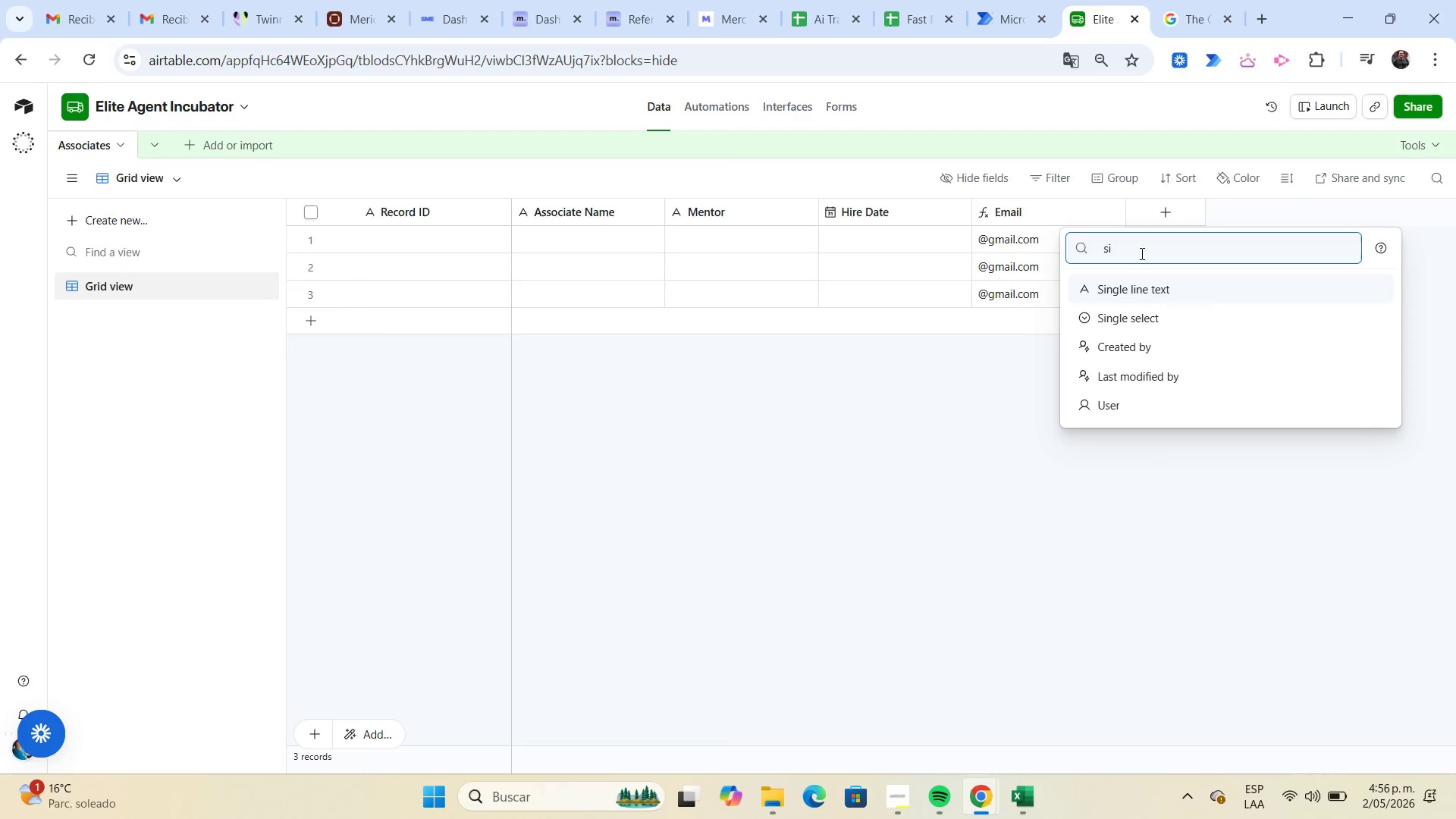 
left_click([1157, 309])
 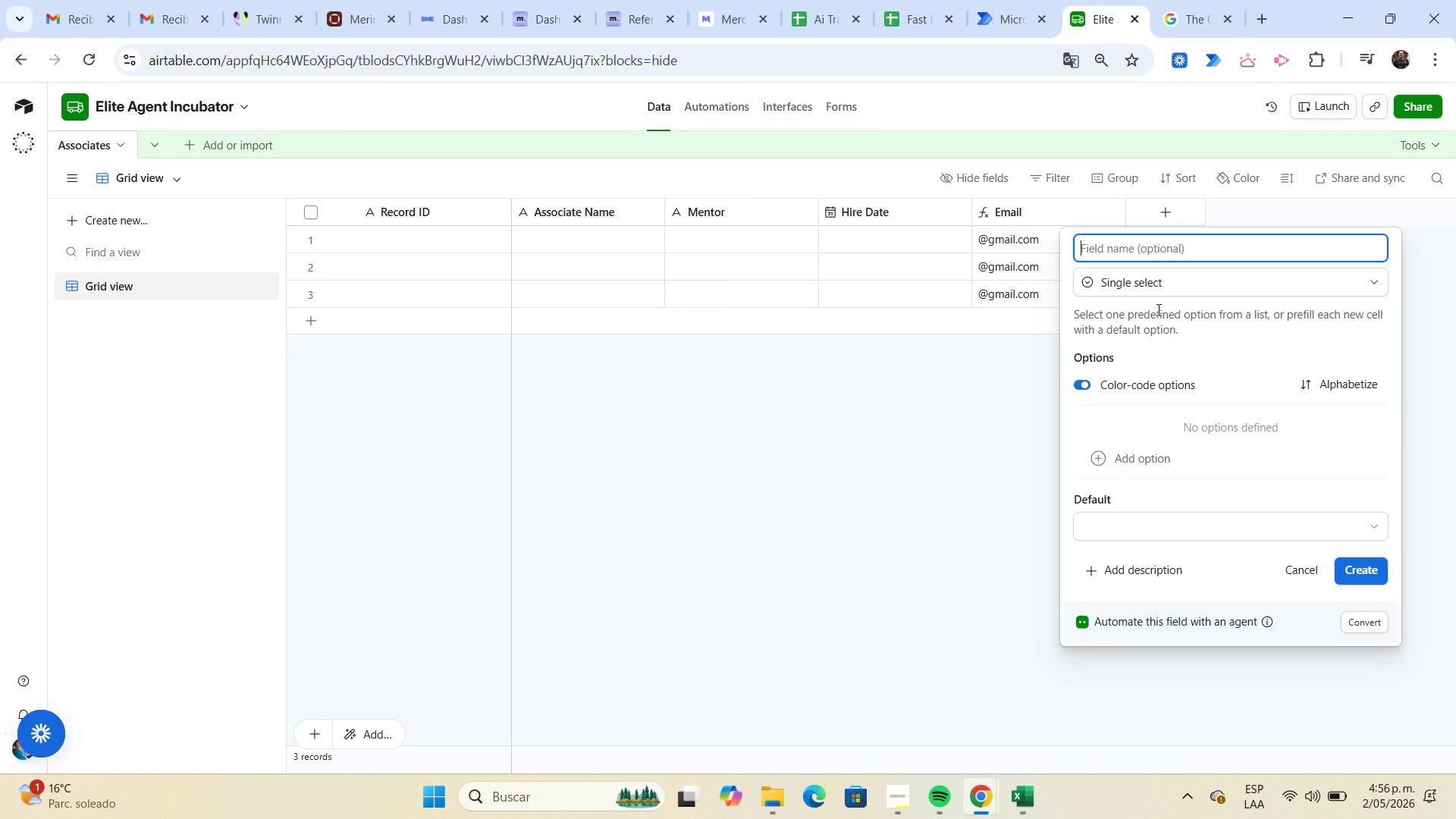 
key(Control+V)
 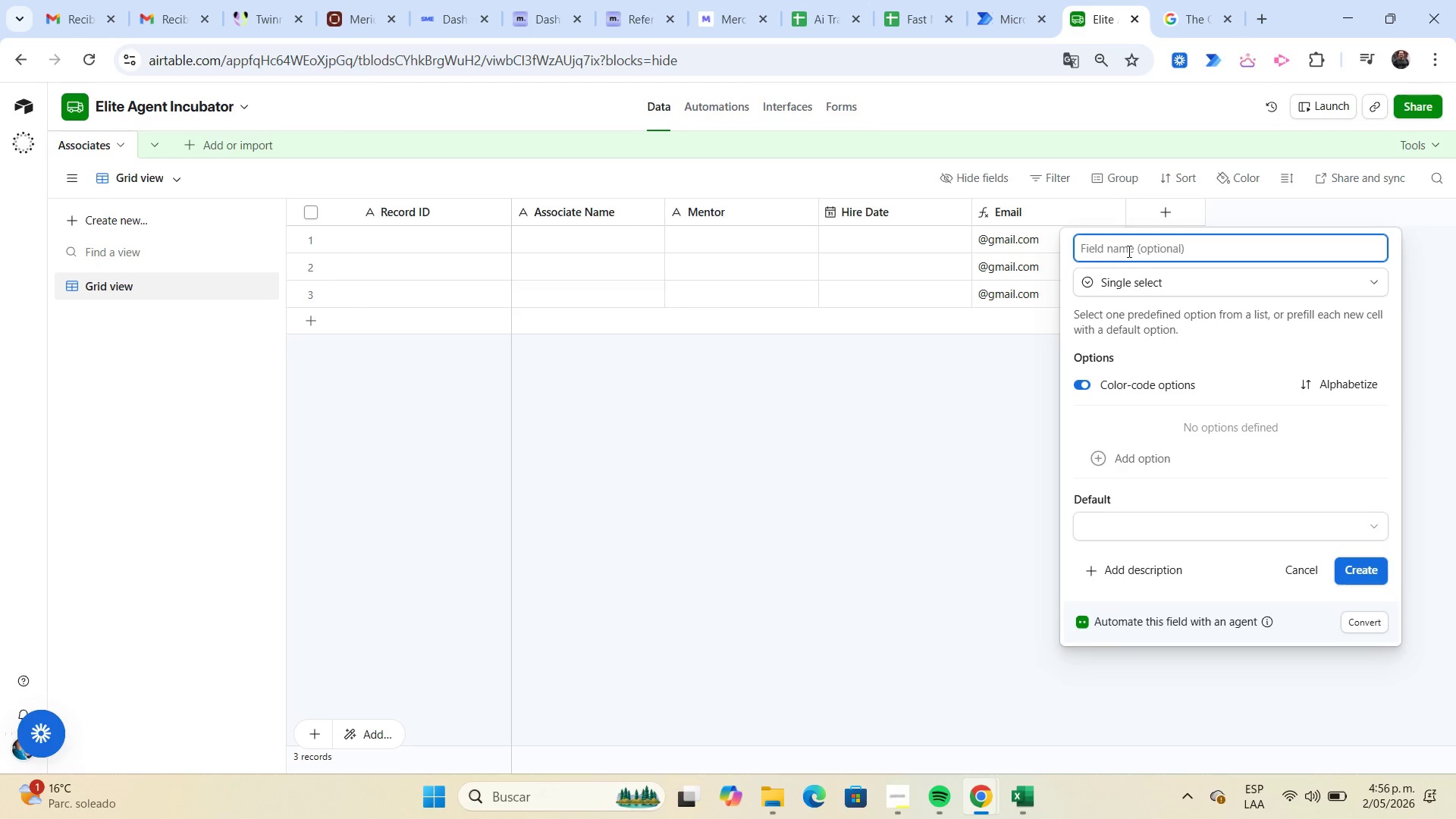 
left_click([1123, 249])
 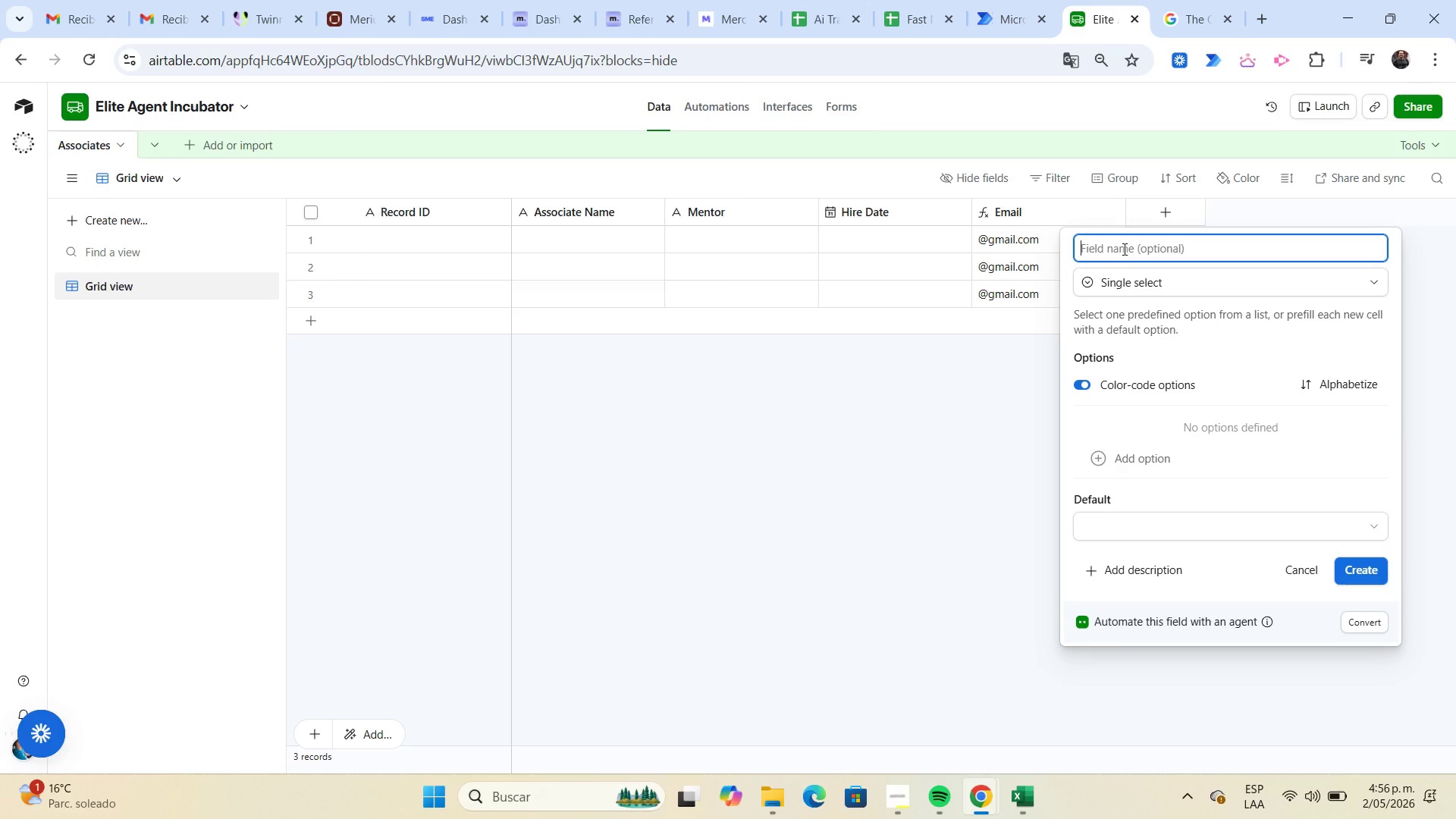 
key(Control+V)
 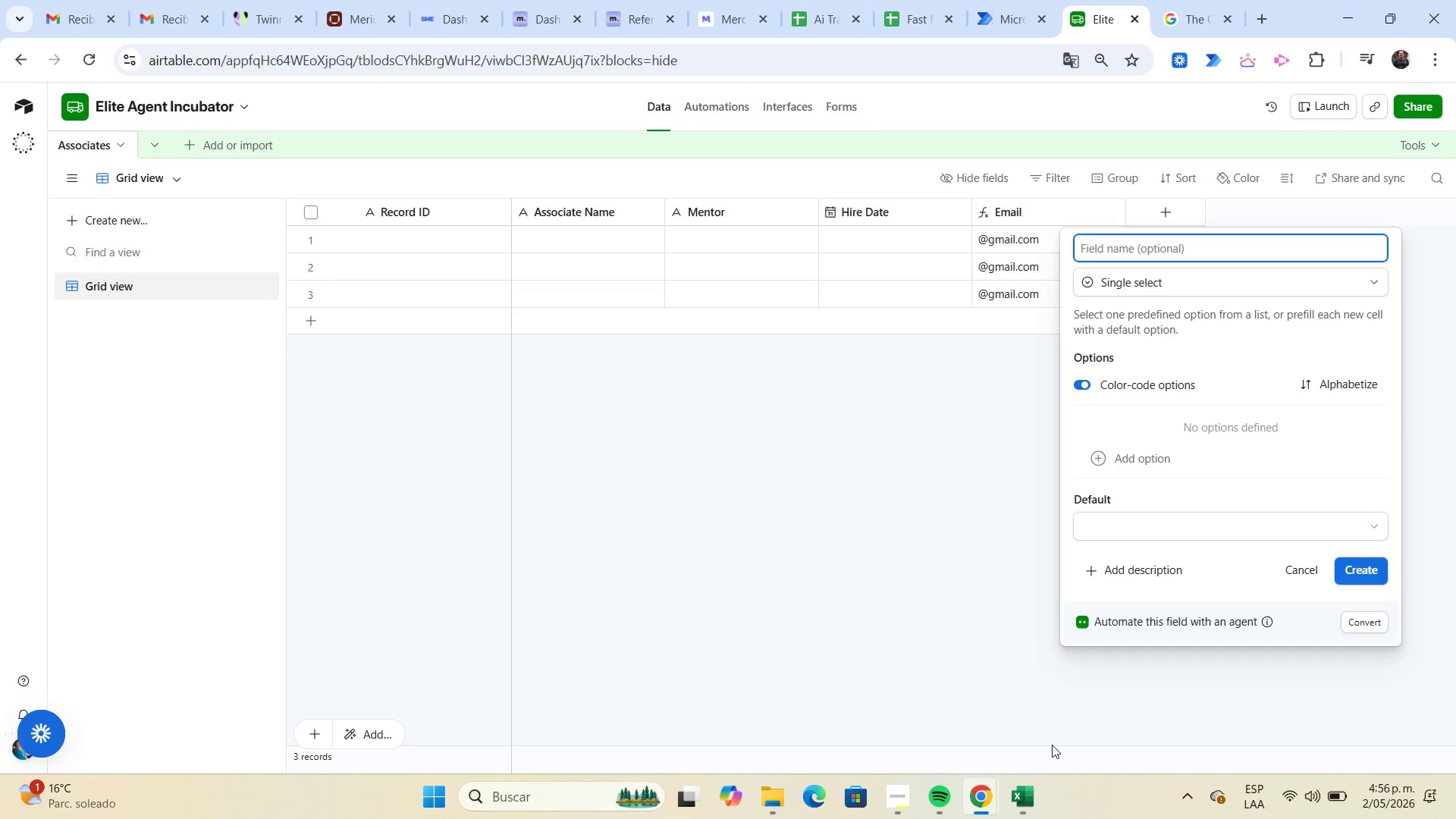 
left_click([1037, 791])
 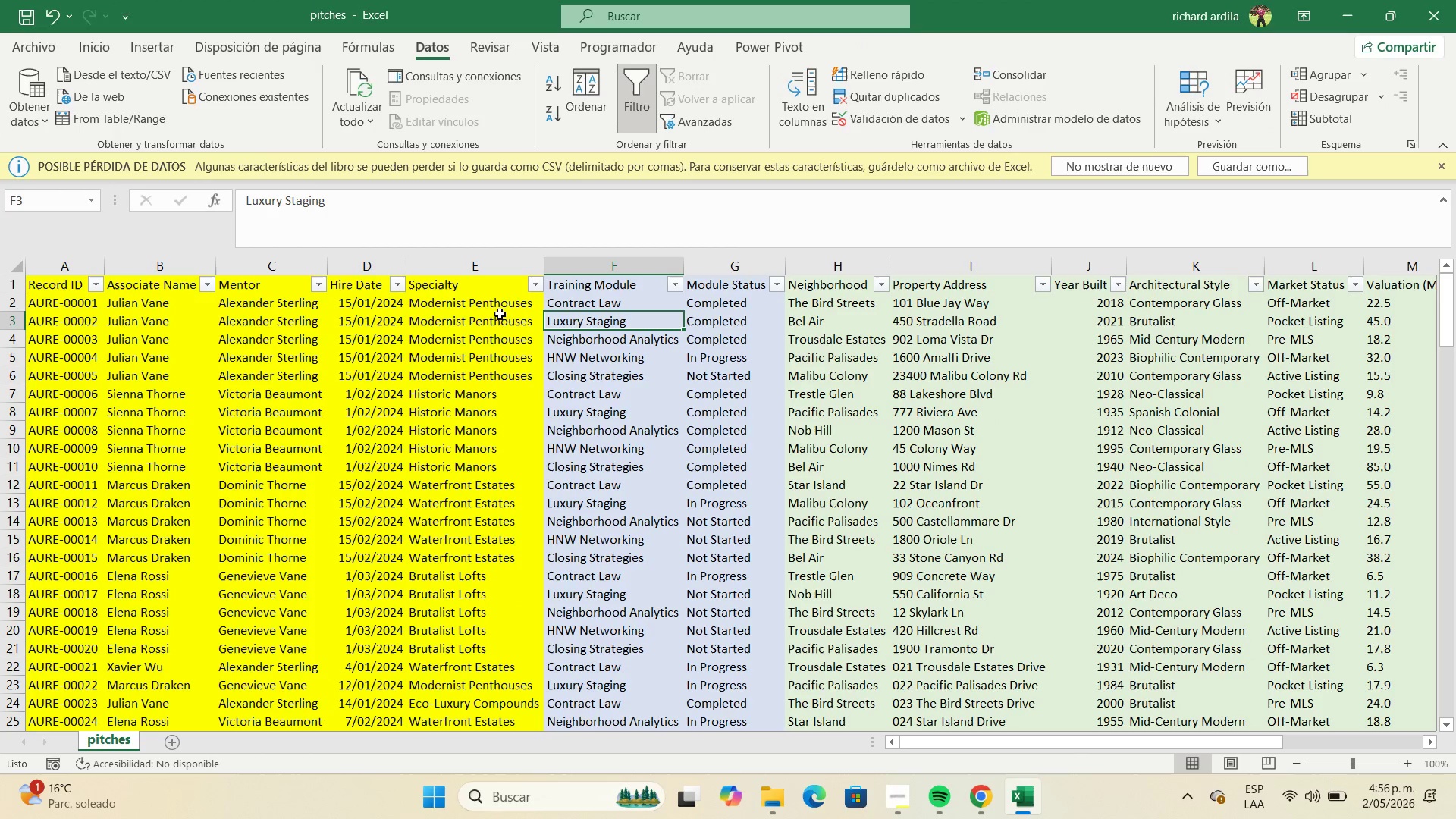 
left_click([492, 286])
 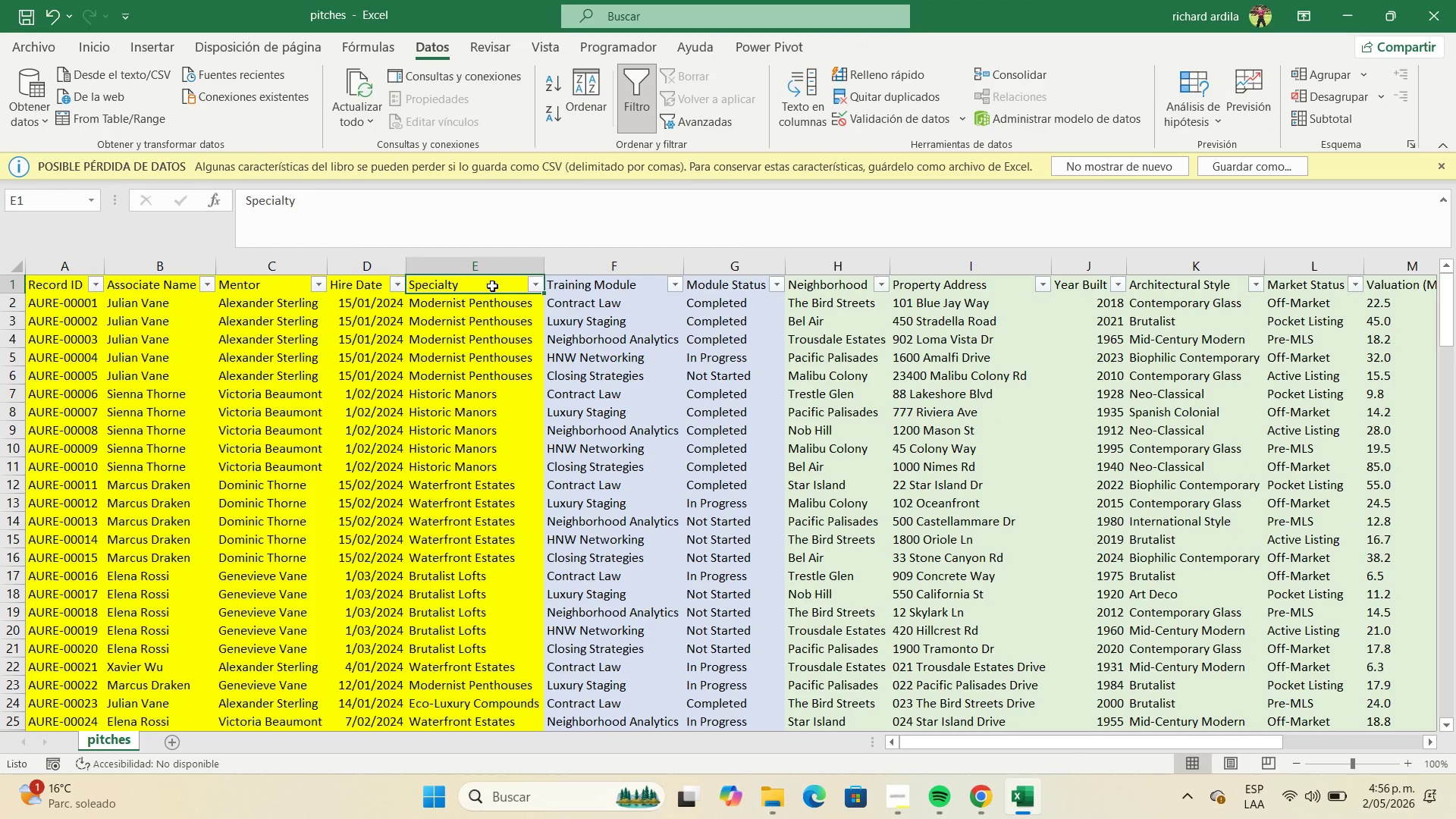 
key(Control+C)
 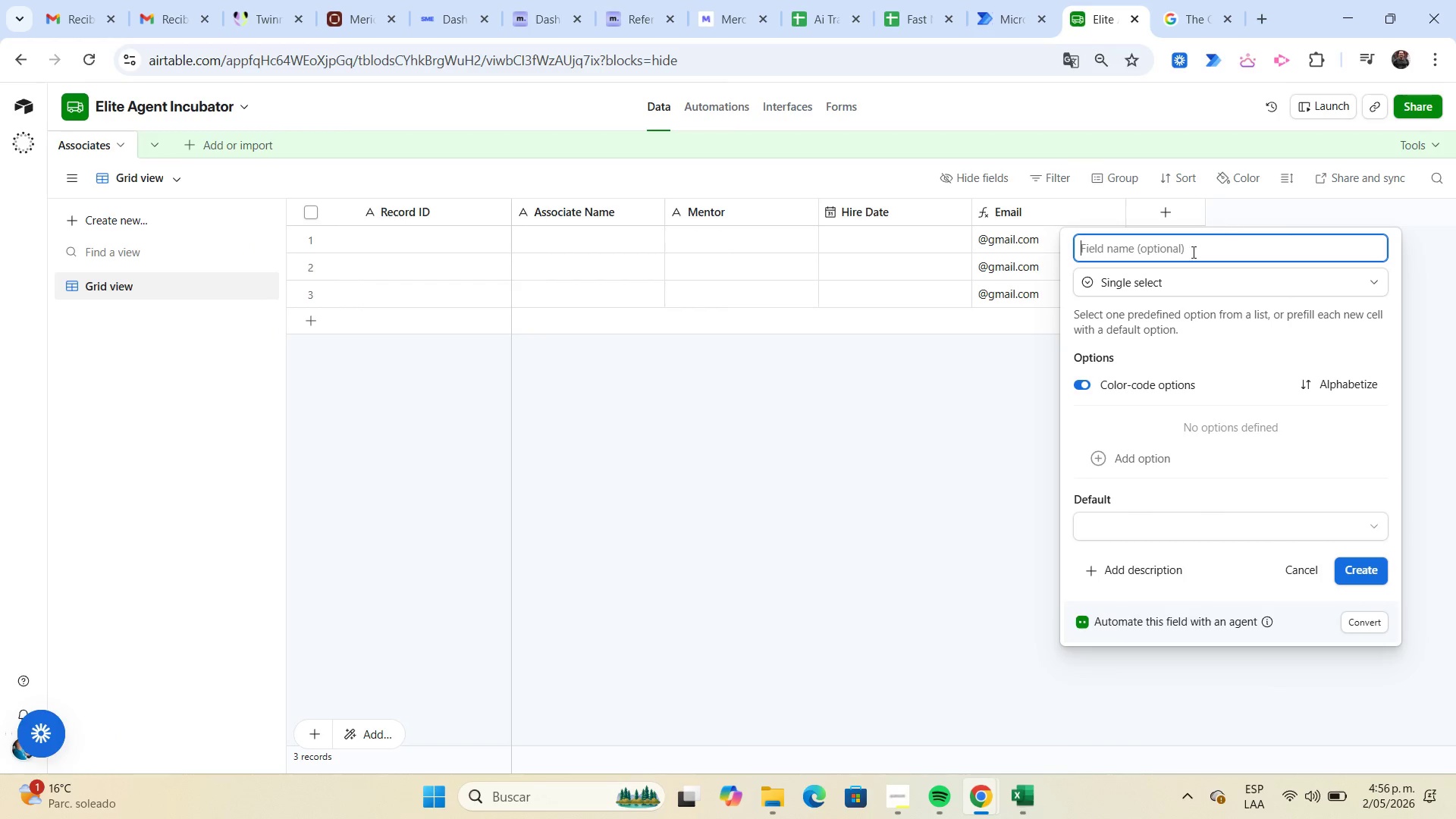 
left_click([1122, 252])
 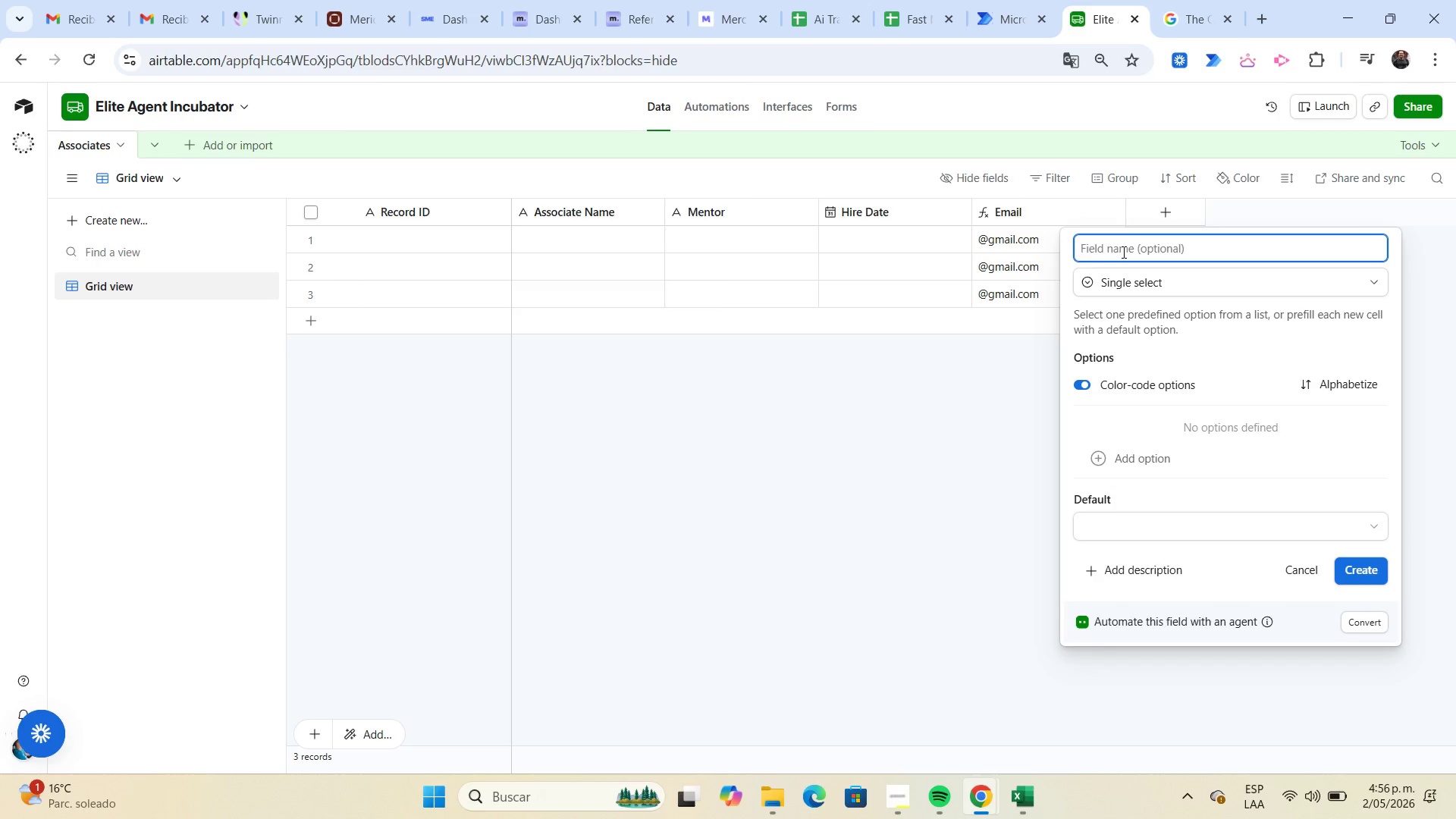 
key(Control+ControlLeft)
 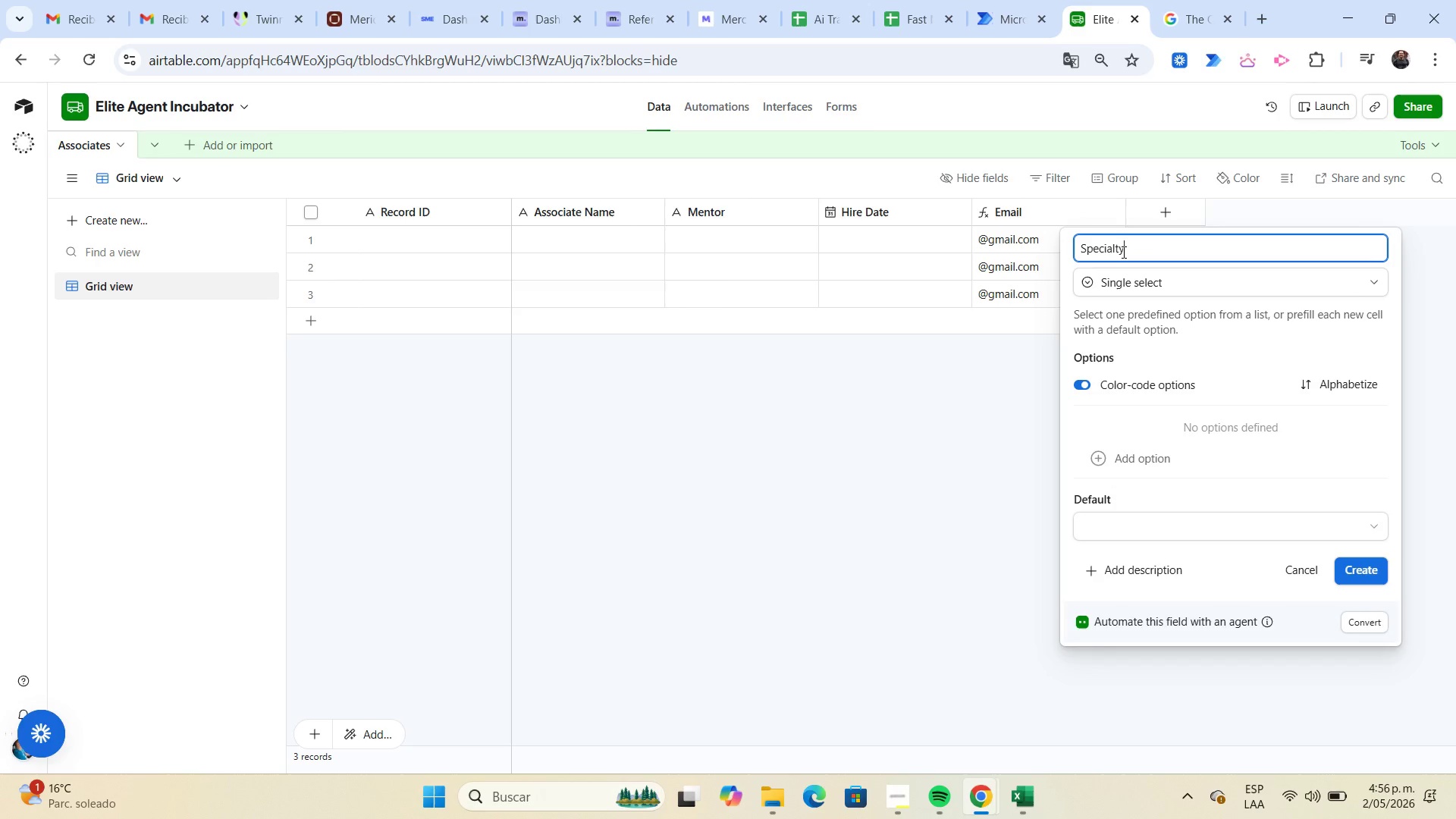 
key(Control+V)
 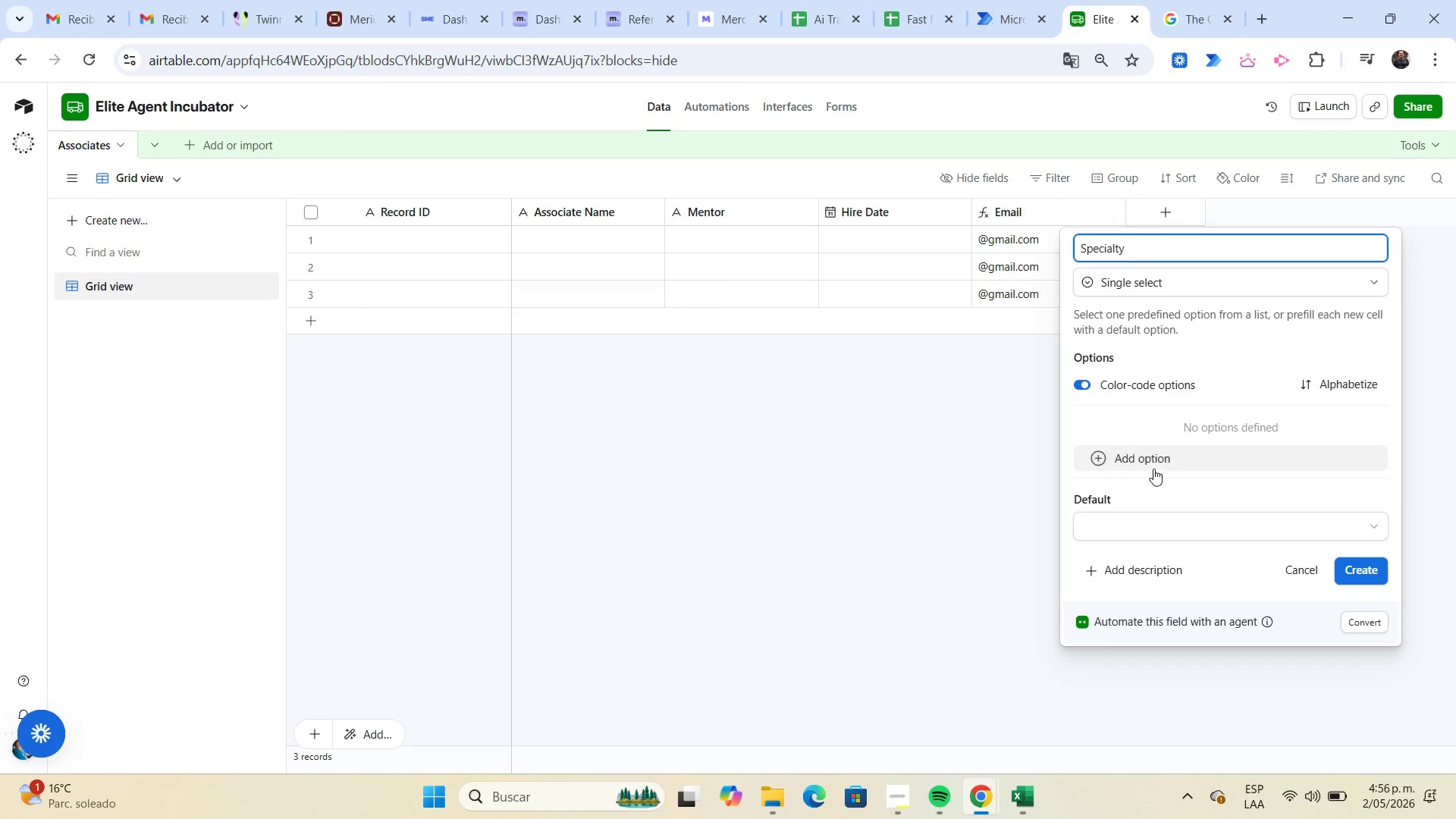 
left_click_drag(start_coordinate=[1148, 466], to_coordinate=[1152, 464])
 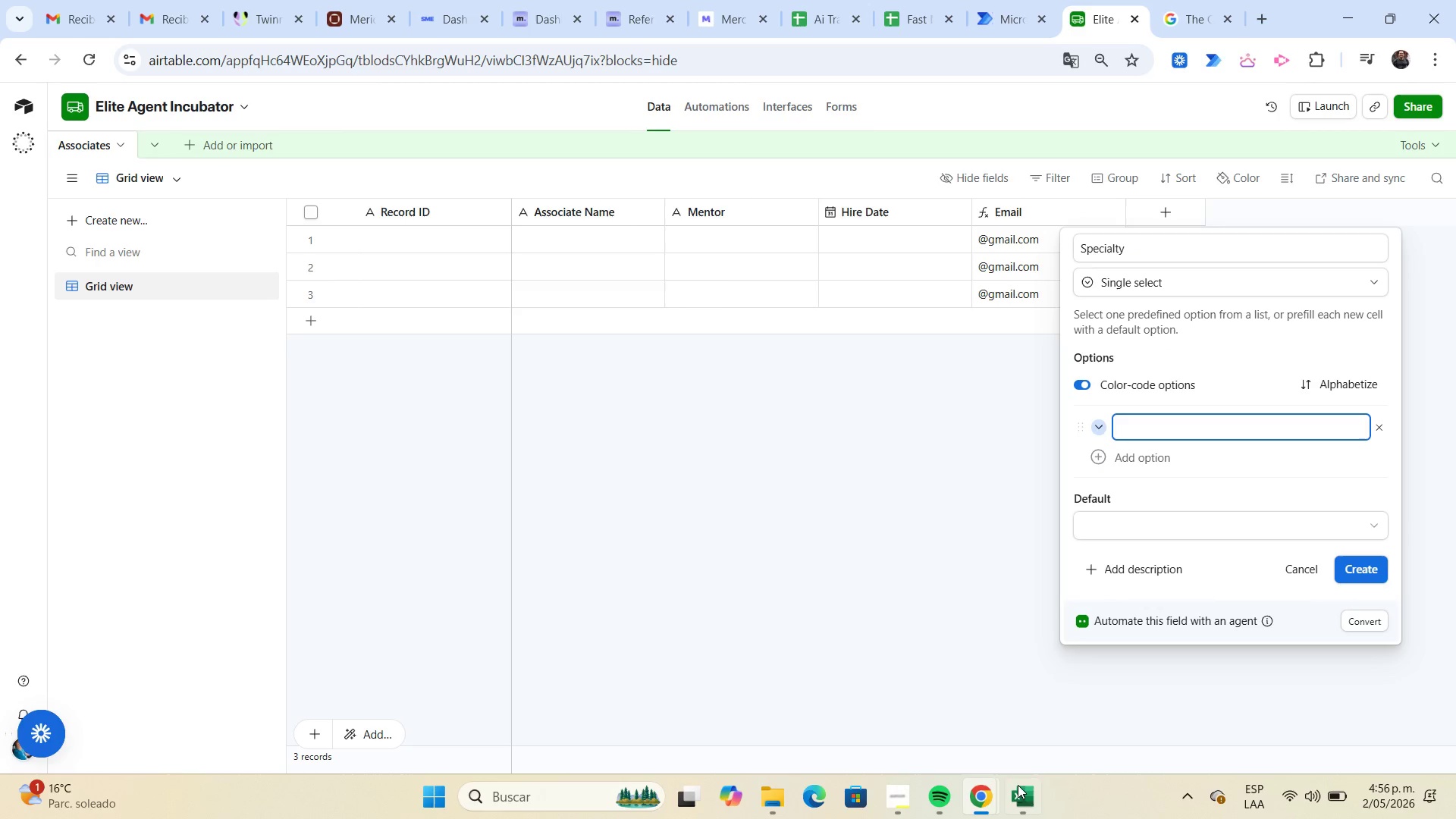 
left_click([1029, 797])
 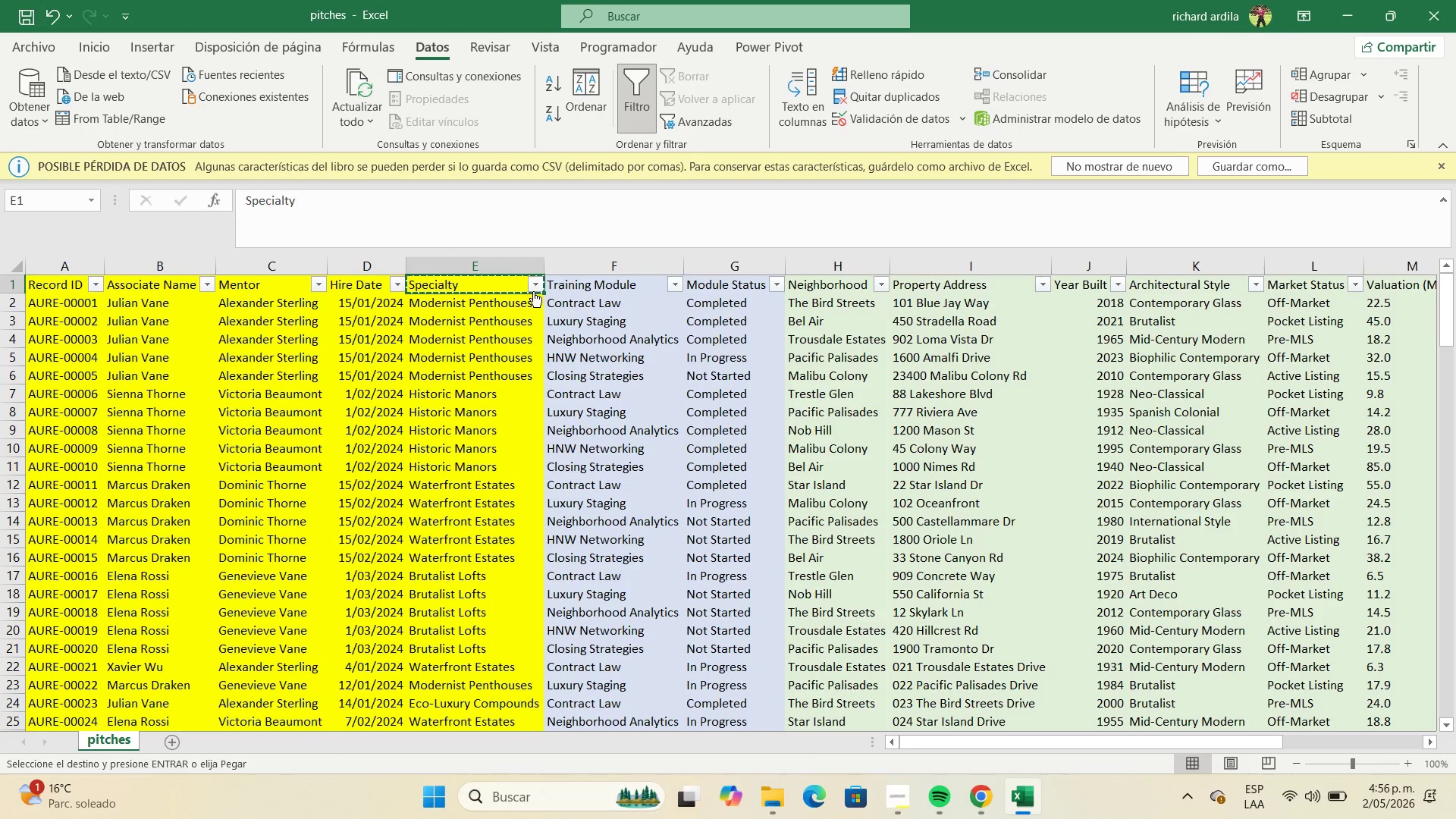 
left_click([532, 290])
 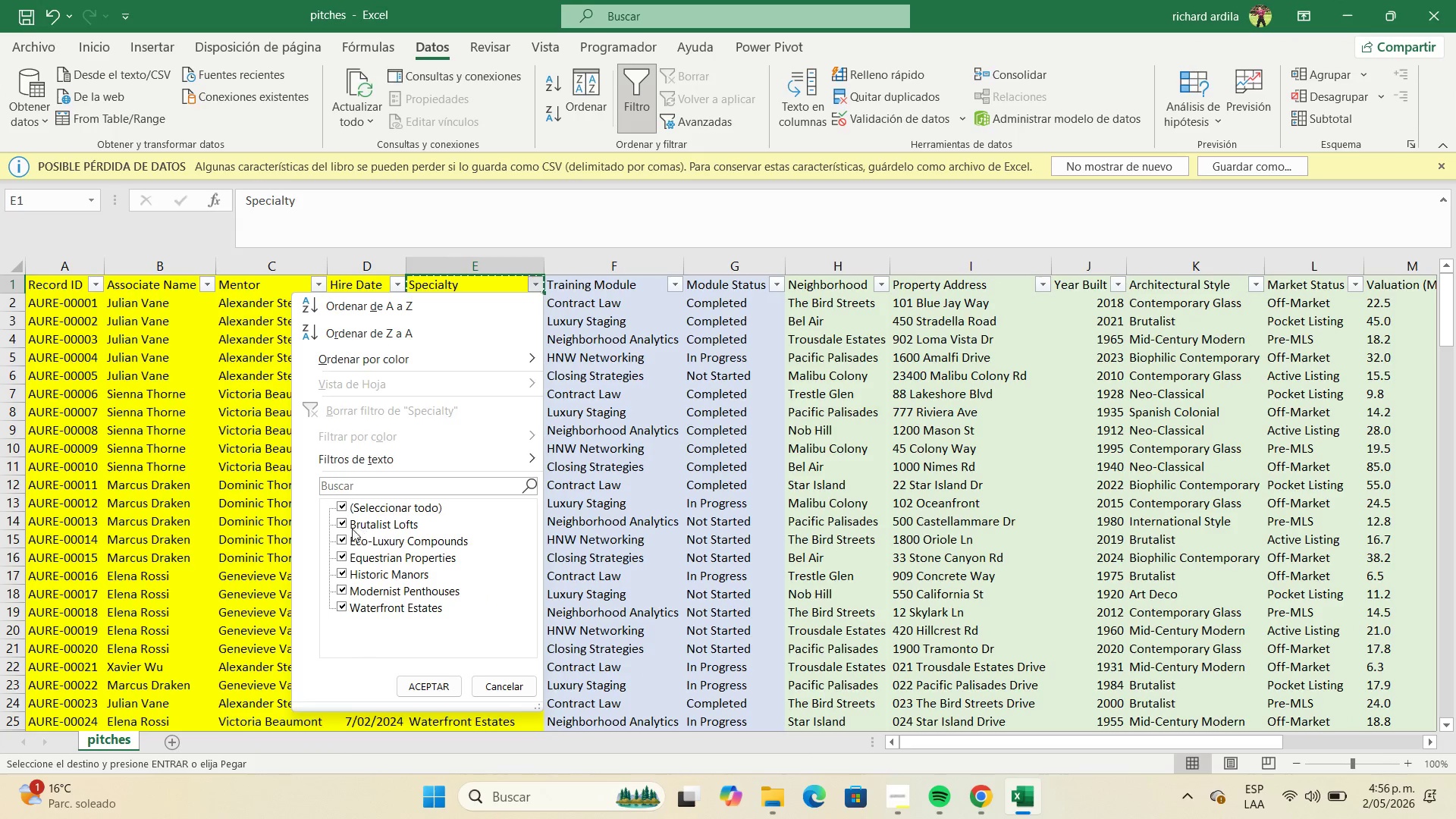 
left_click([339, 542])
 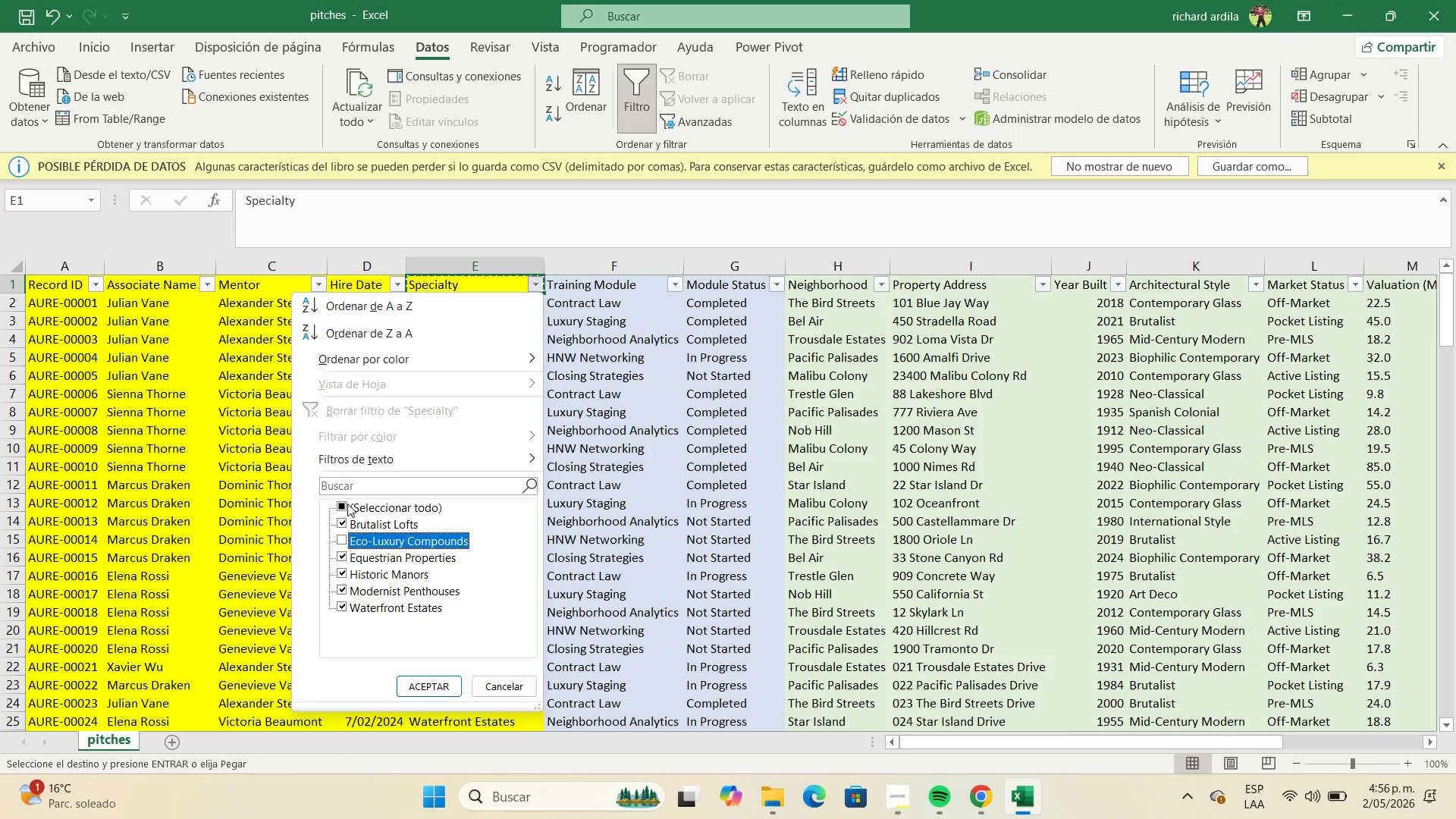 
left_click([342, 504])
 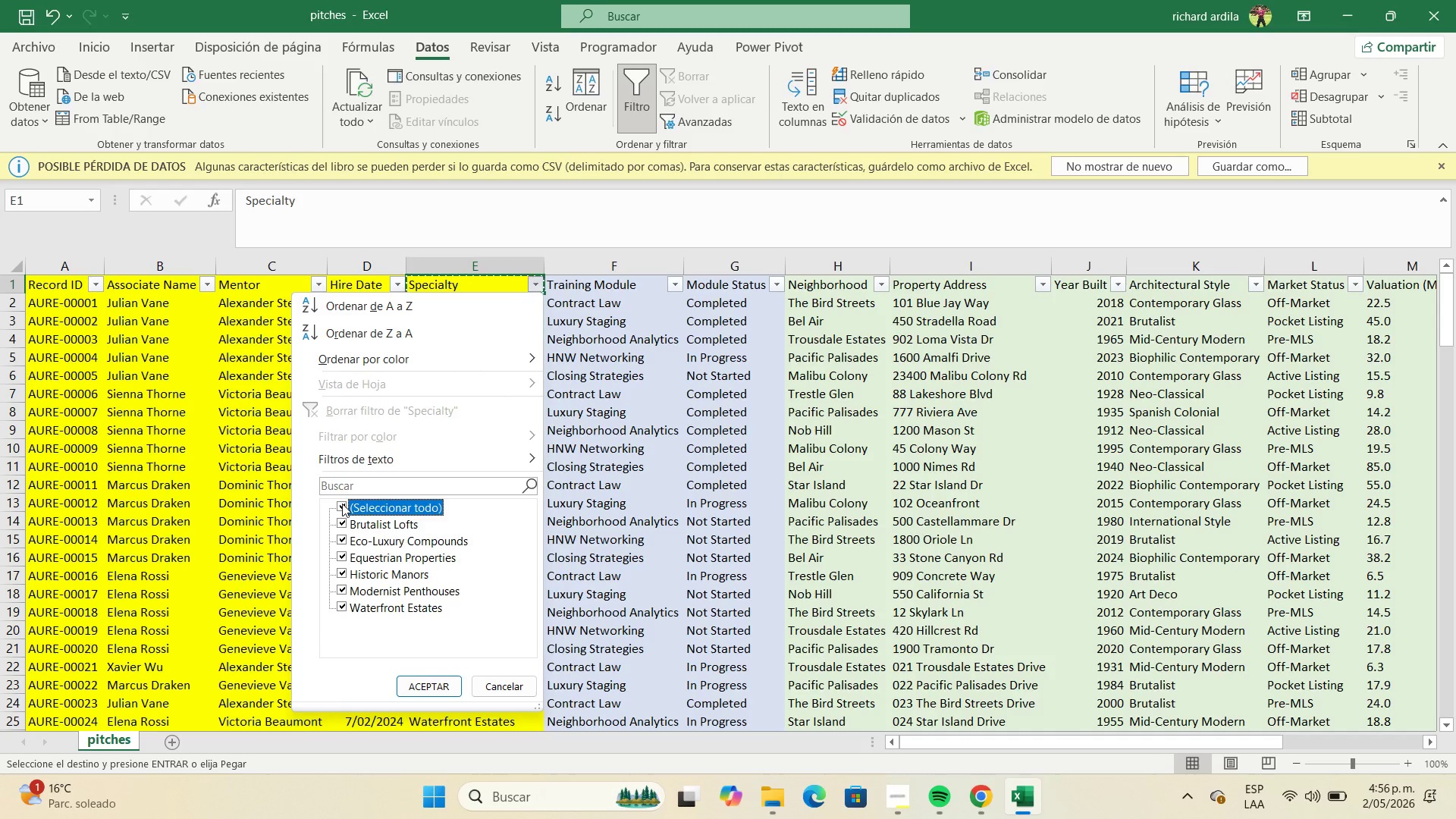 
left_click([342, 504])
 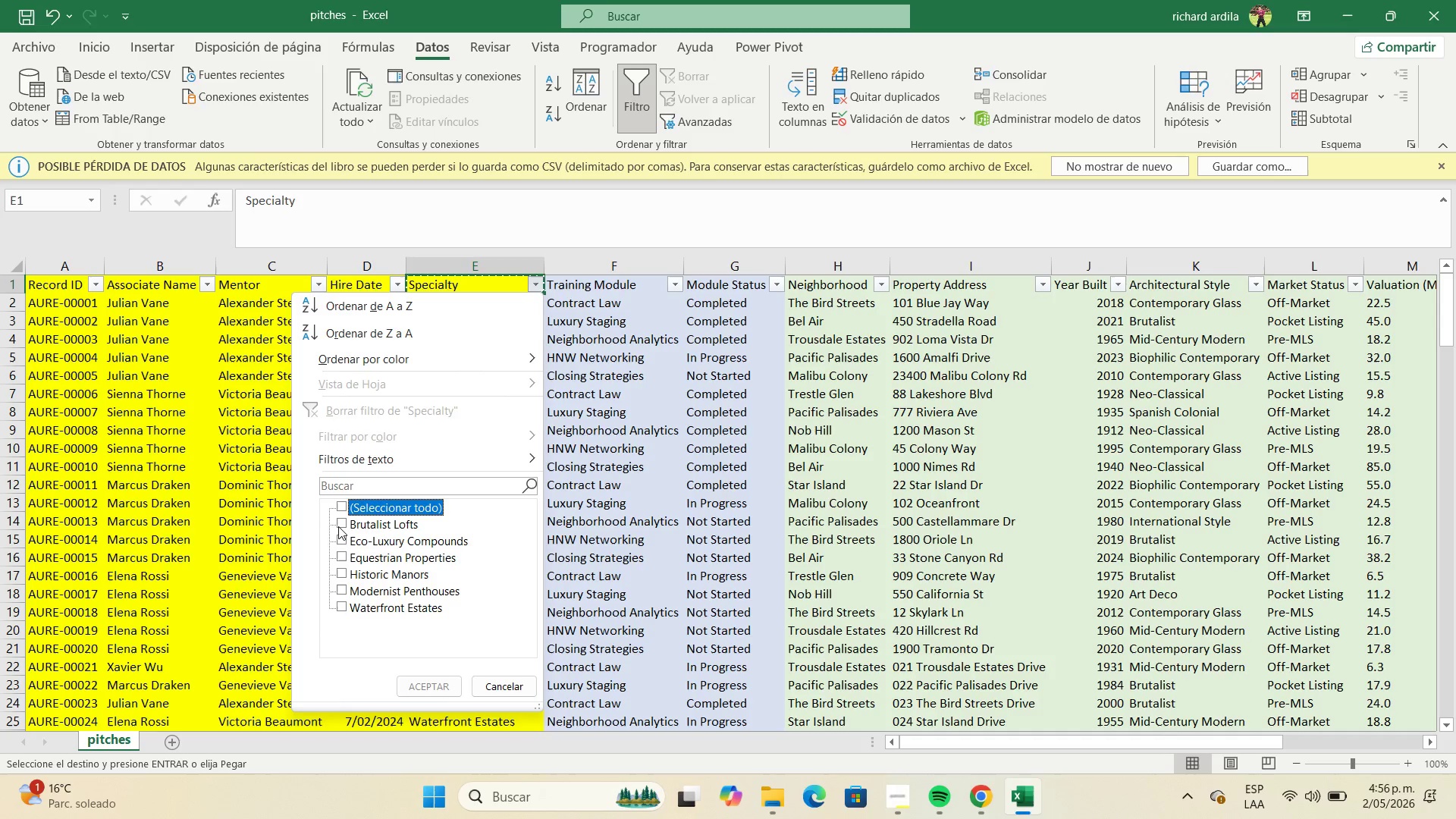 
left_click([336, 524])
 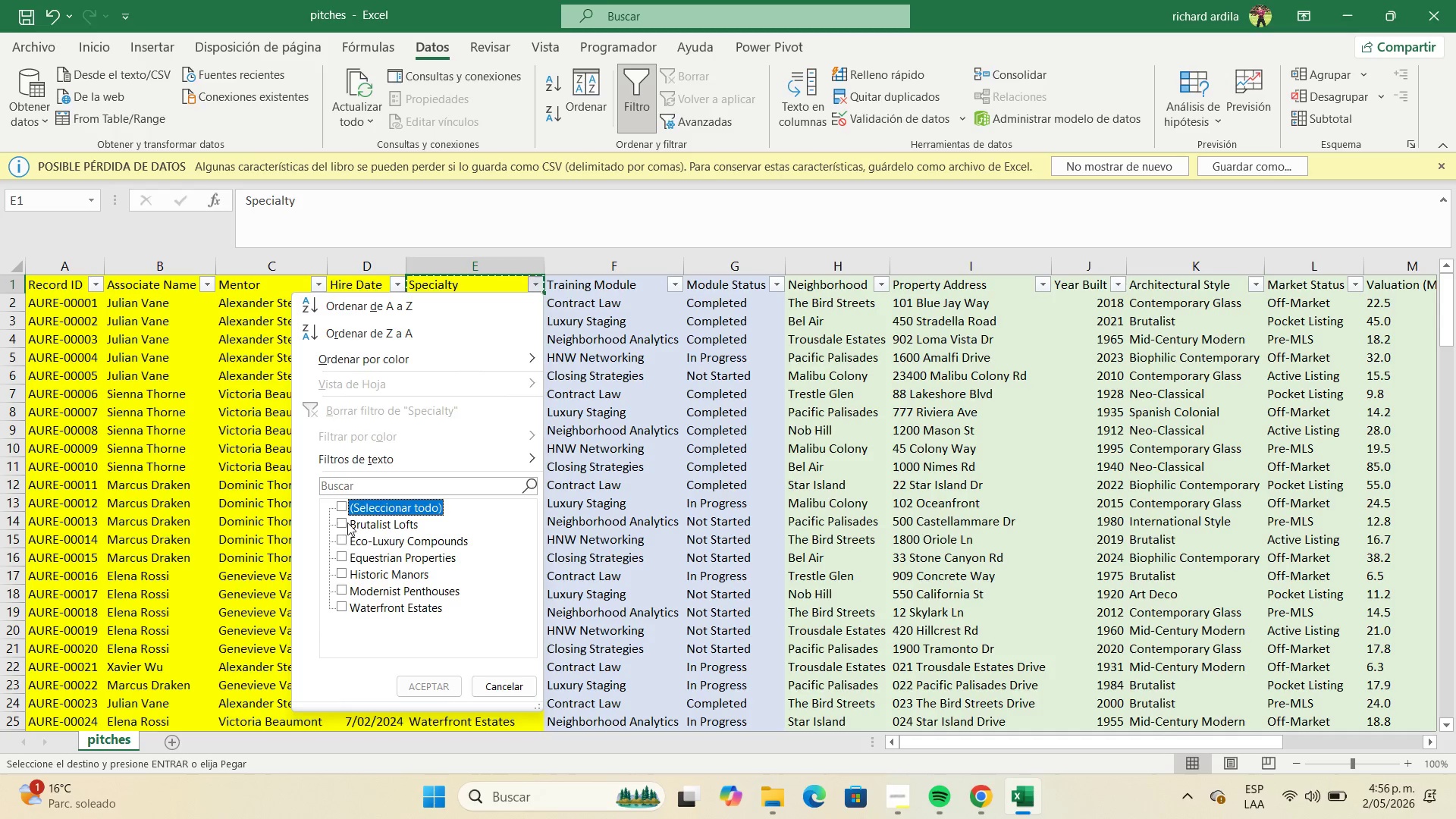 
left_click([347, 521])
 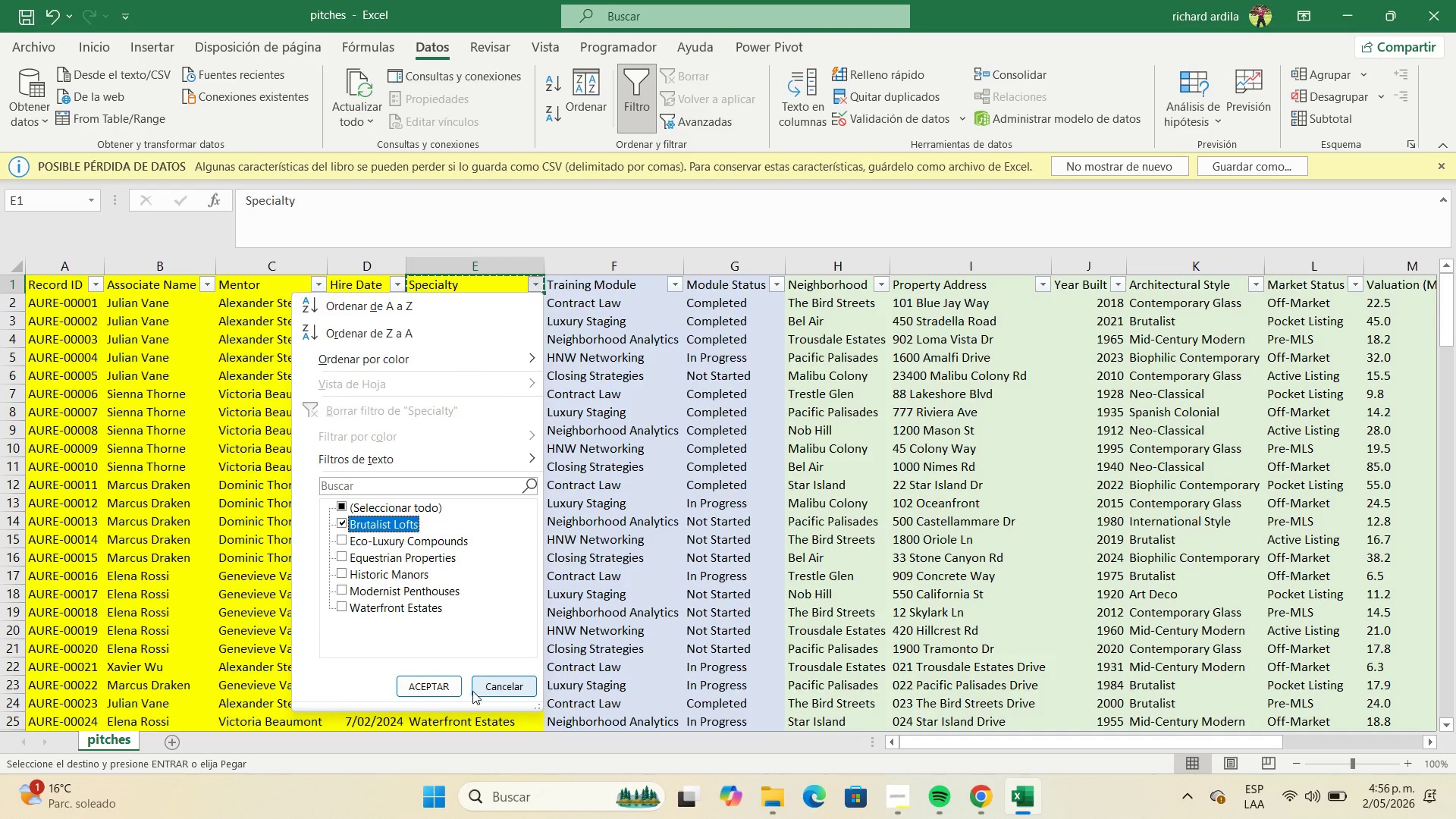 
left_click([449, 689])
 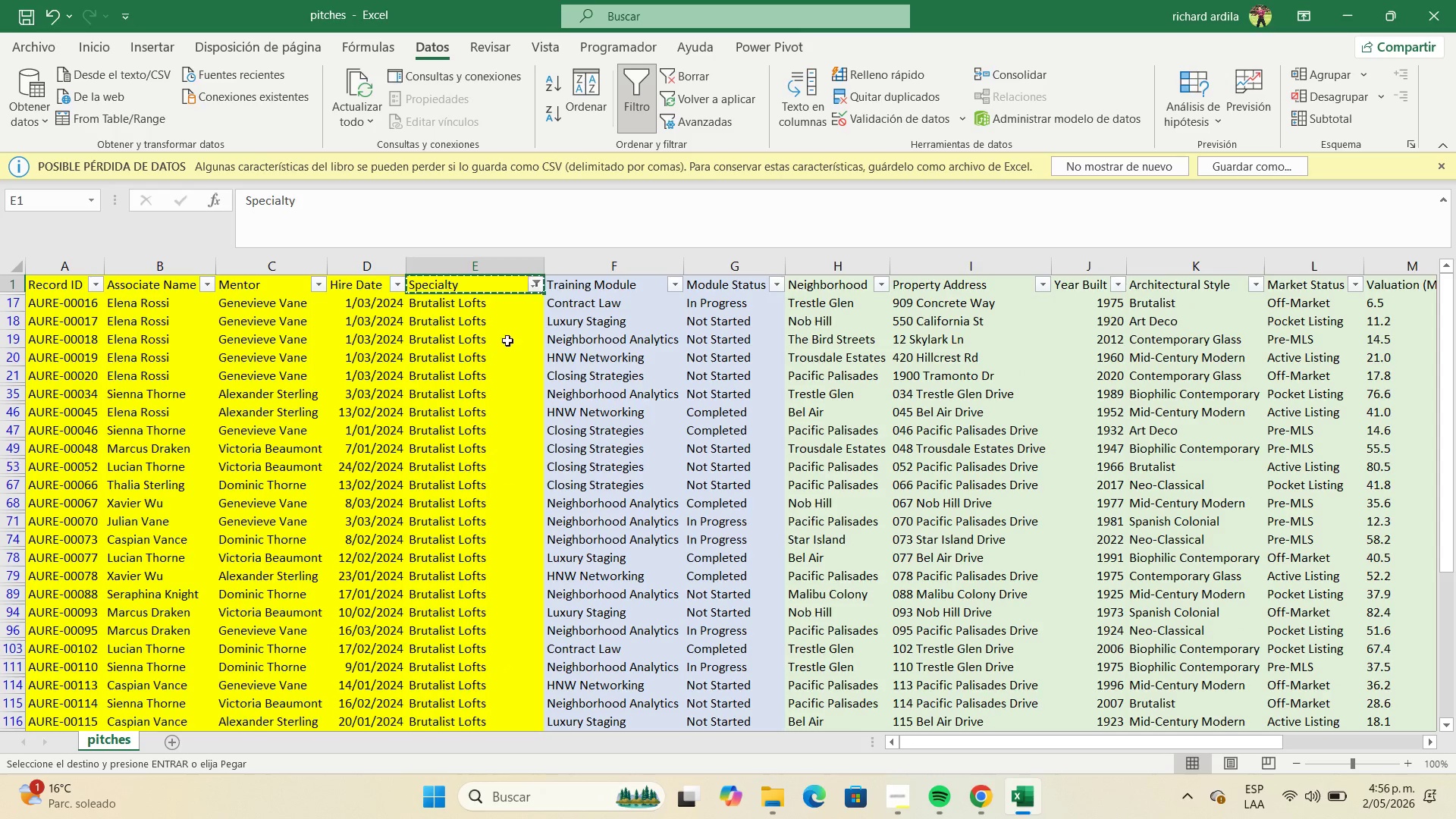 
left_click([513, 310])
 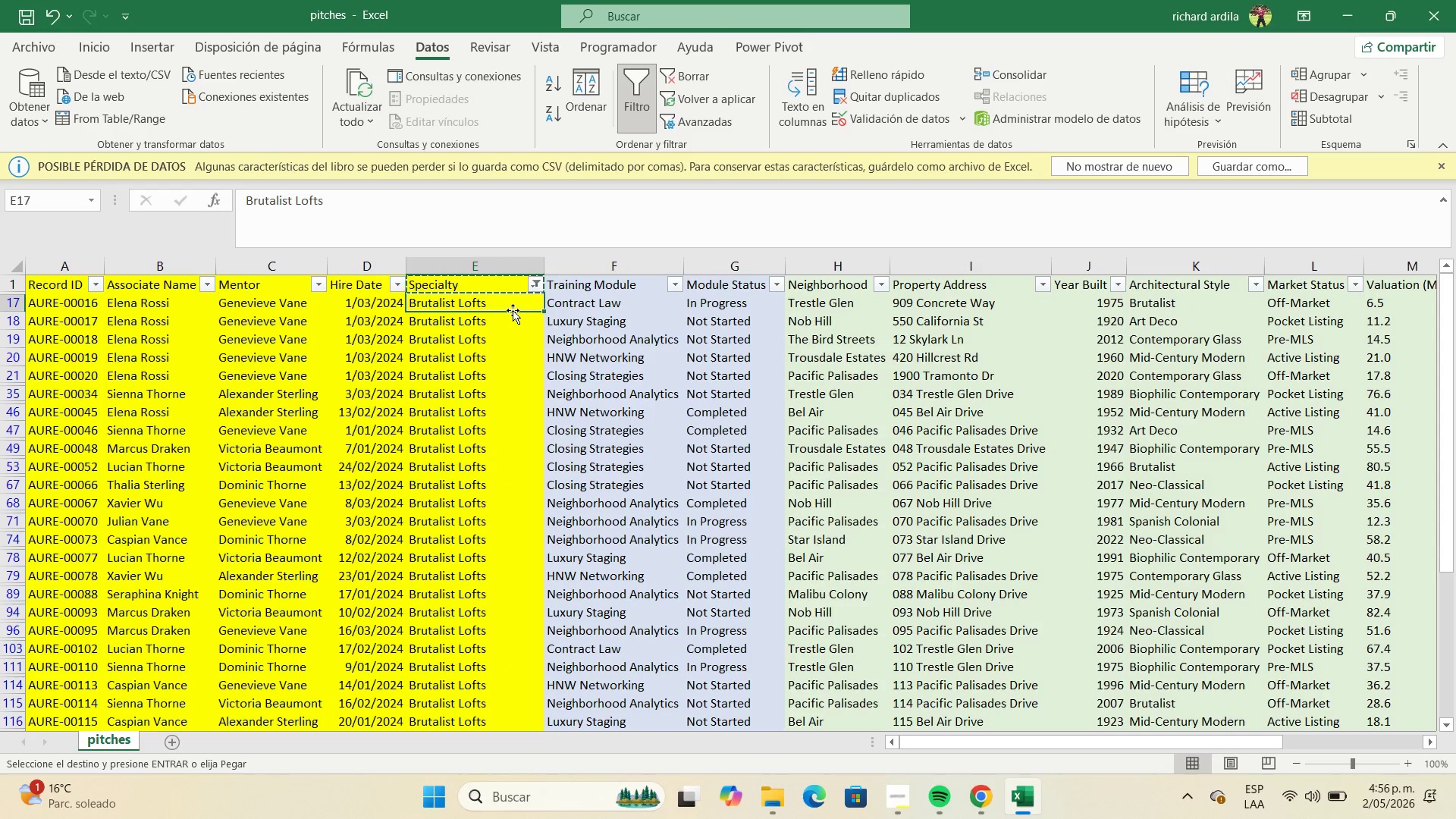 
key(Control+C)
 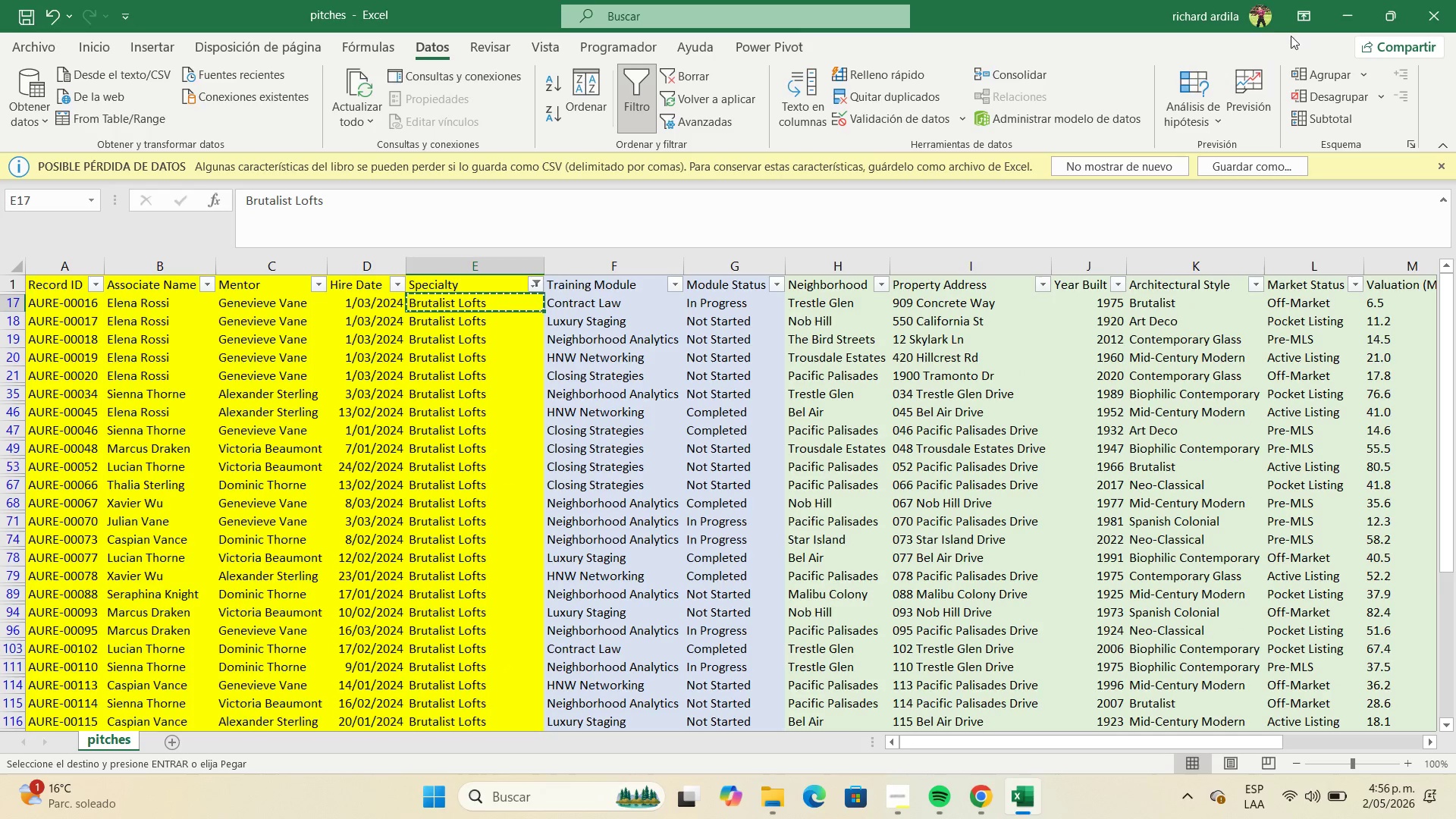 
left_click([1350, 14])
 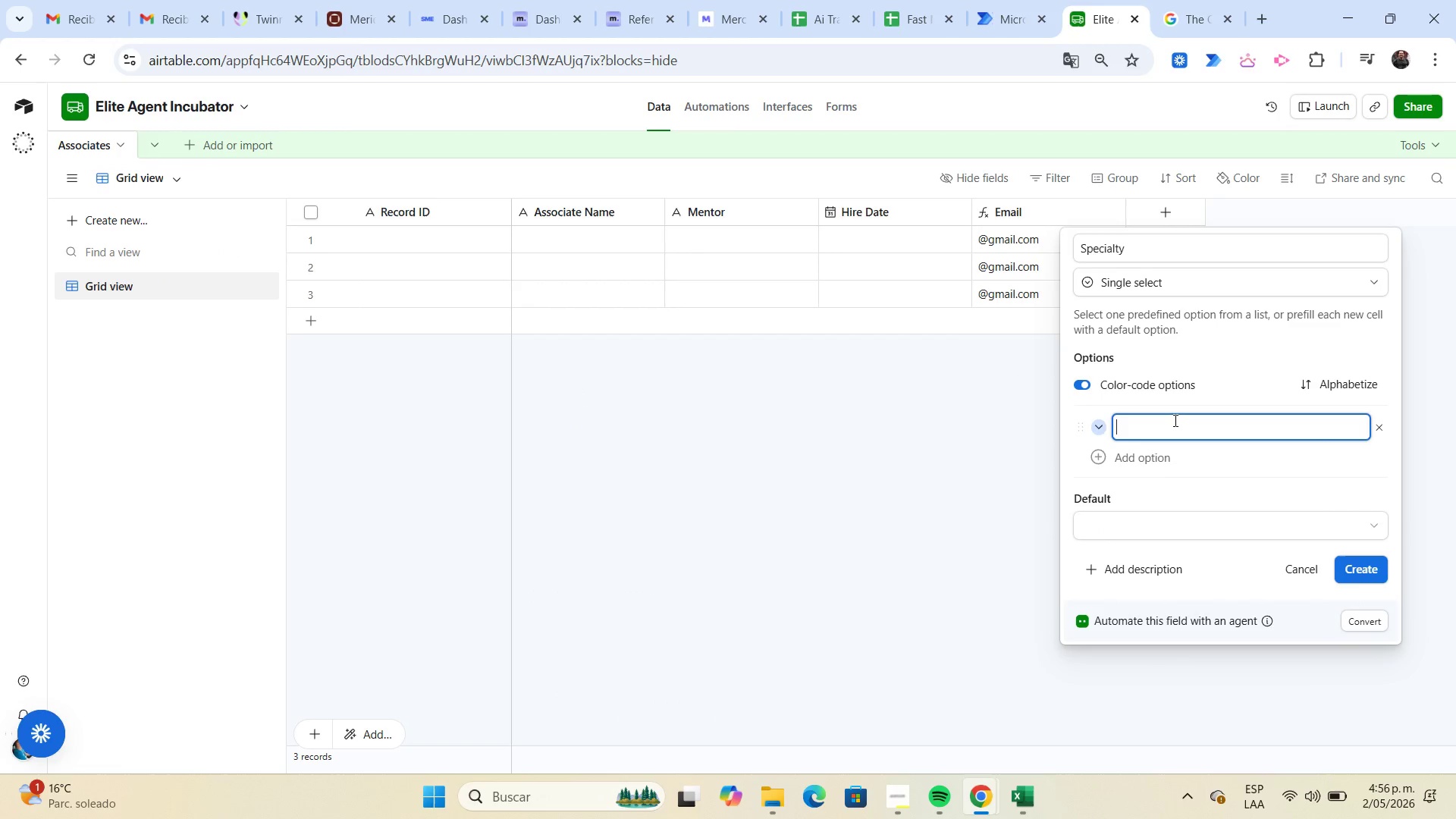 
key(Control+ControlLeft)
 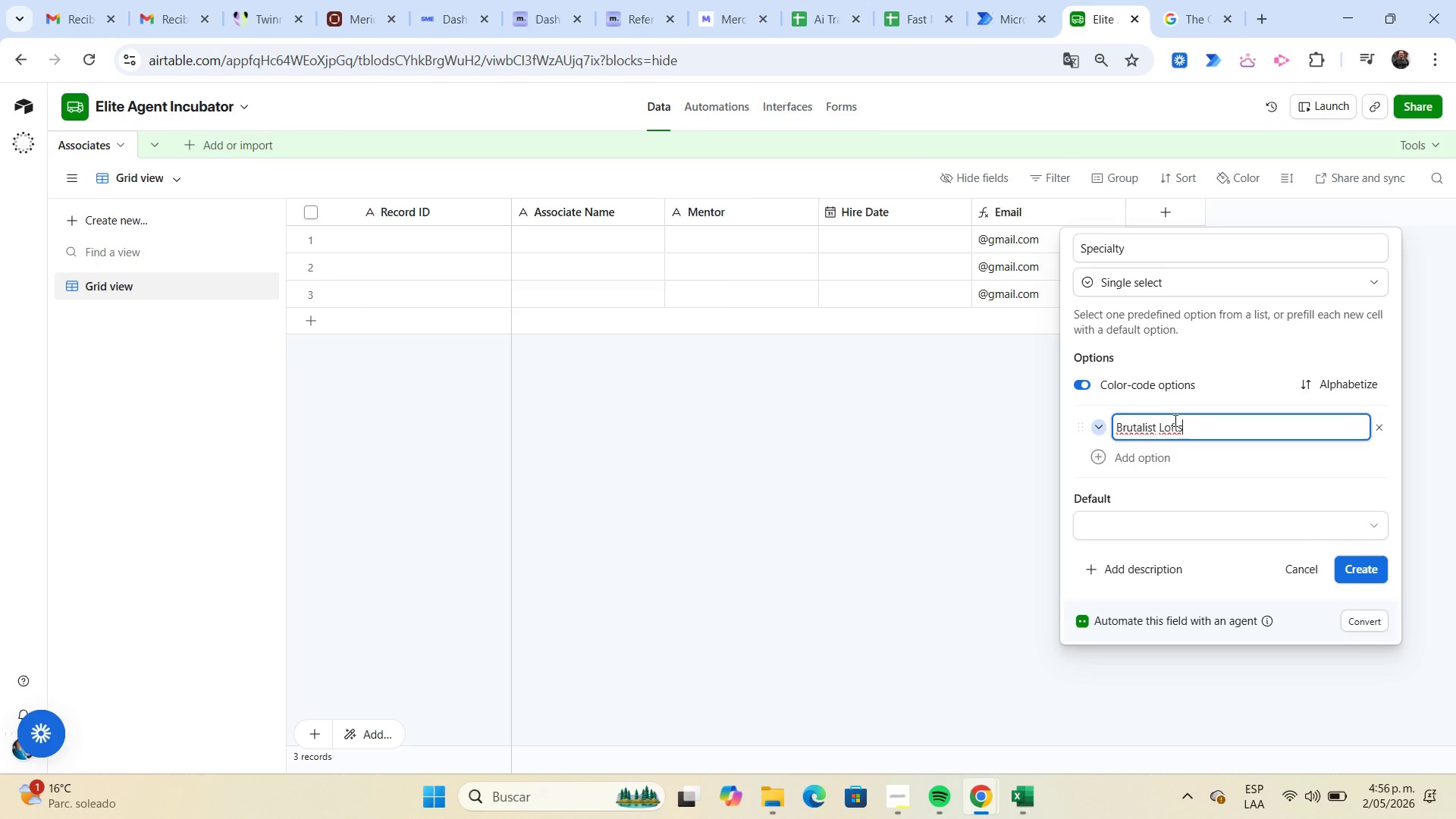 
key(Control+V)
 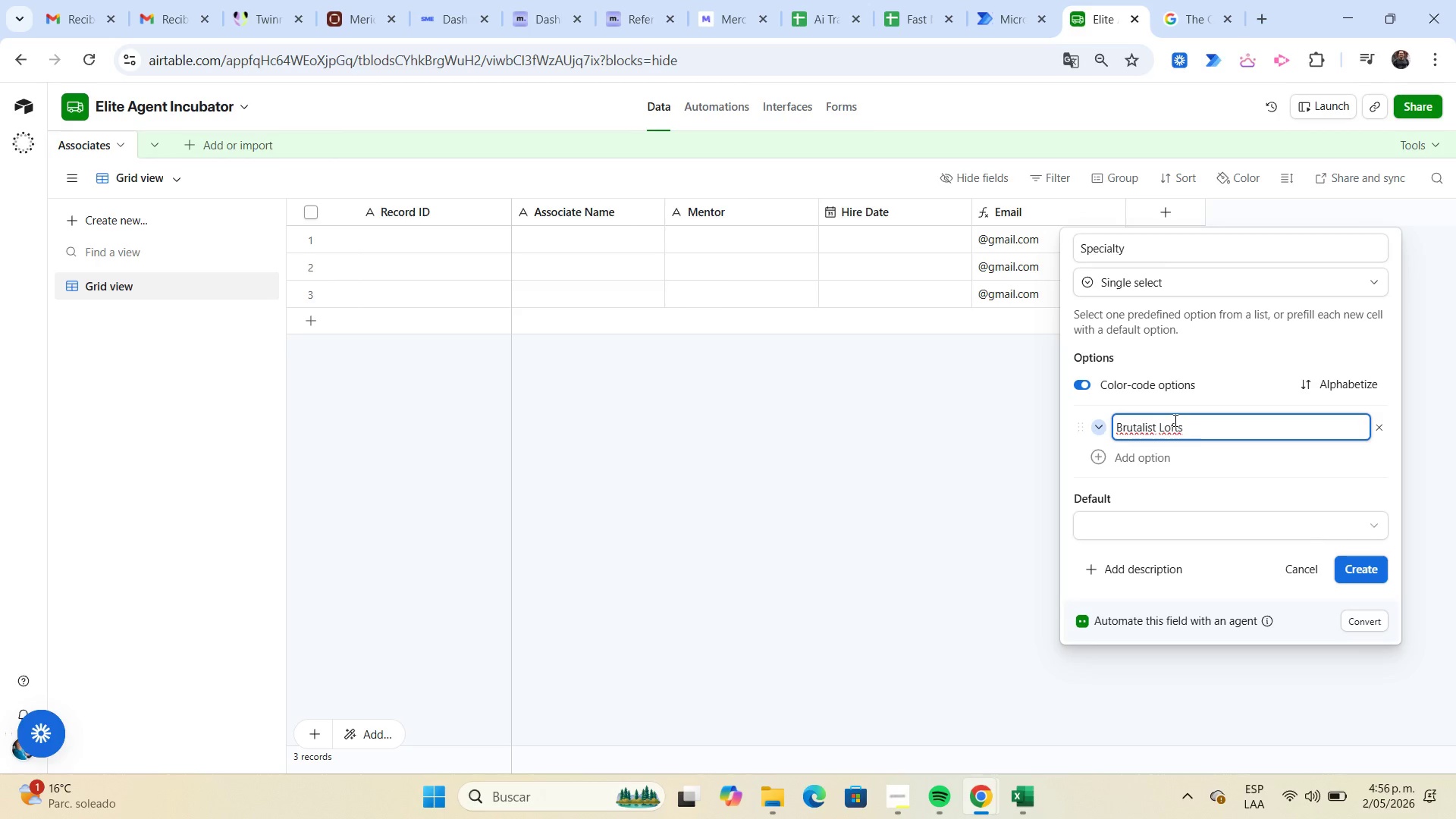 
key(Enter)
 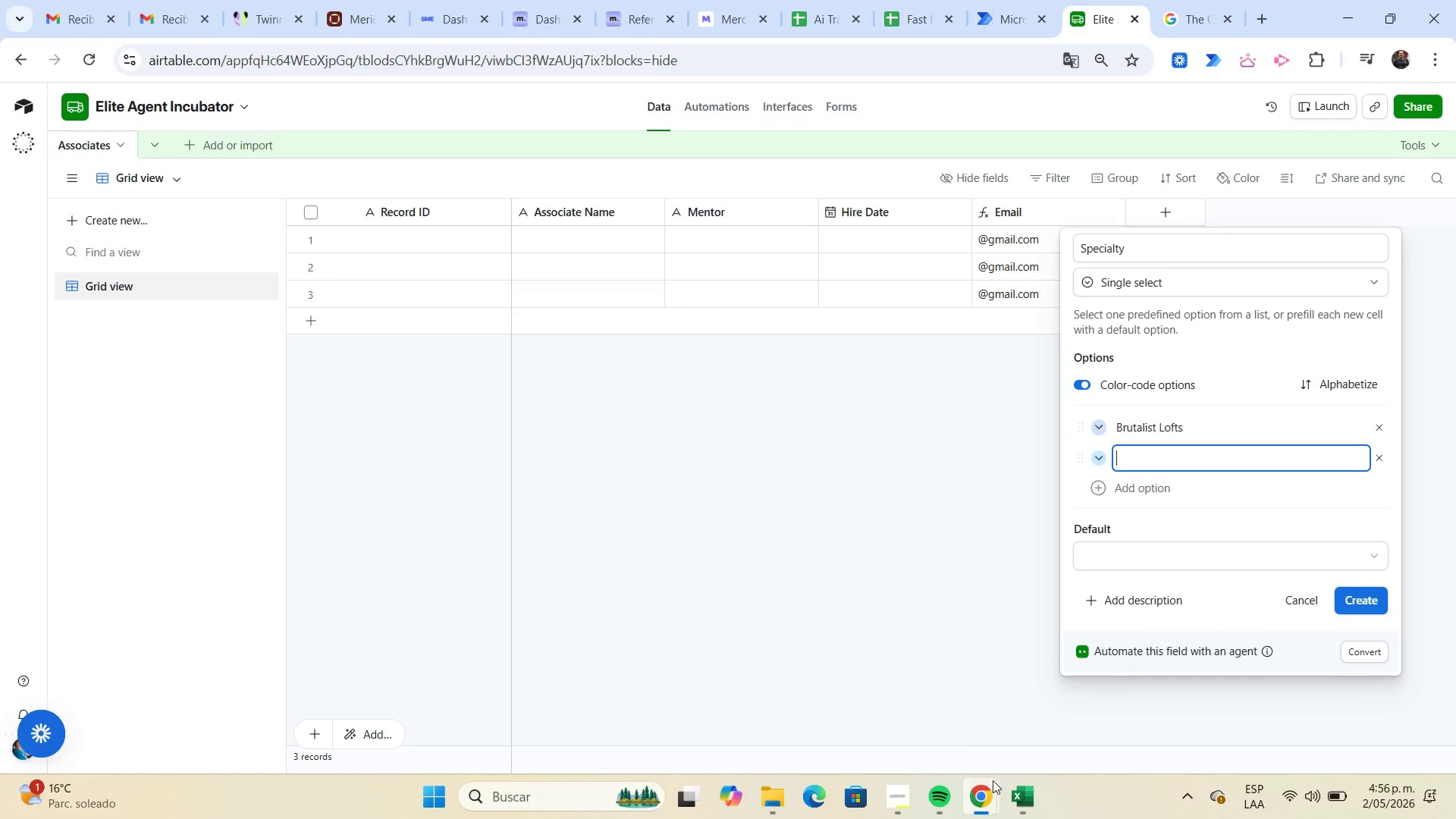 
left_click([1023, 792])
 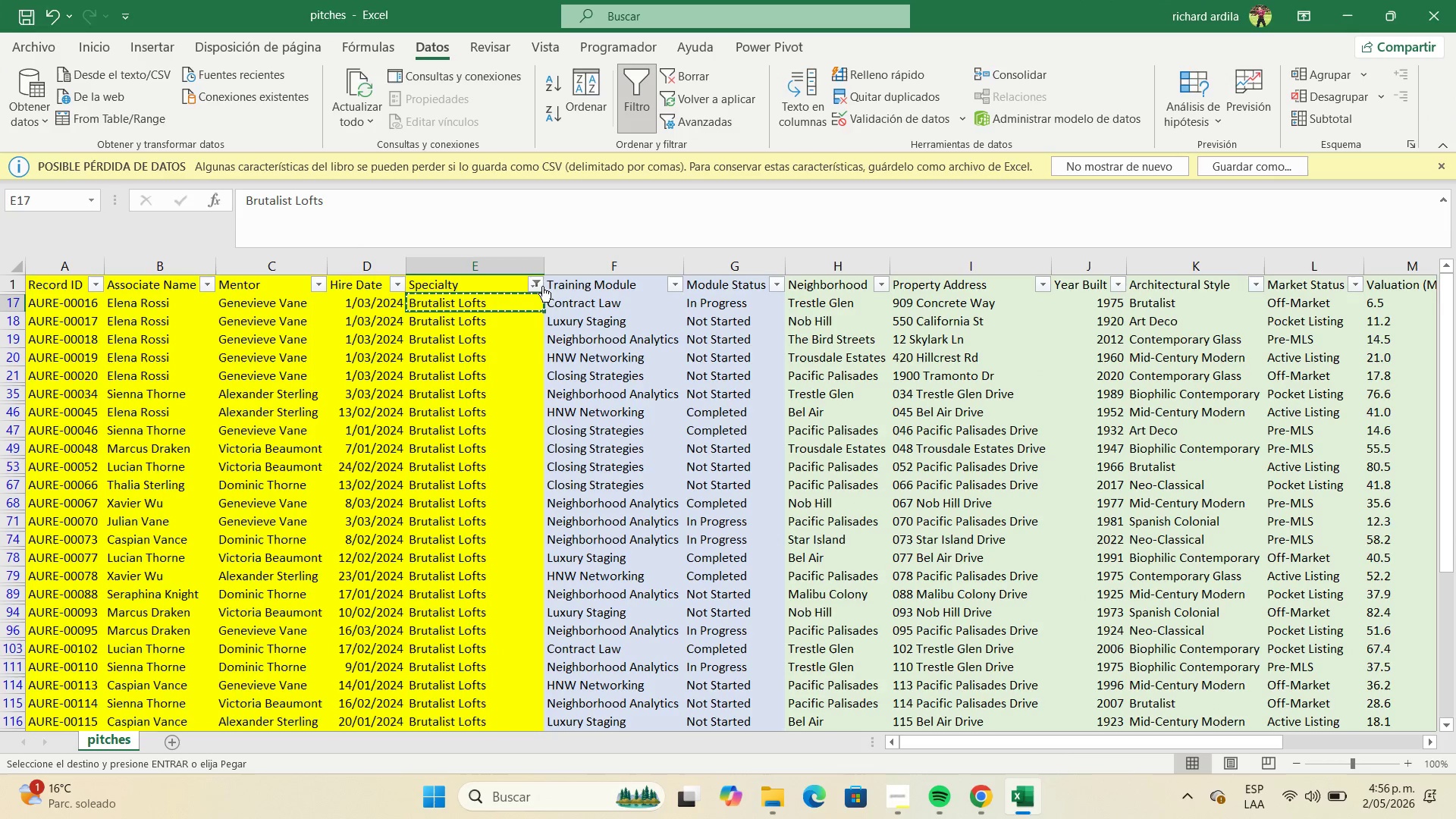 
left_click([535, 284])
 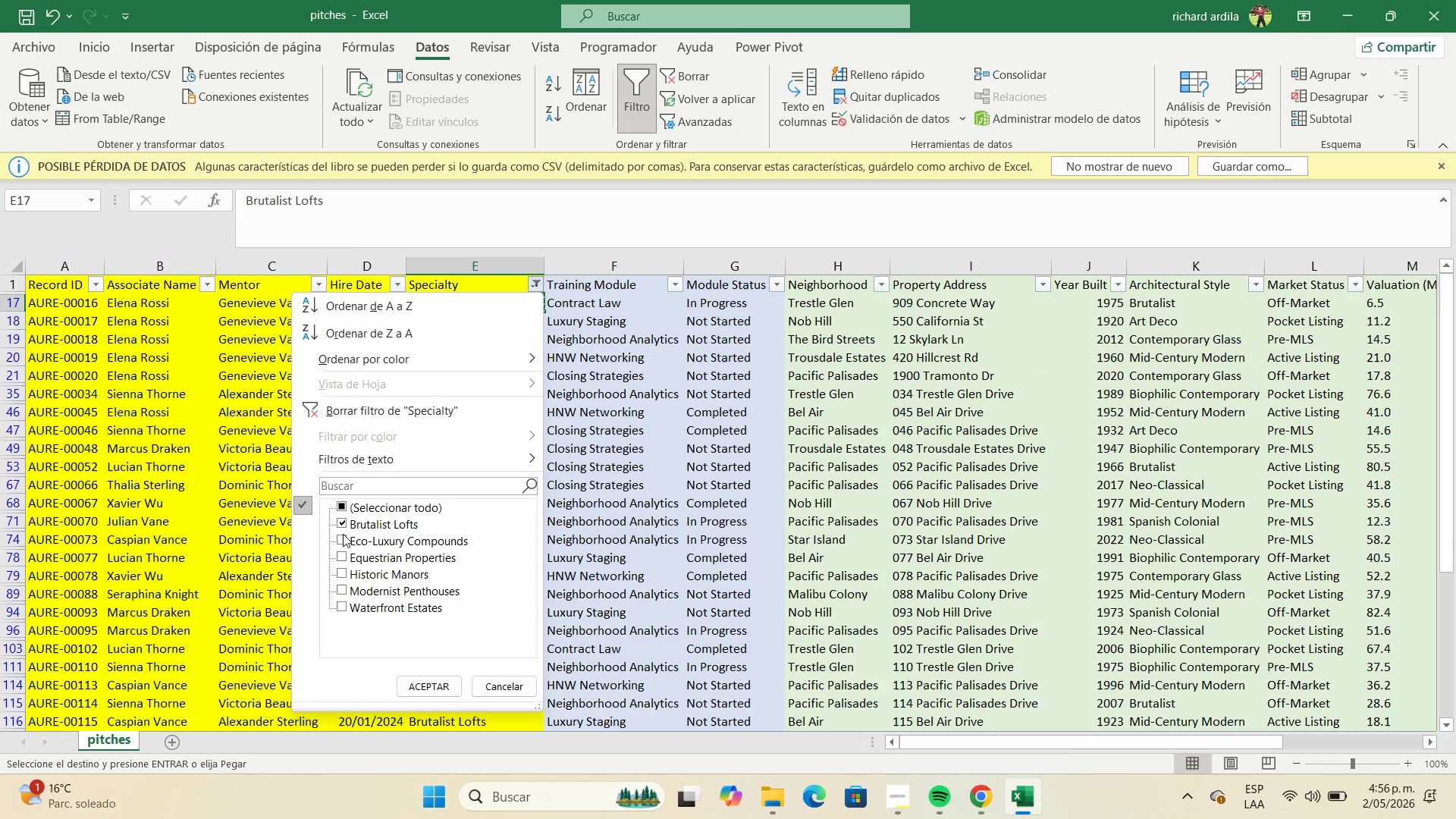 
left_click([340, 539])
 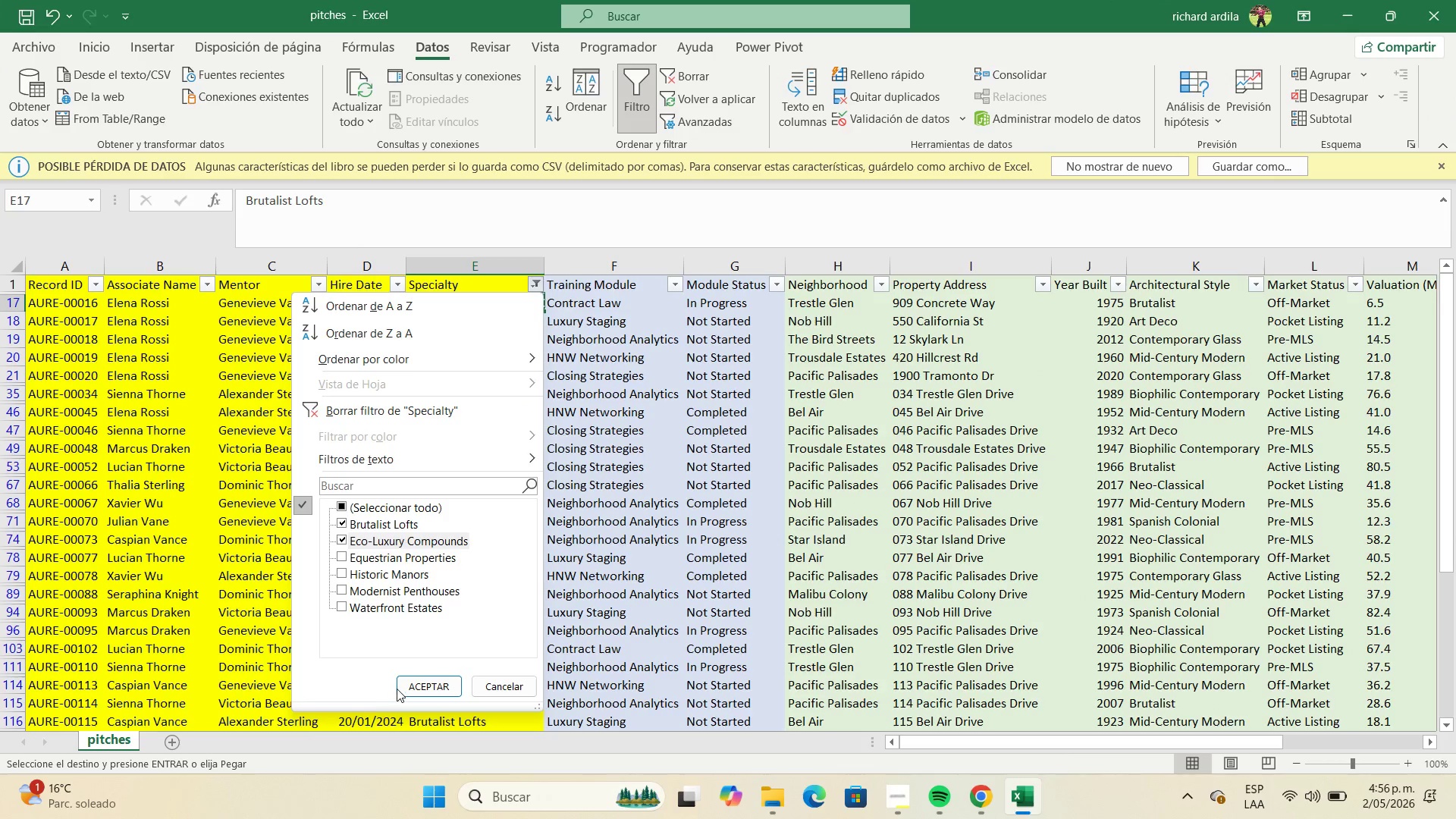 
left_click([407, 688])
 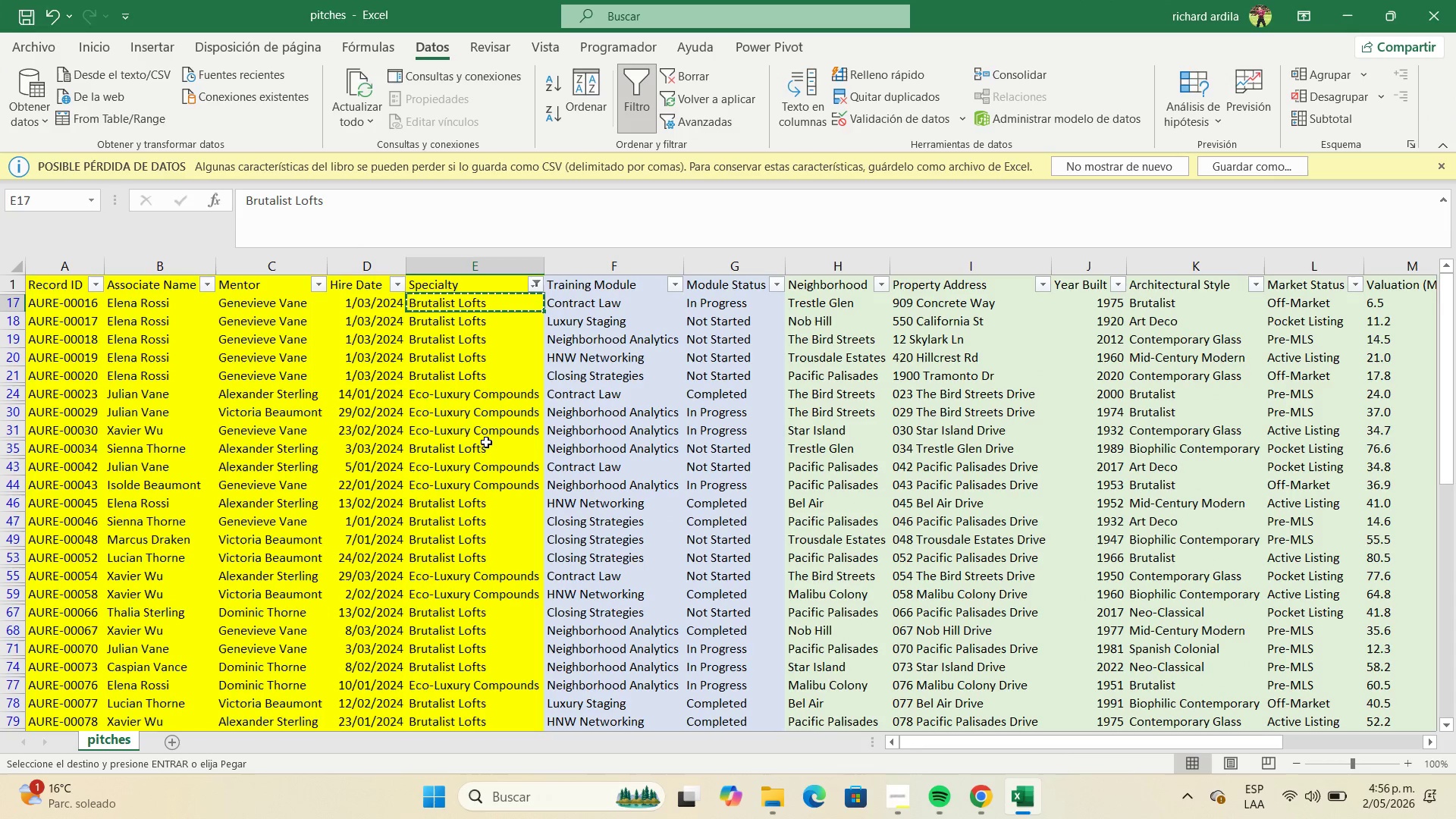 
left_click([483, 416])
 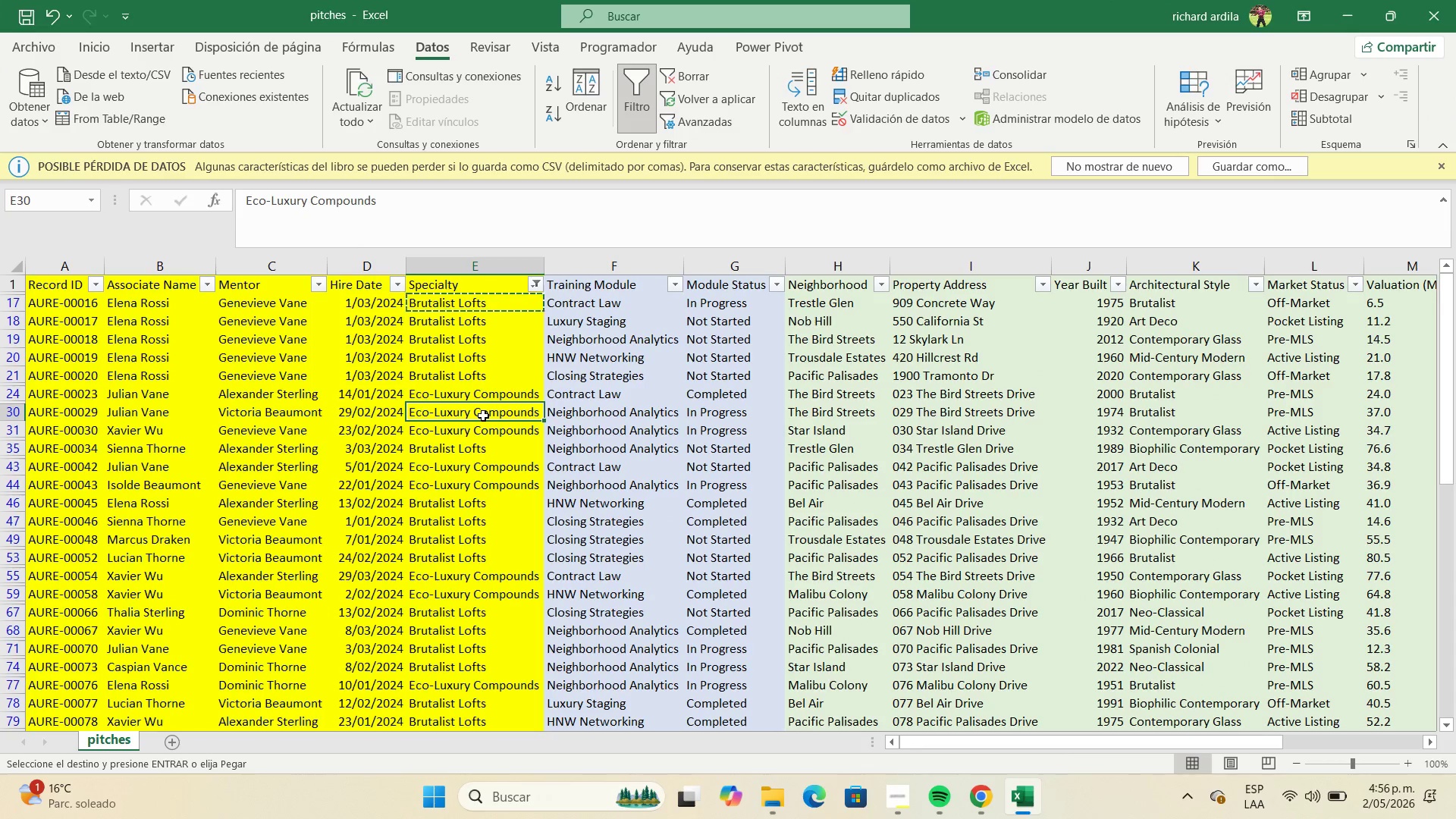 
key(Control+C)
 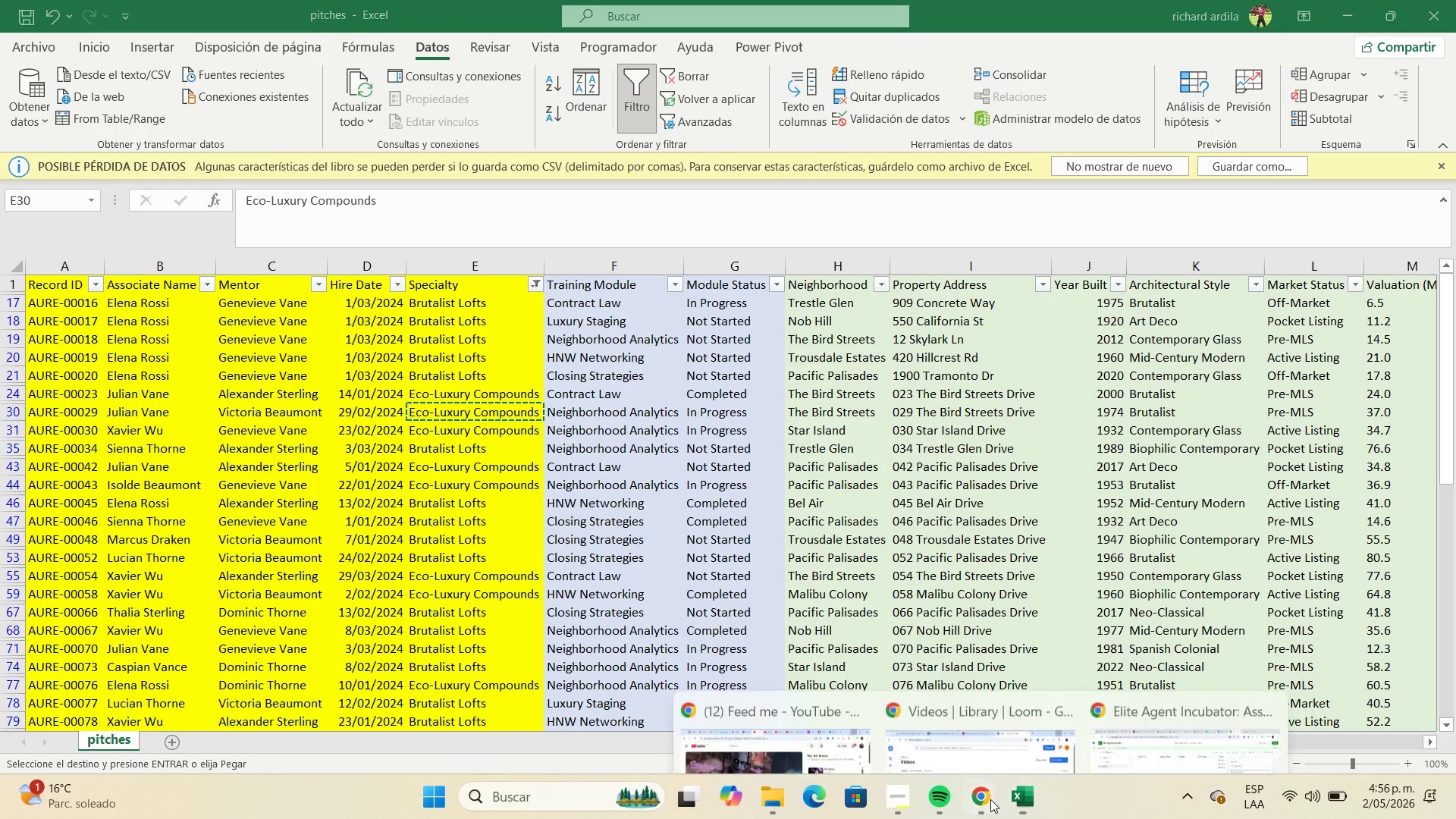 
left_click([1126, 714])
 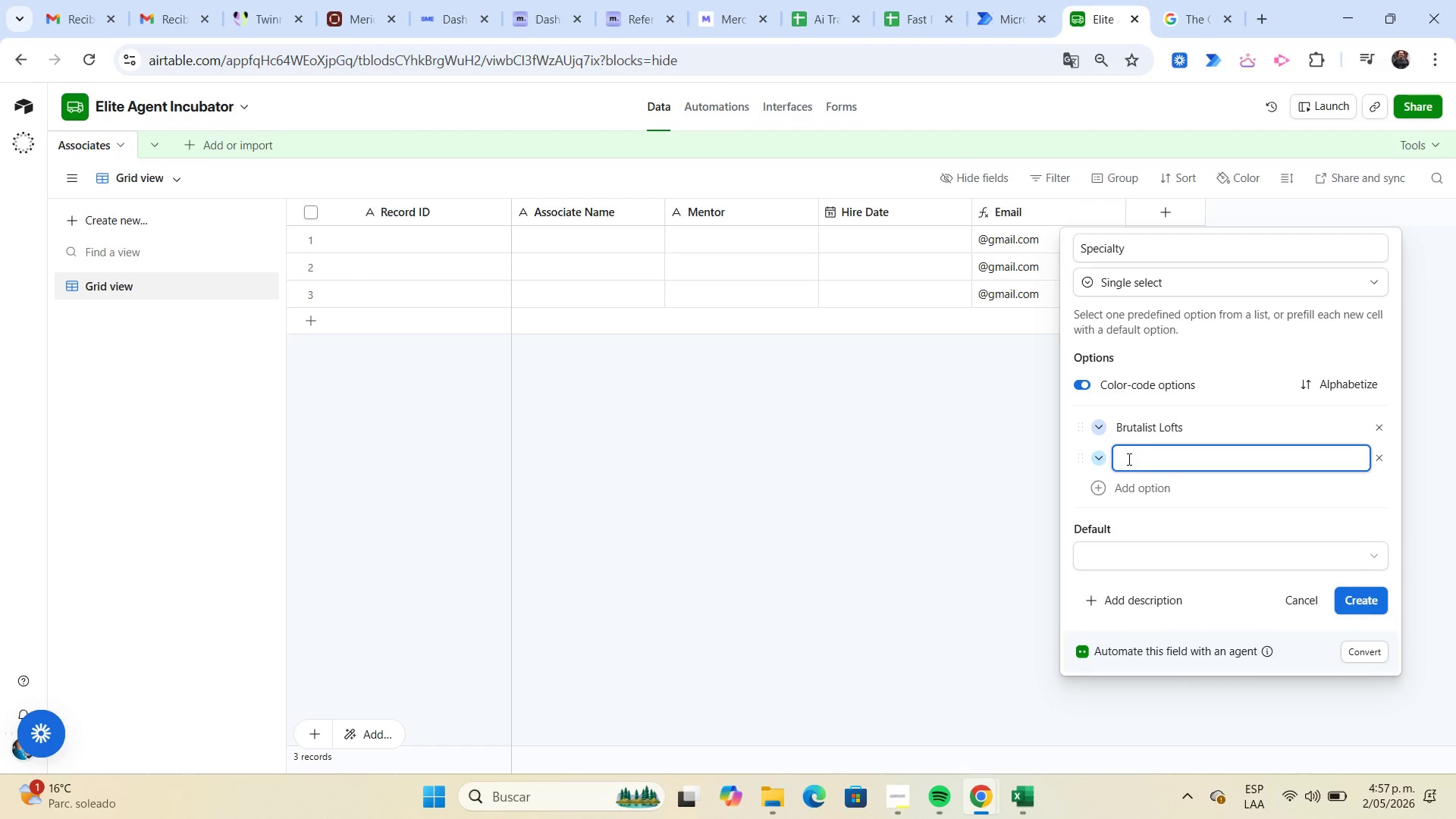 
key(Control+ControlLeft)
 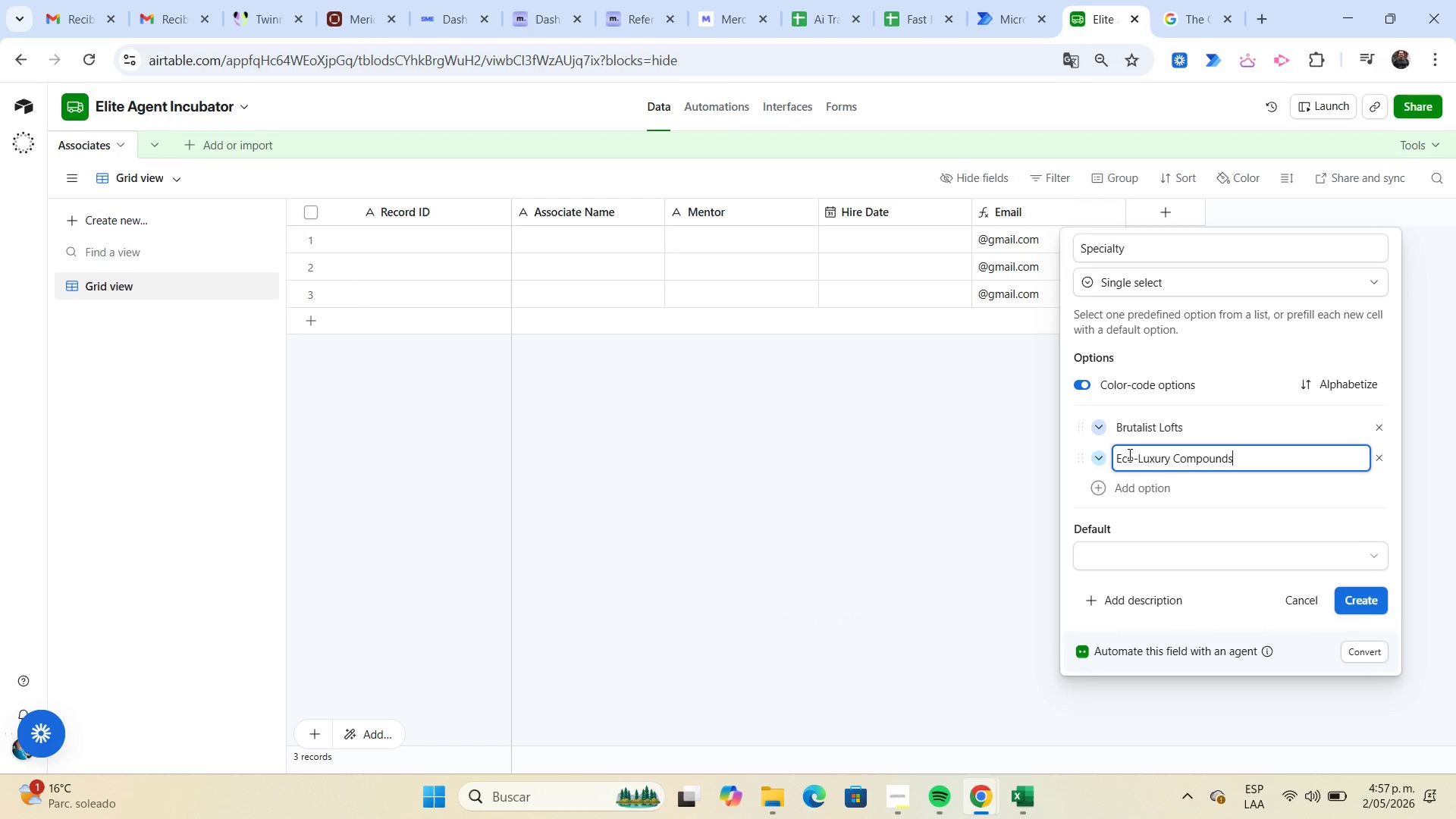 
key(Control+V)
 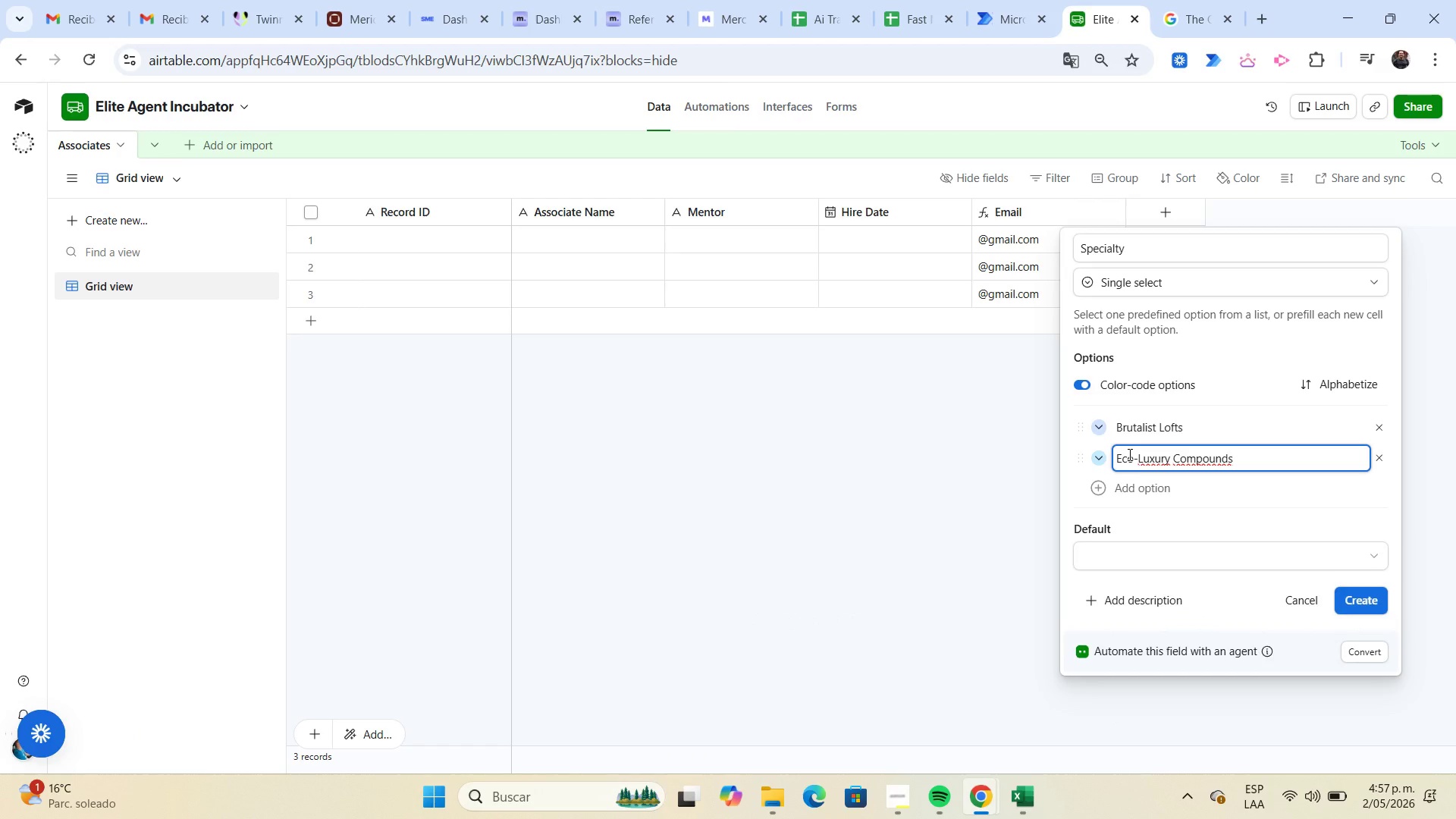 
key(Enter)
 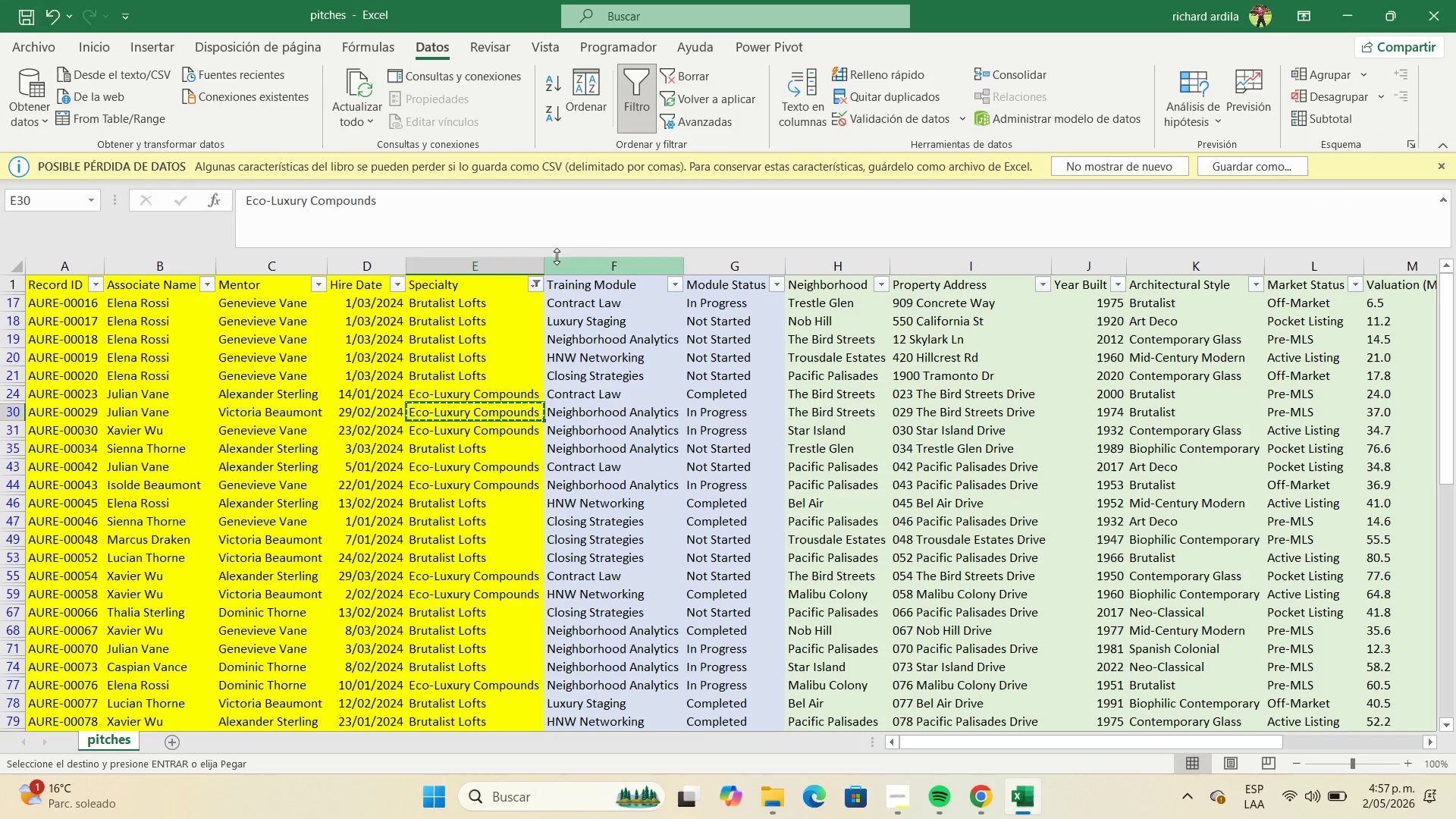 
left_click([536, 285])
 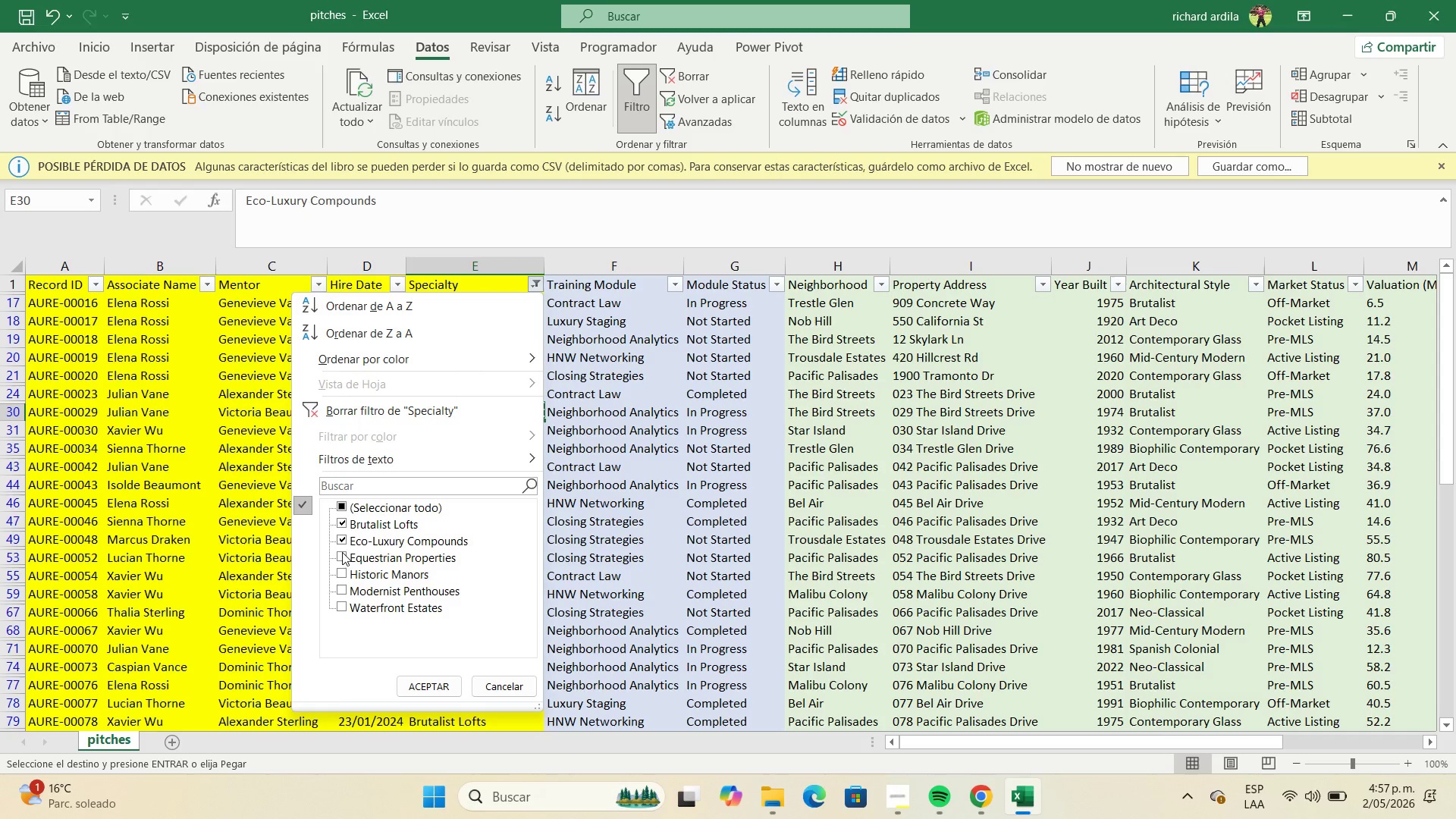 
left_click([342, 553])
 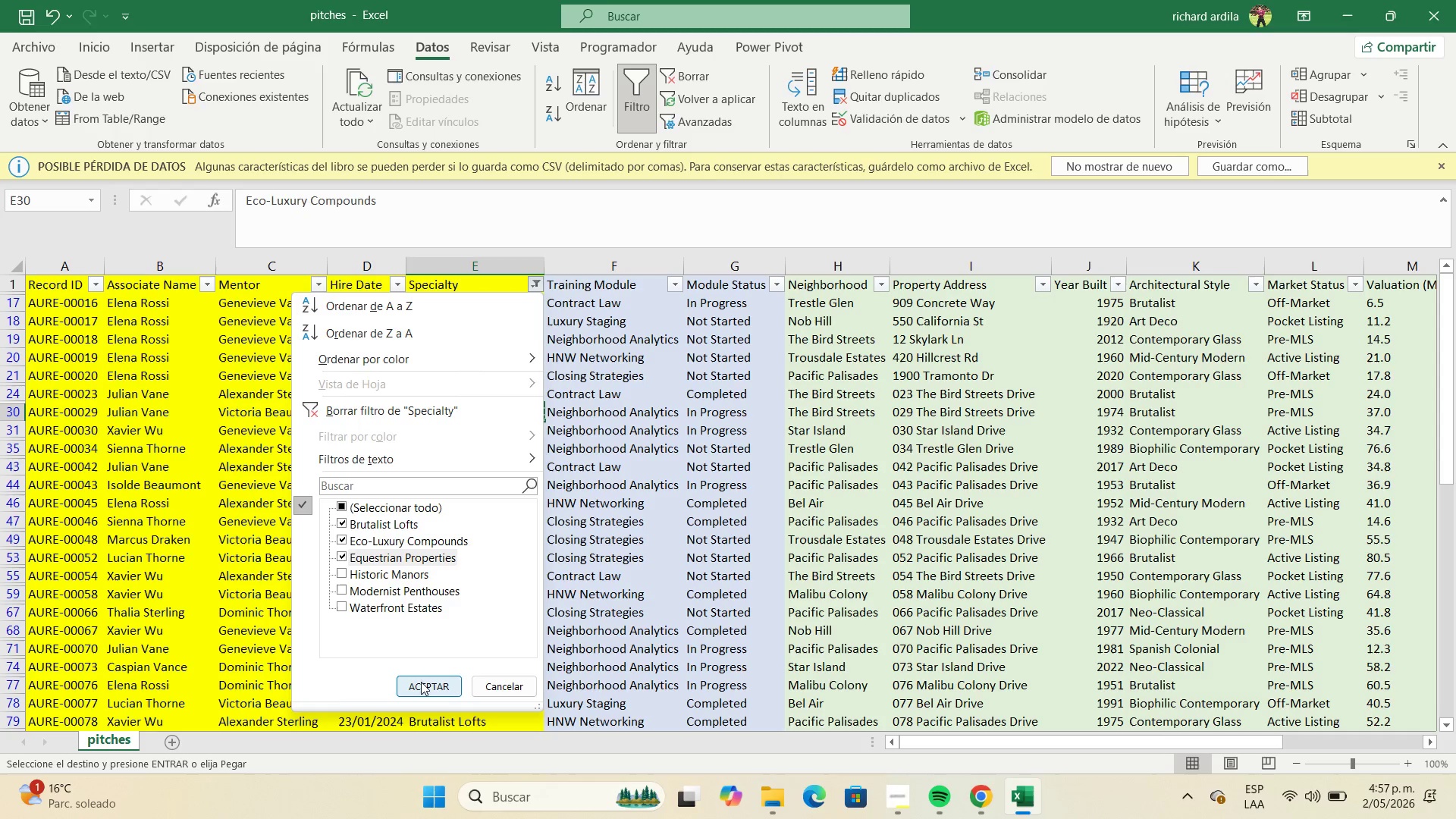 
left_click([423, 683])
 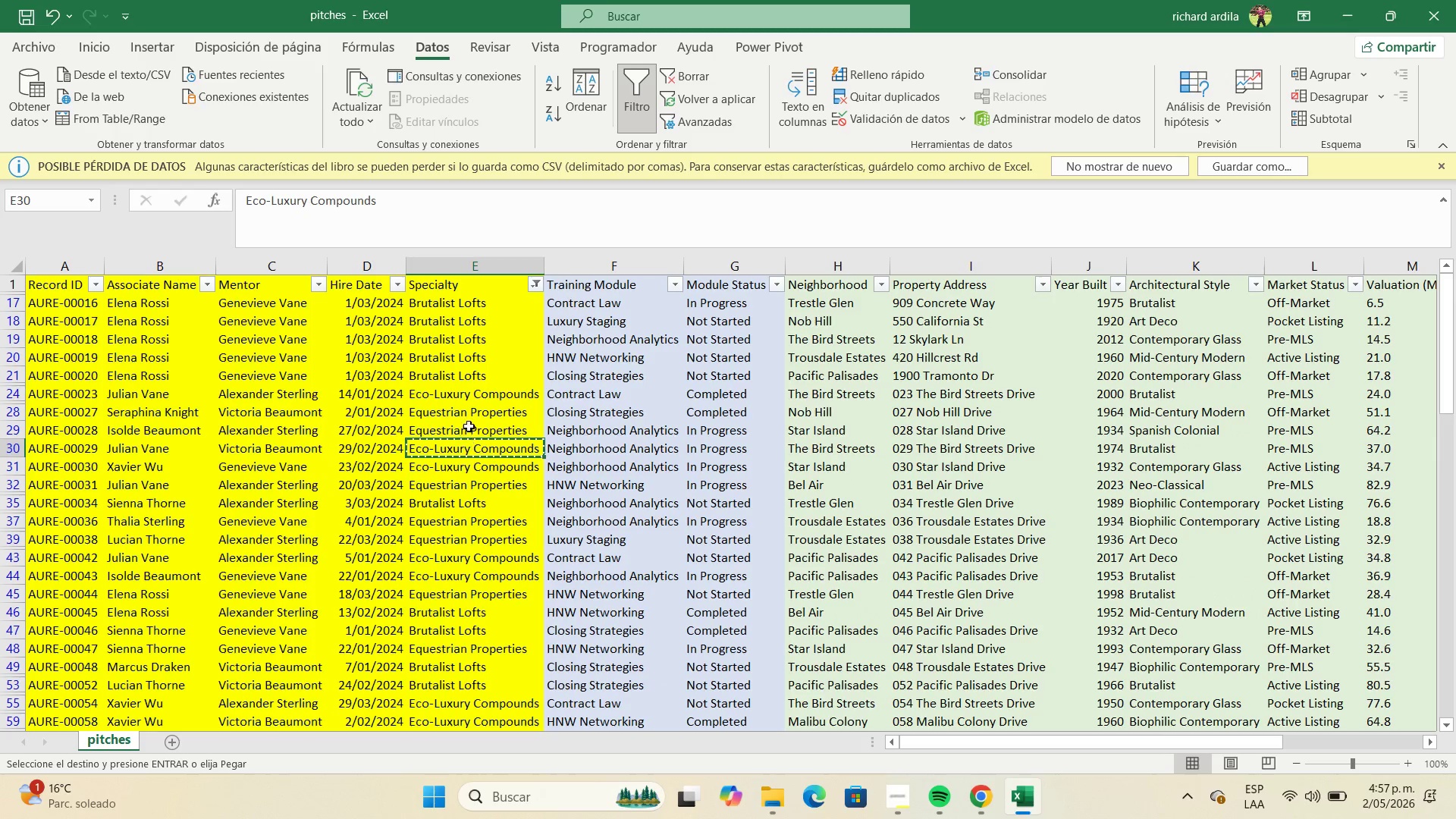 
left_click([466, 416])
 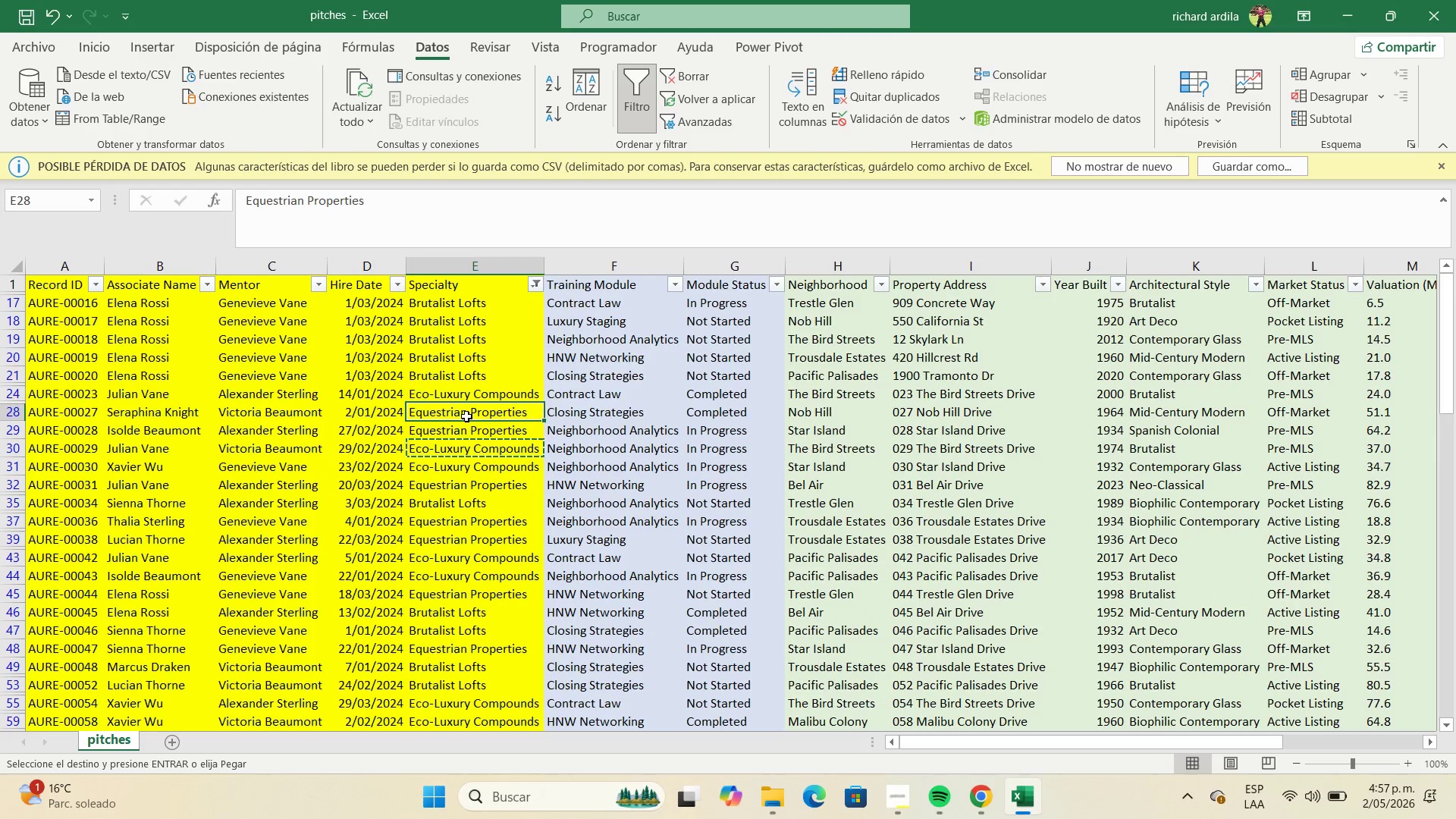 
key(Control+C)
 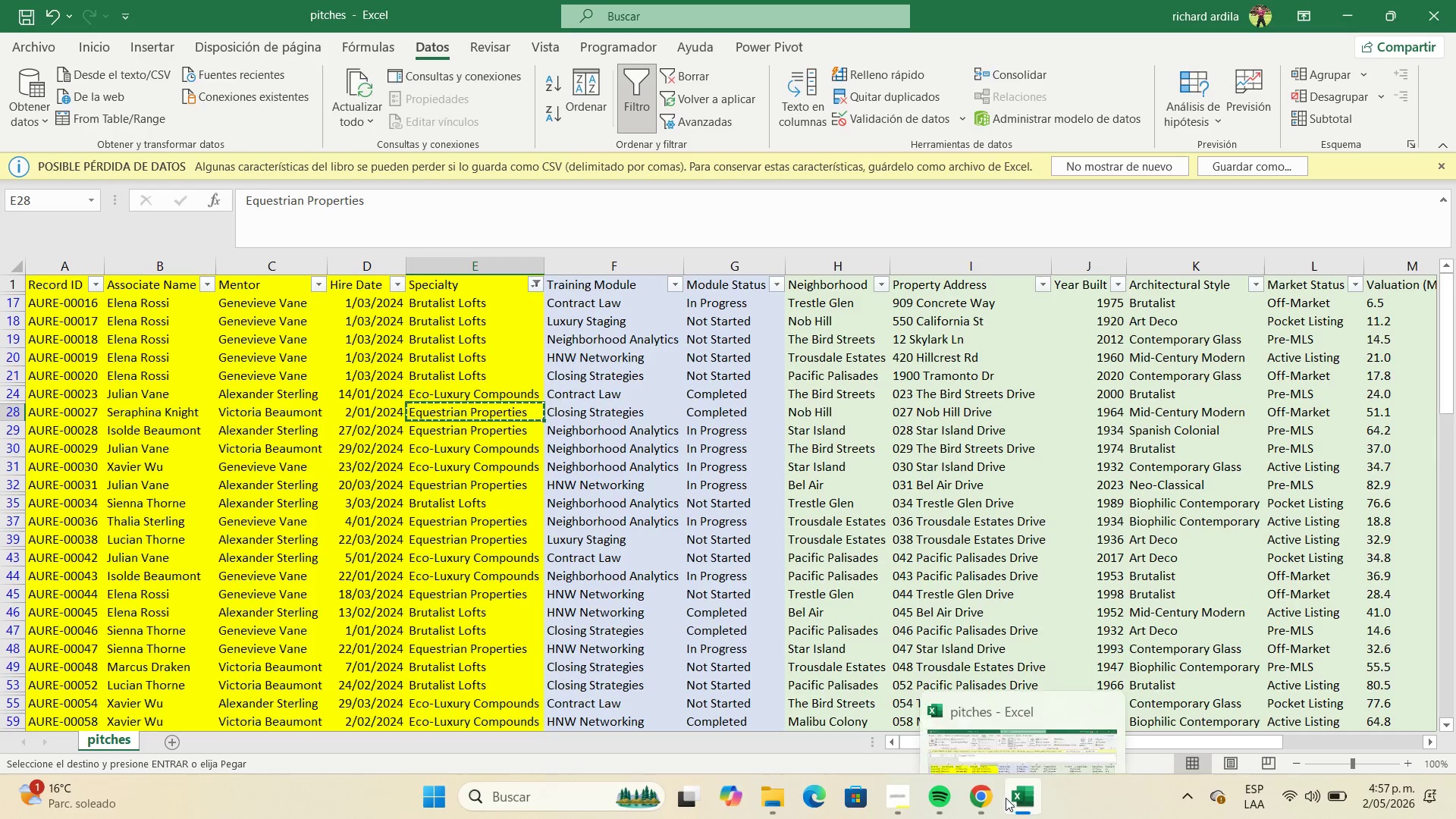 
left_click([990, 794])
 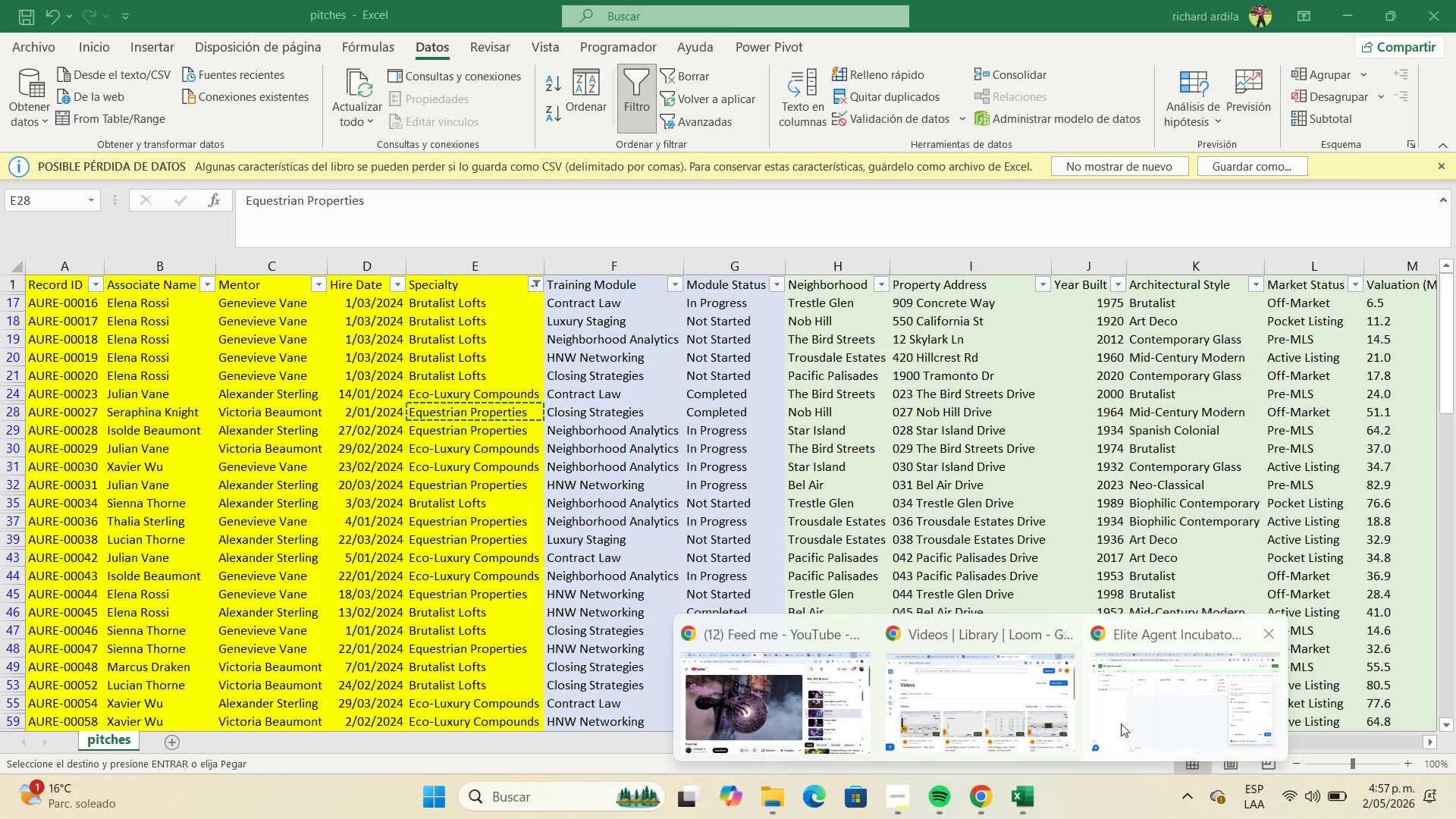 
left_click([1126, 721])
 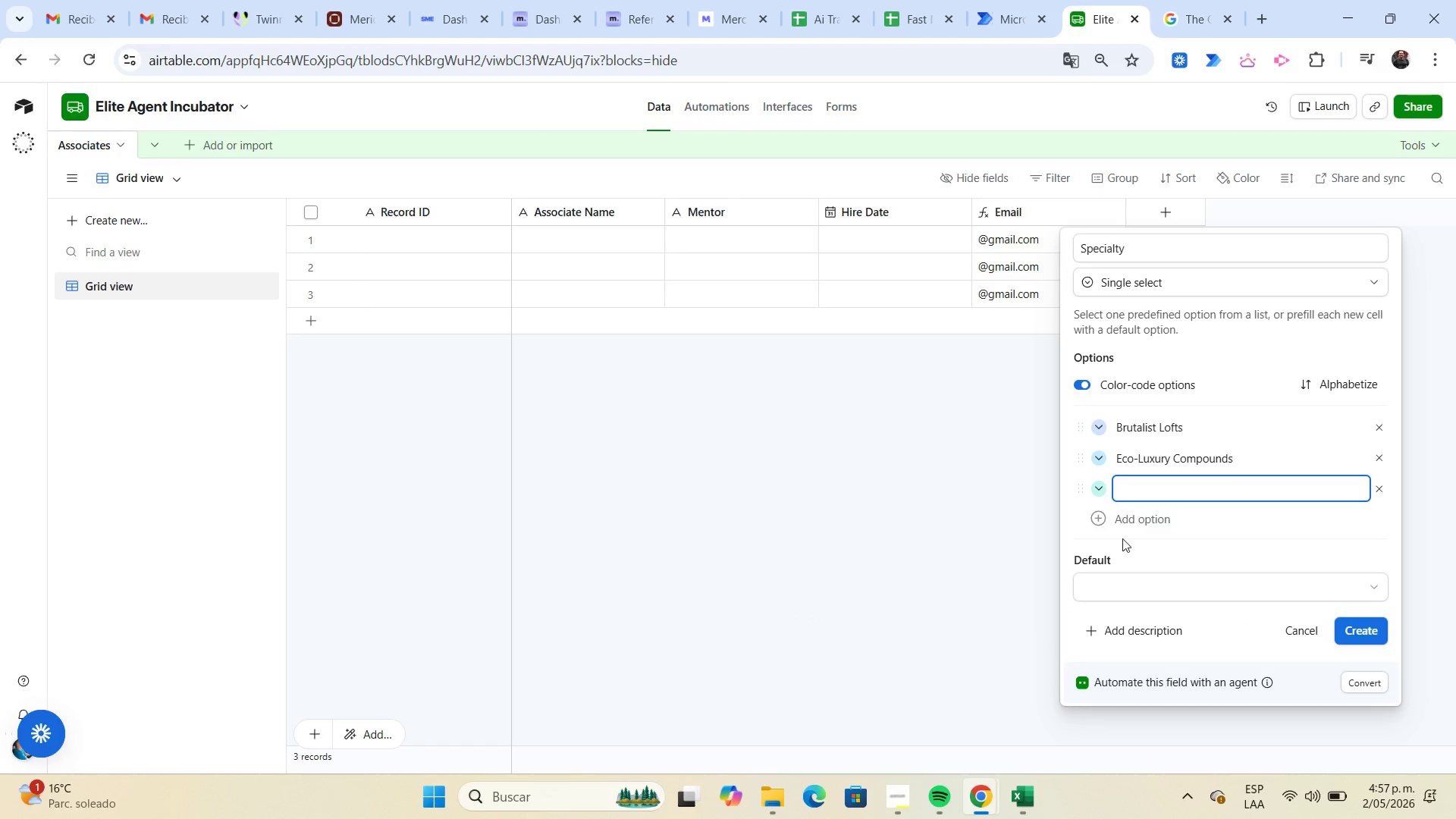 
key(Control+ControlLeft)
 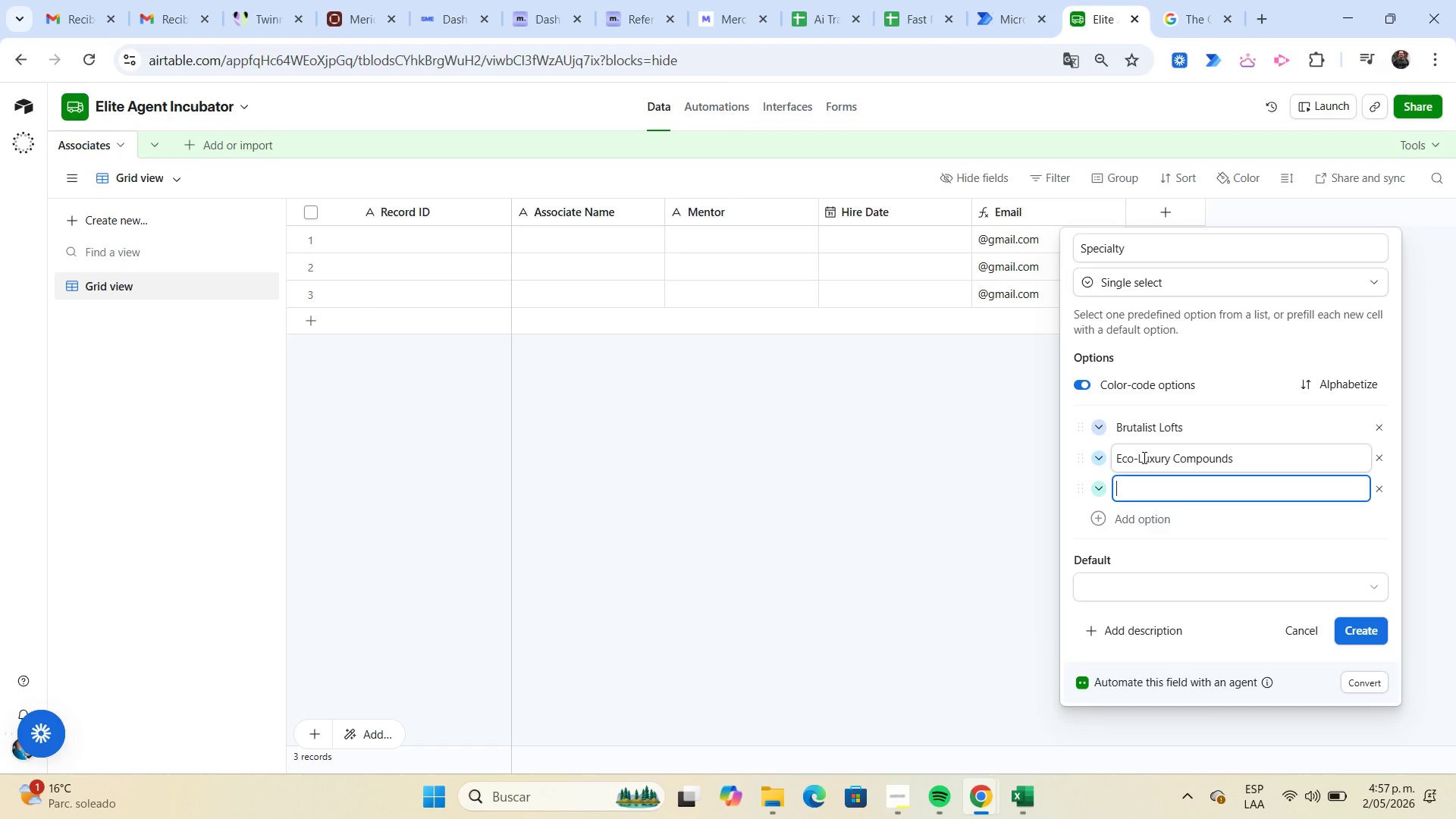 
key(Control+V)
 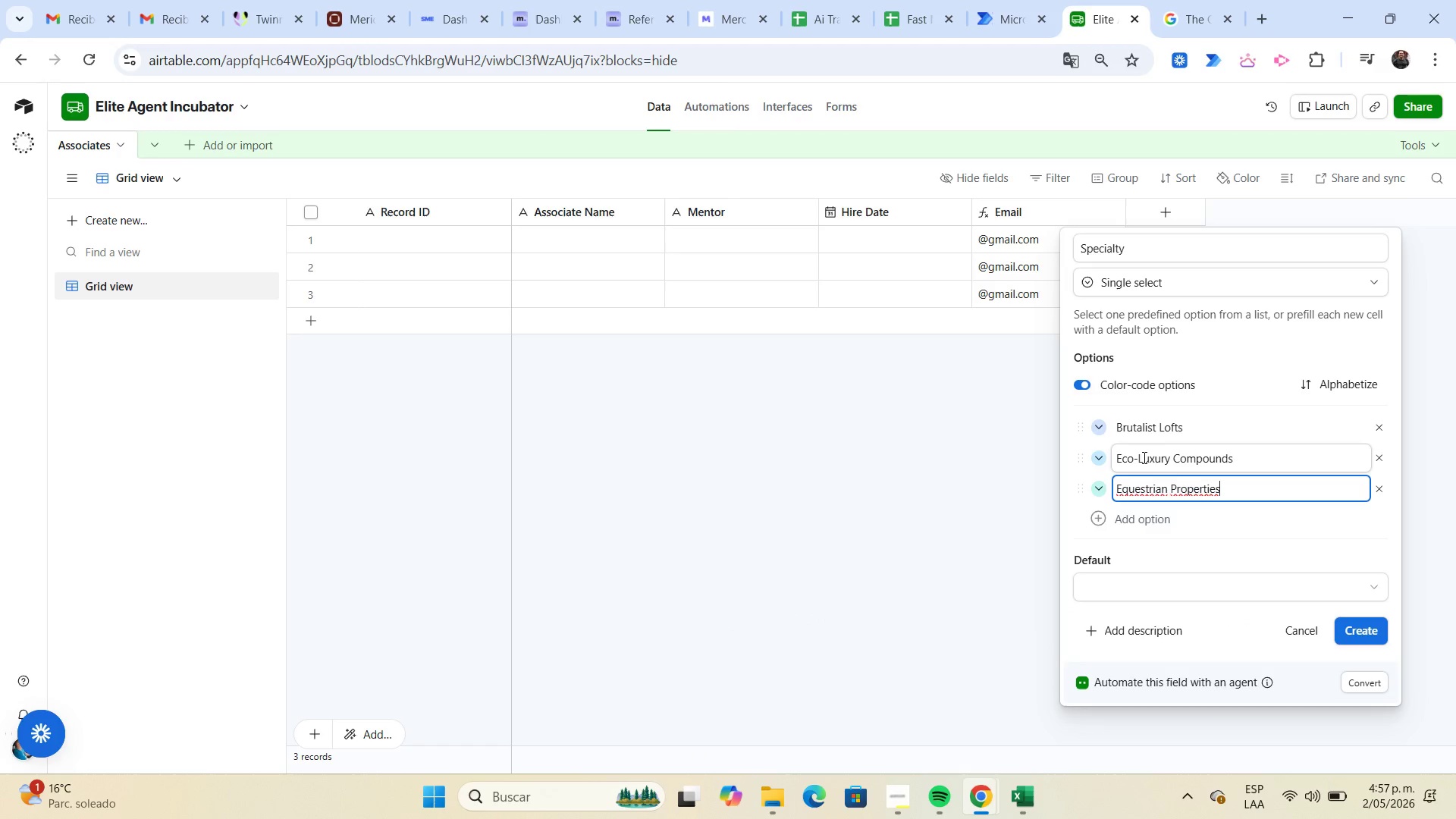 
key(Enter)
 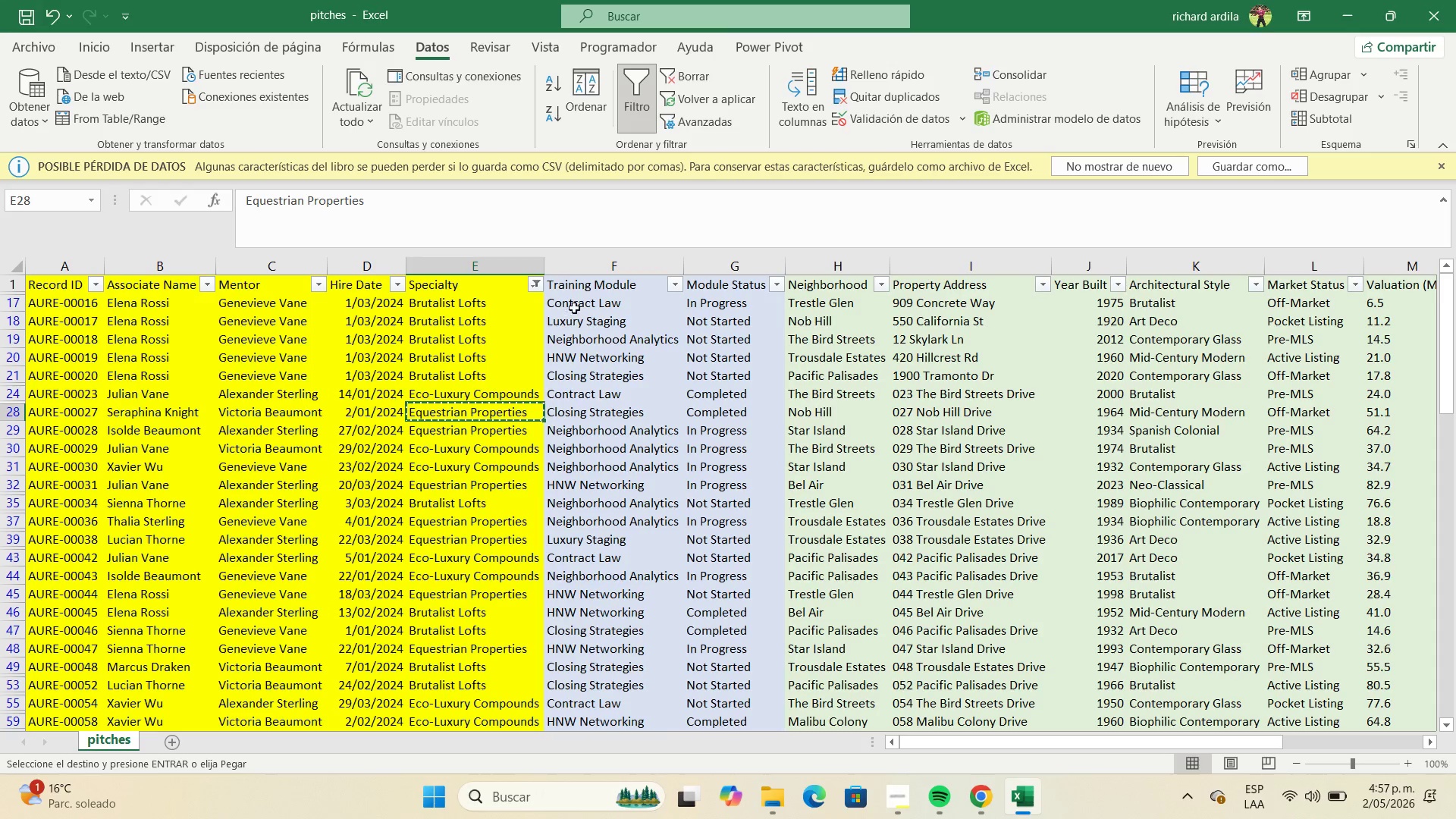 
left_click([540, 286])
 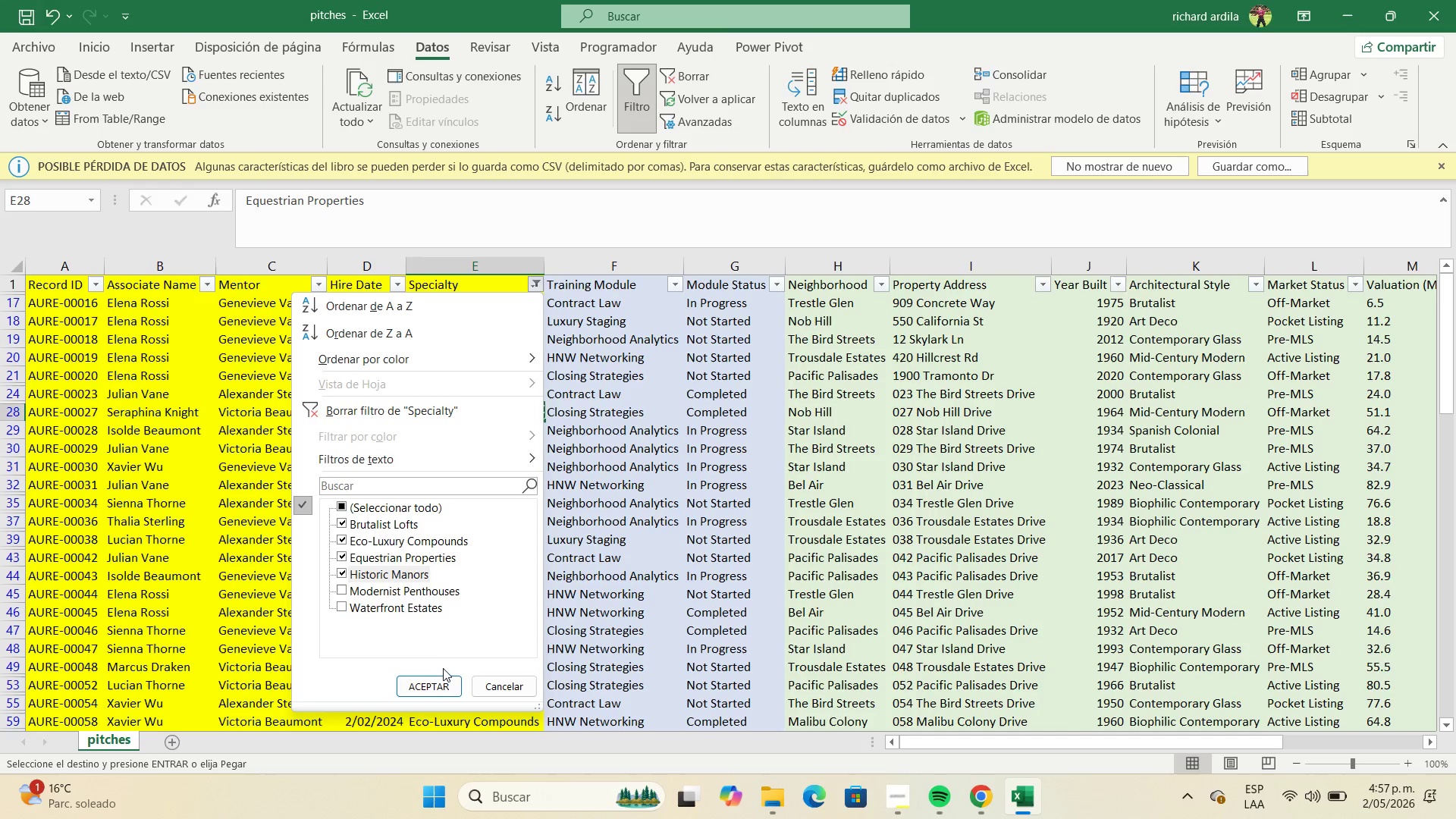 
left_click([444, 683])
 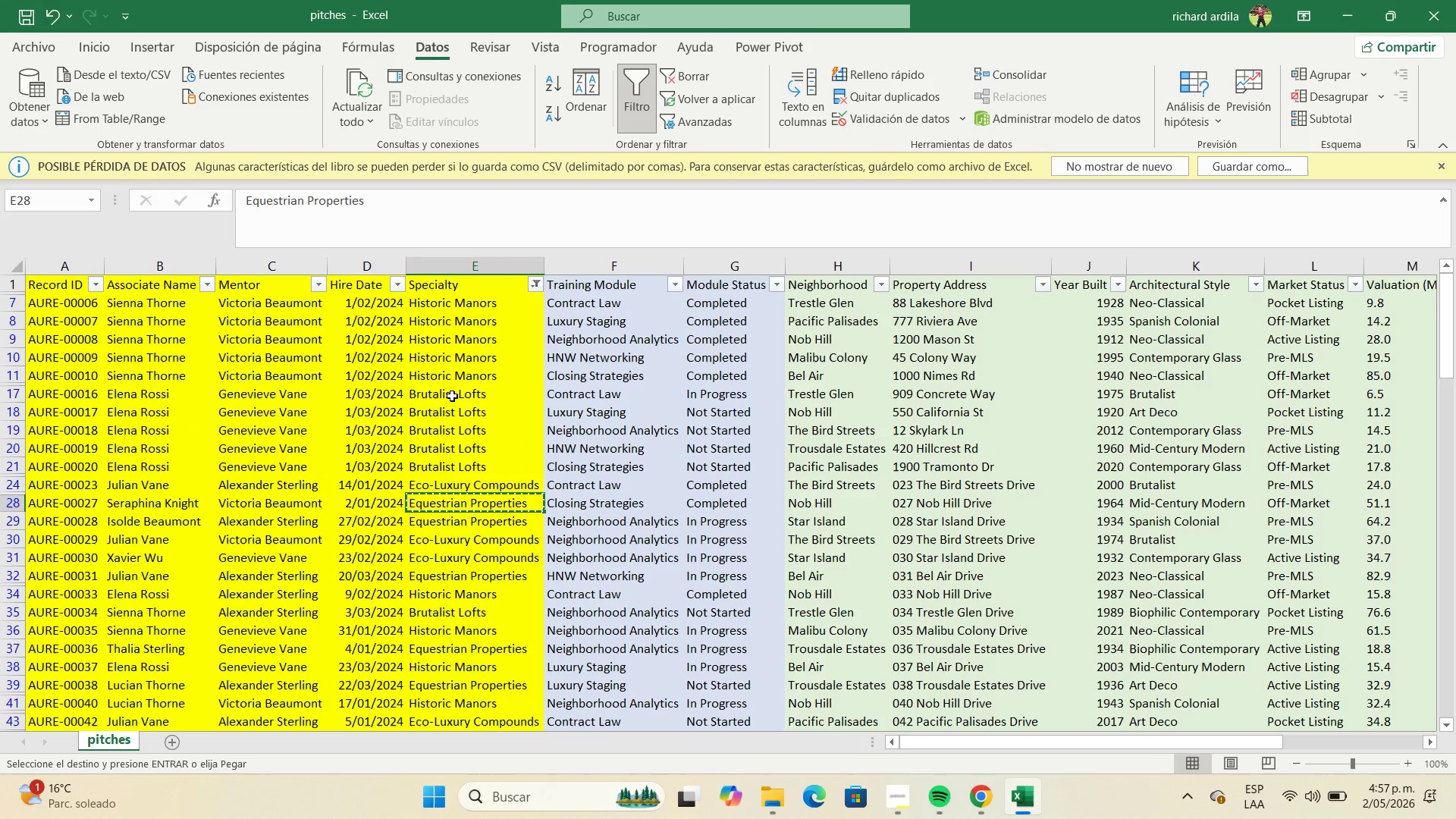 
left_click([466, 350])
 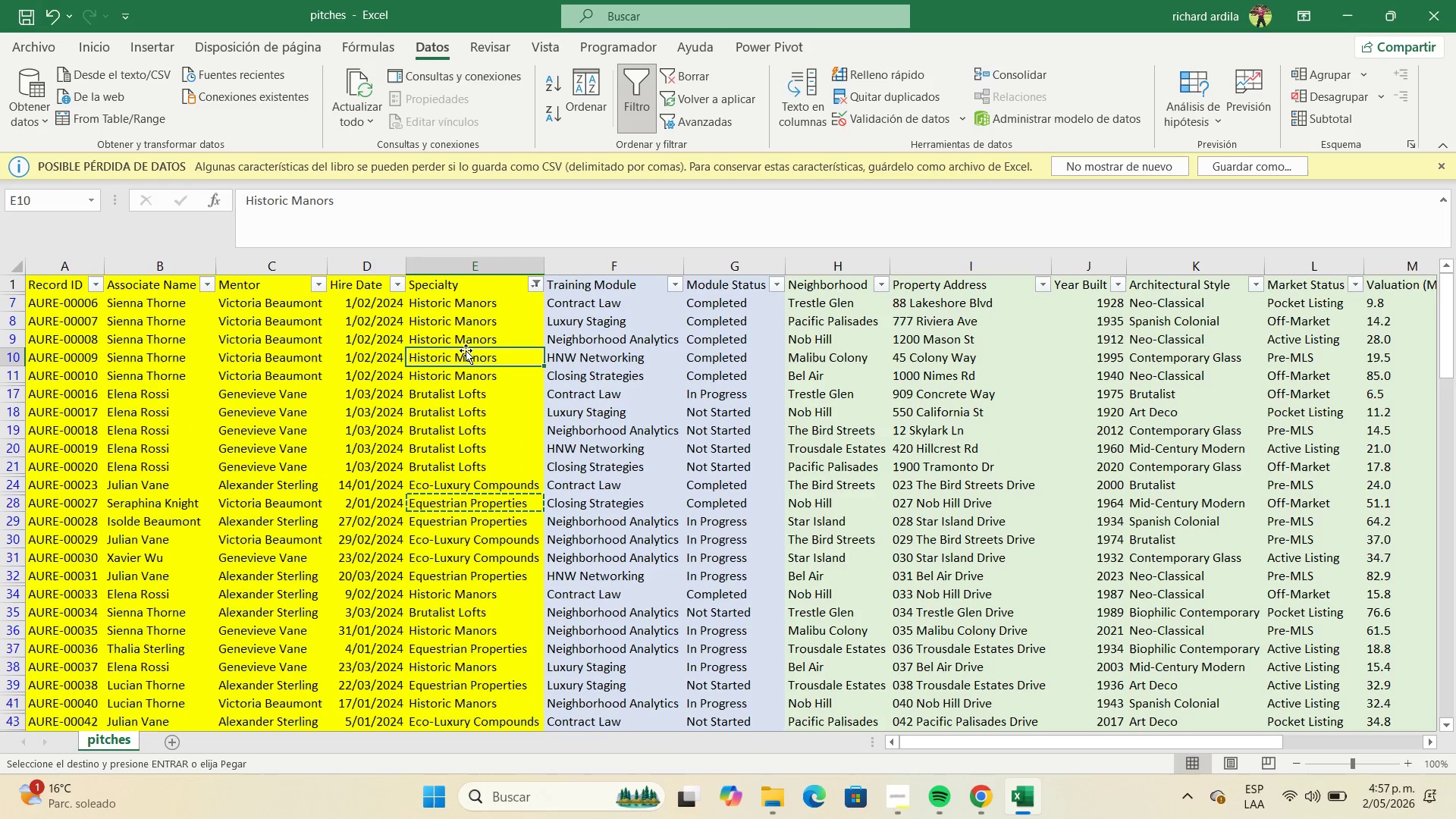 
key(Control+C)
 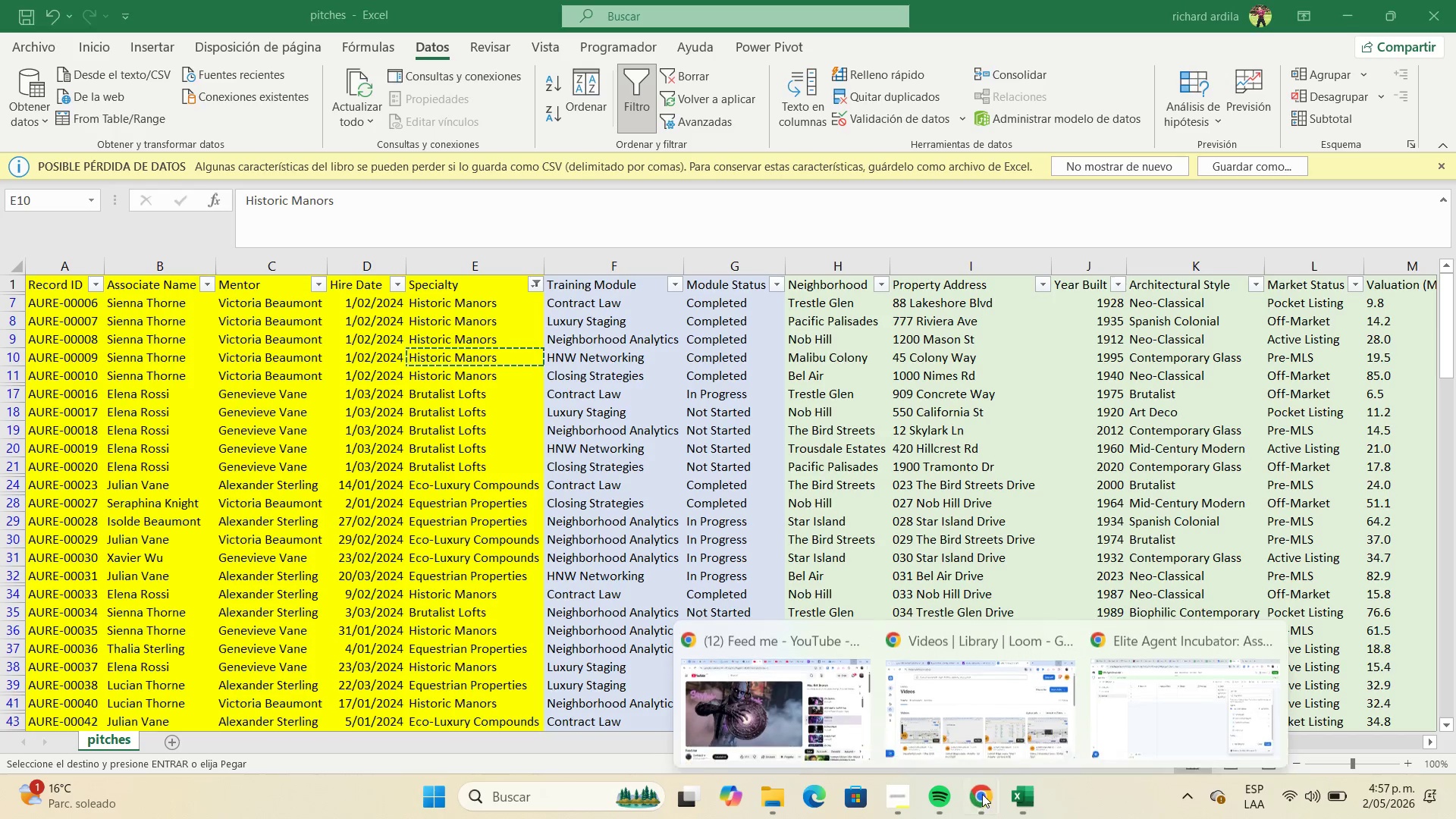 
left_click([1133, 709])
 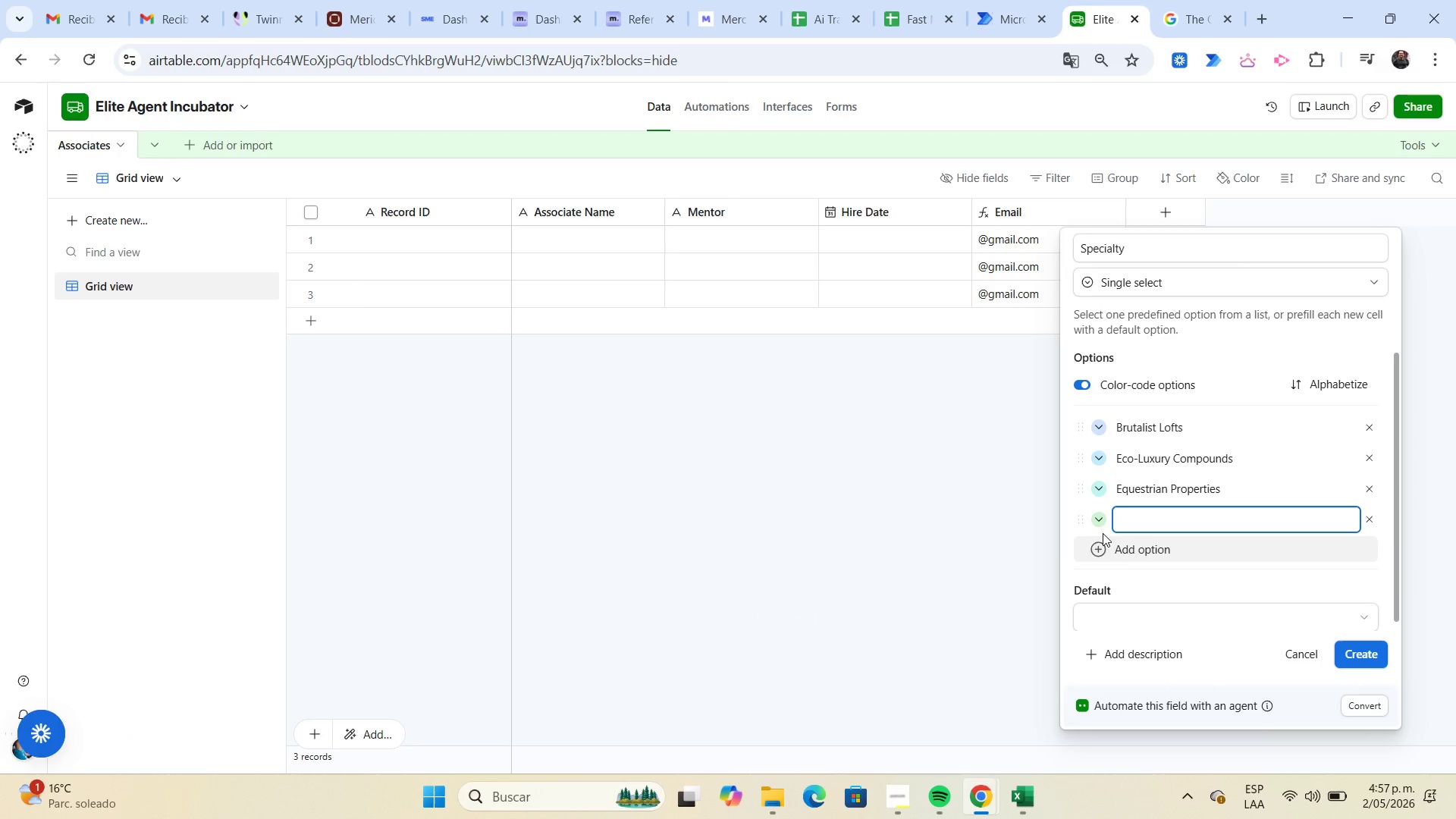 
key(Control+ControlLeft)
 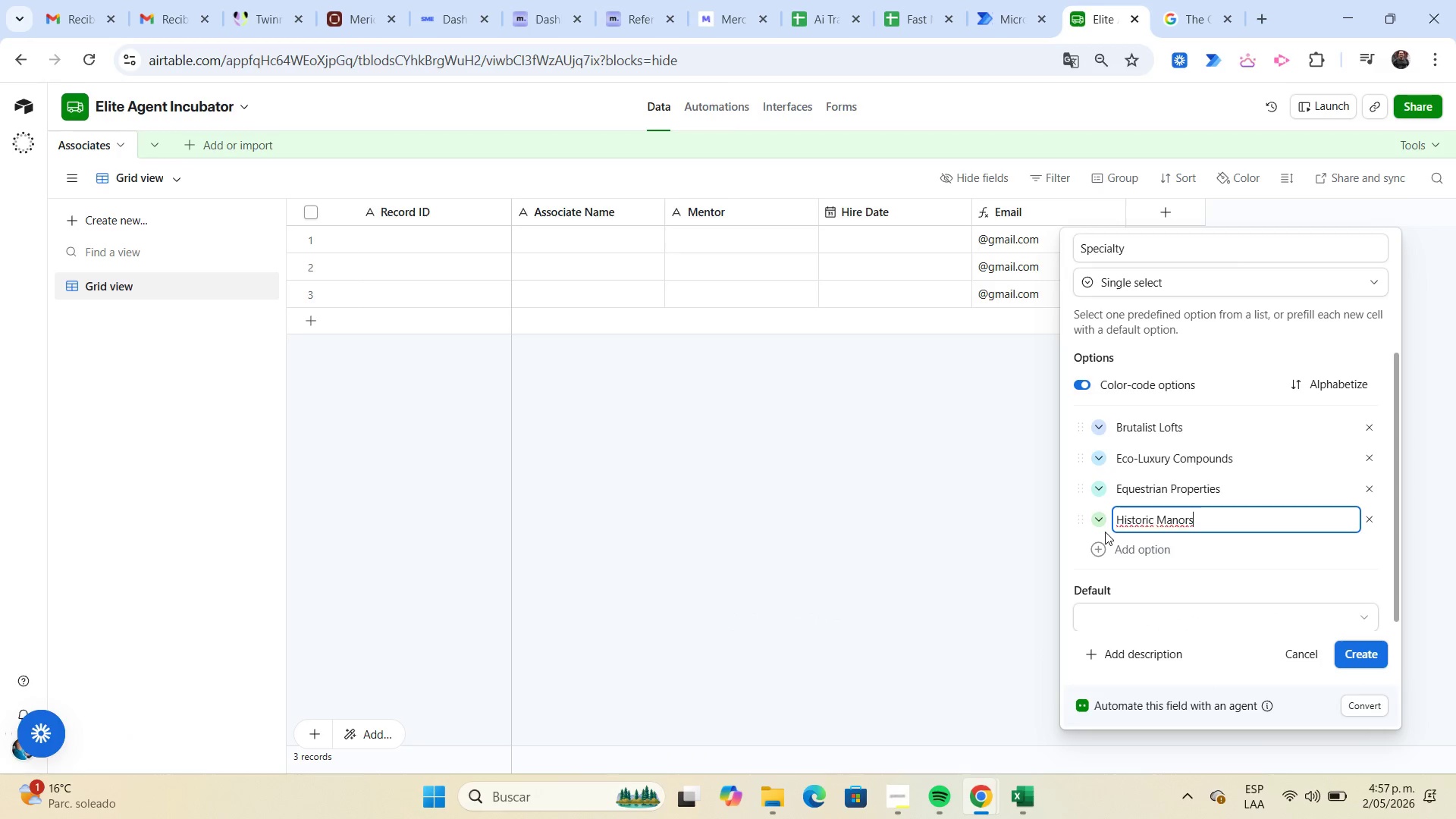 
key(Control+V)
 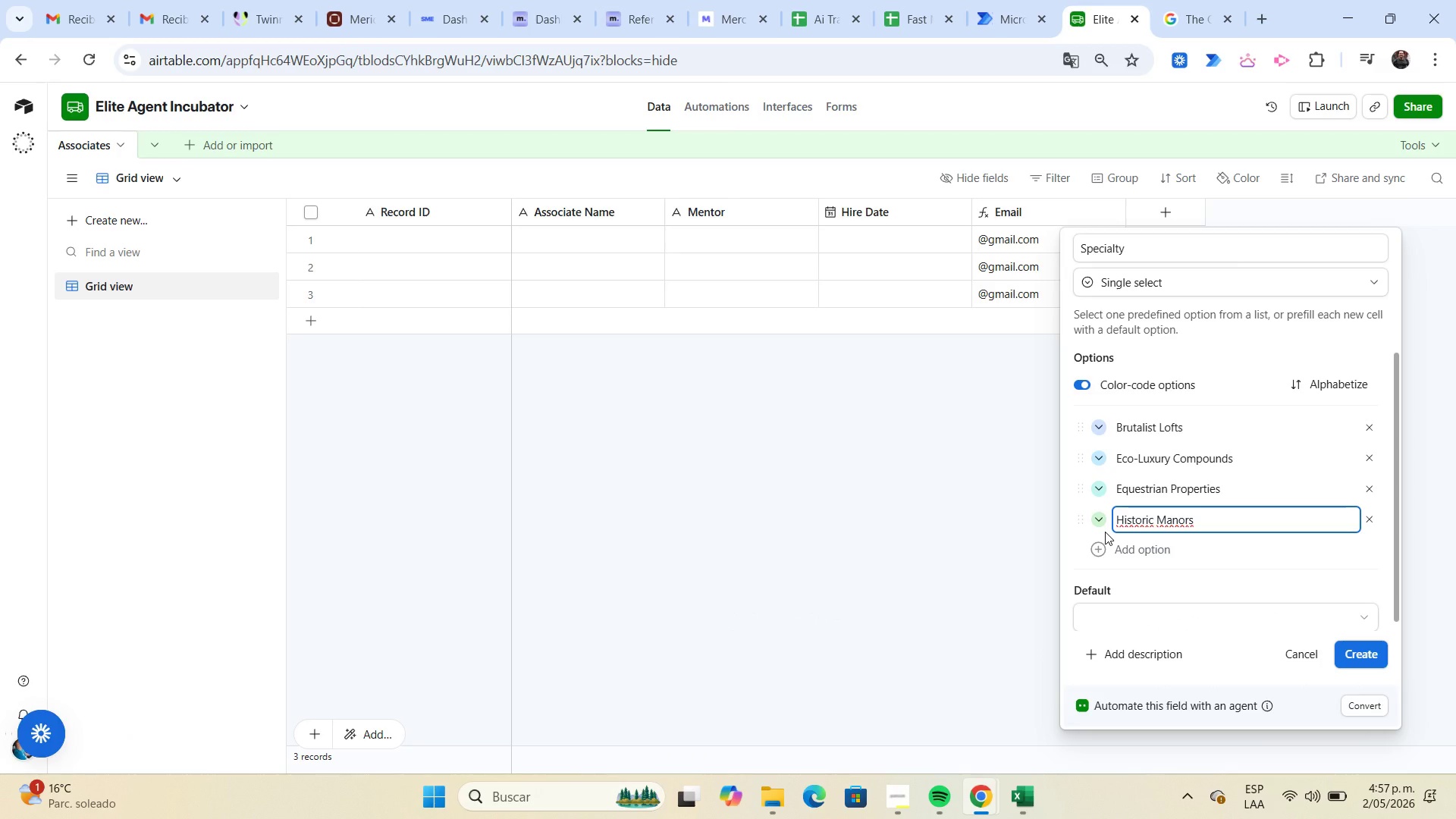 
key(Enter)
 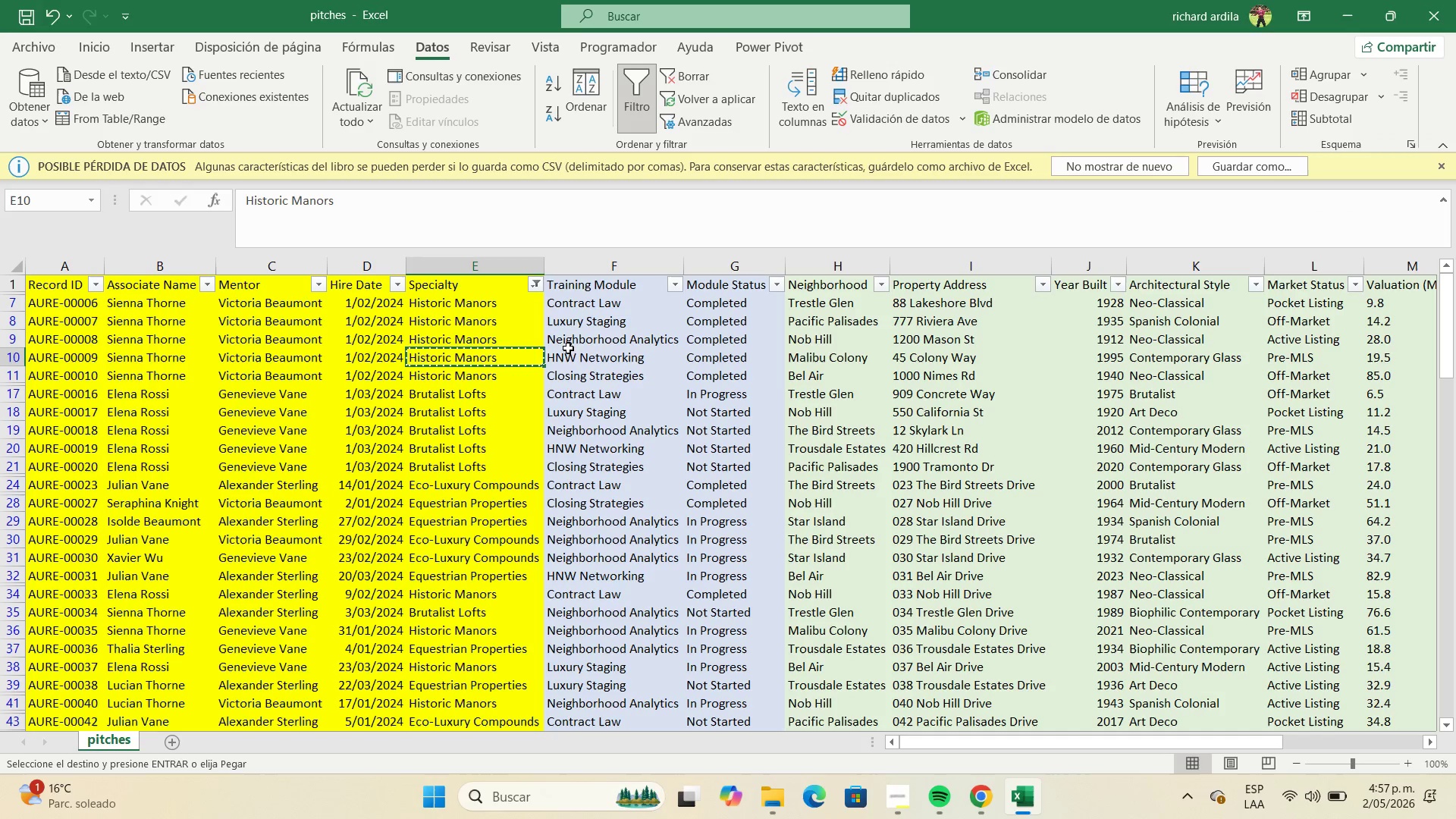 
left_click([538, 286])
 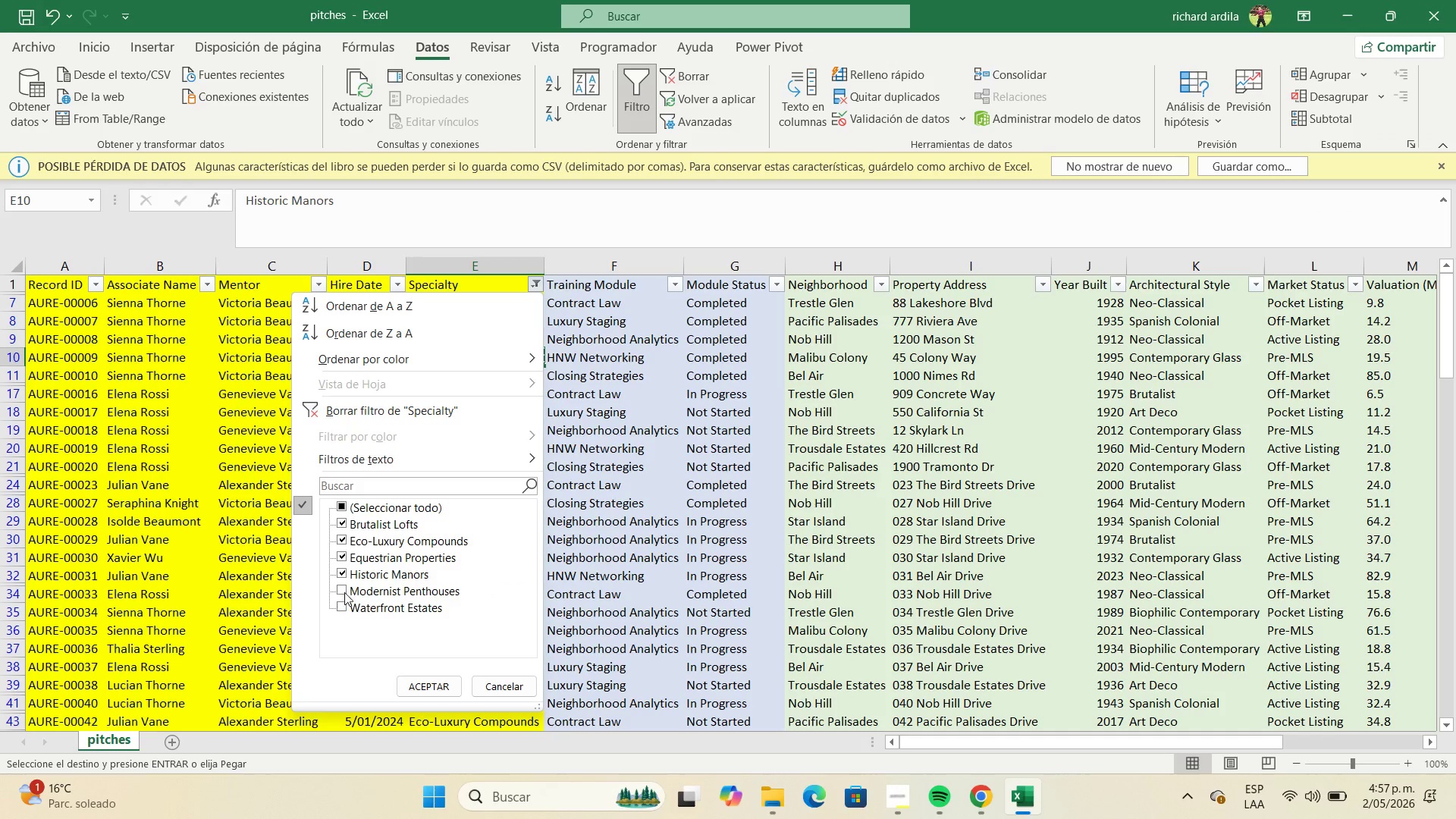 
left_click([341, 588])
 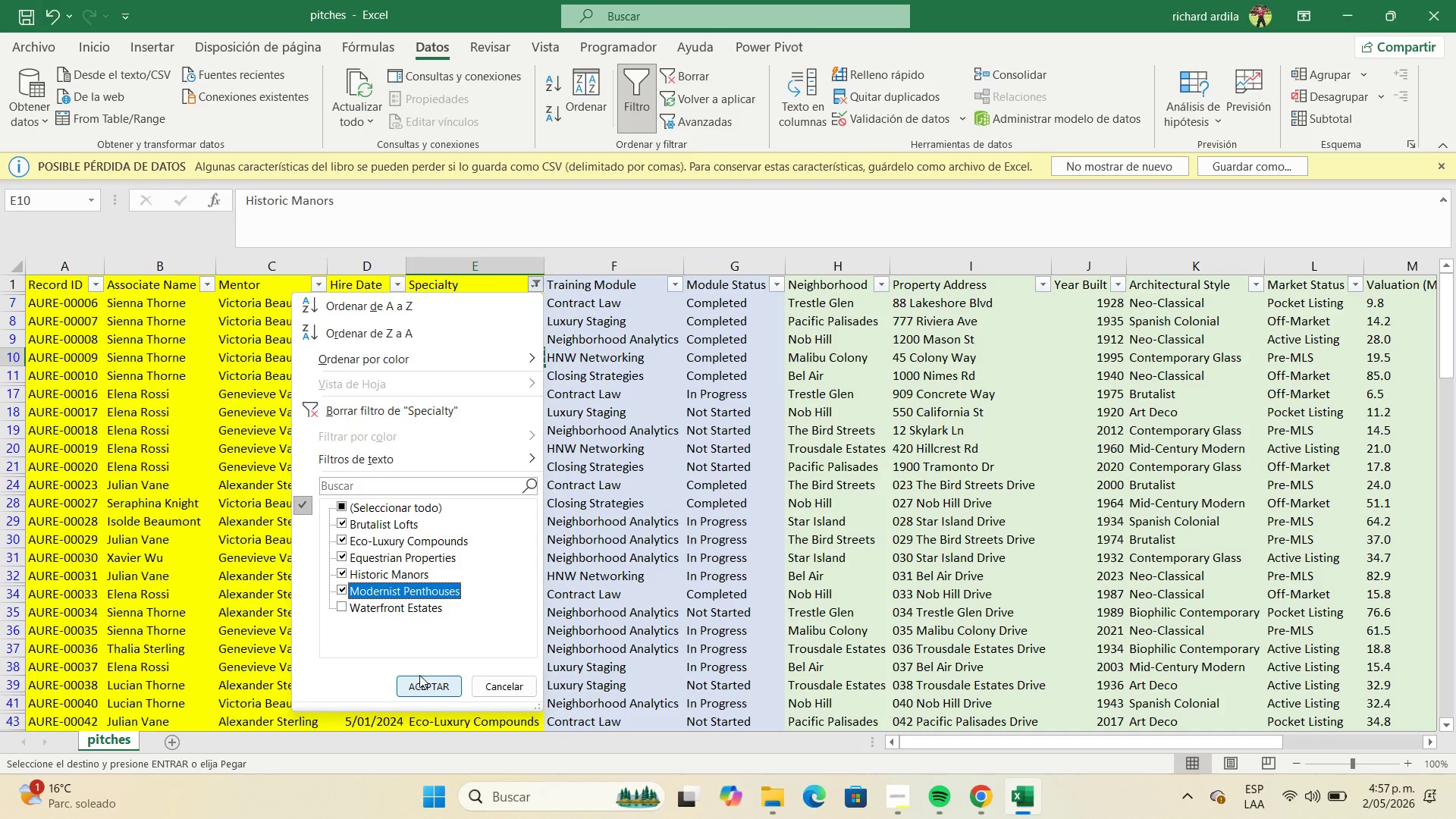 
left_click([421, 675])
 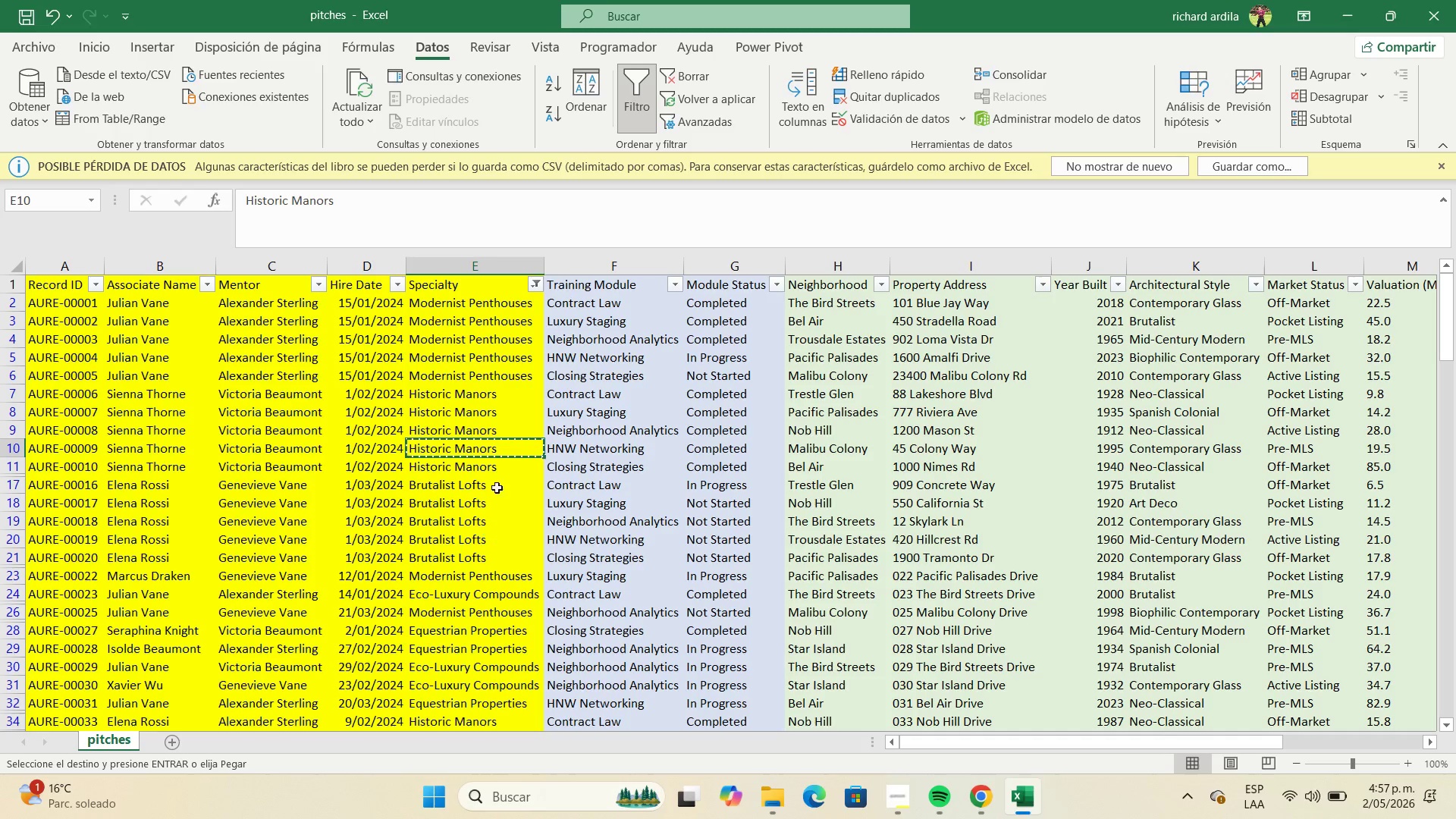 
left_click([496, 355])
 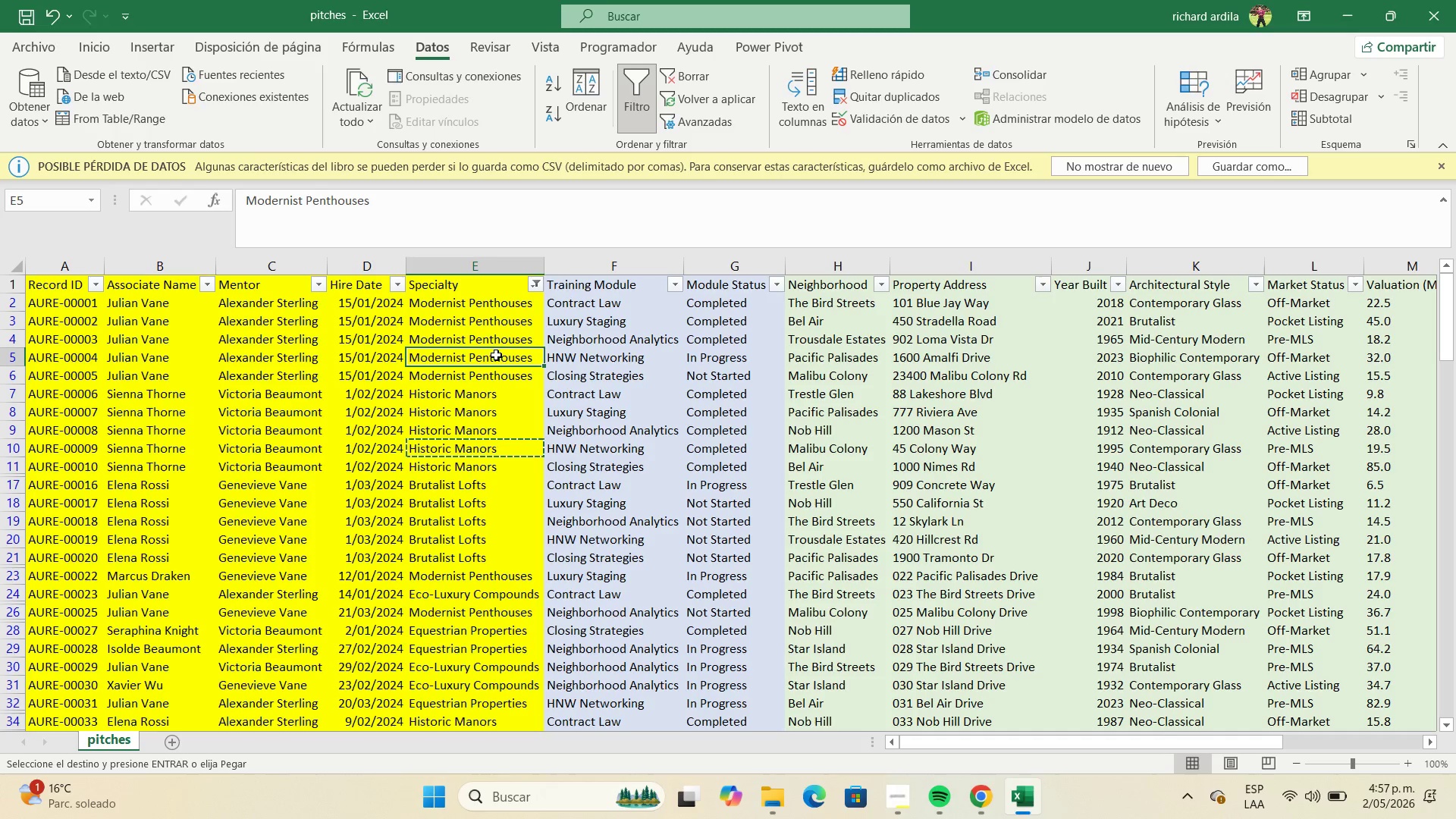 
key(Control+C)
 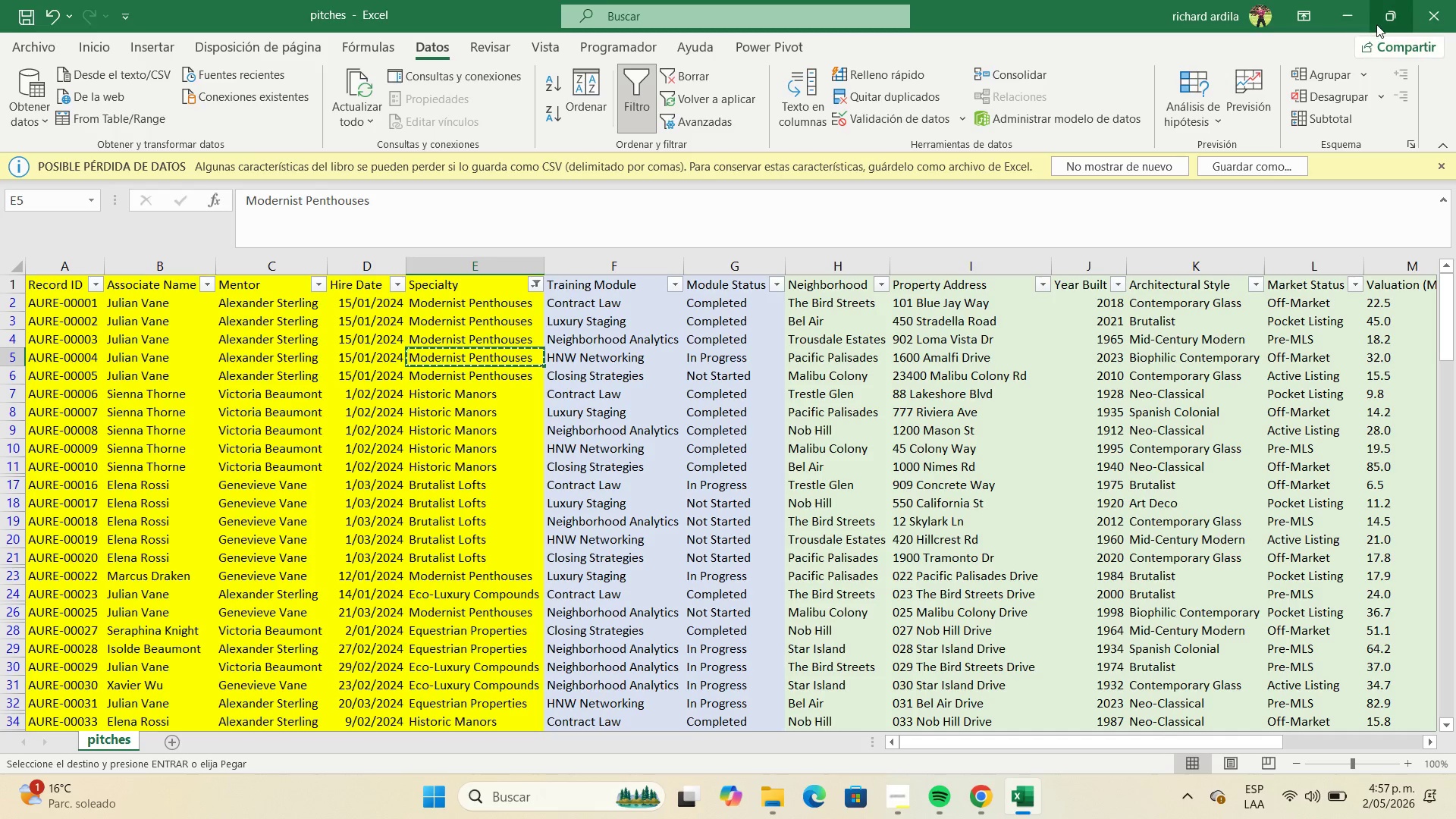 
left_click([1360, 17])
 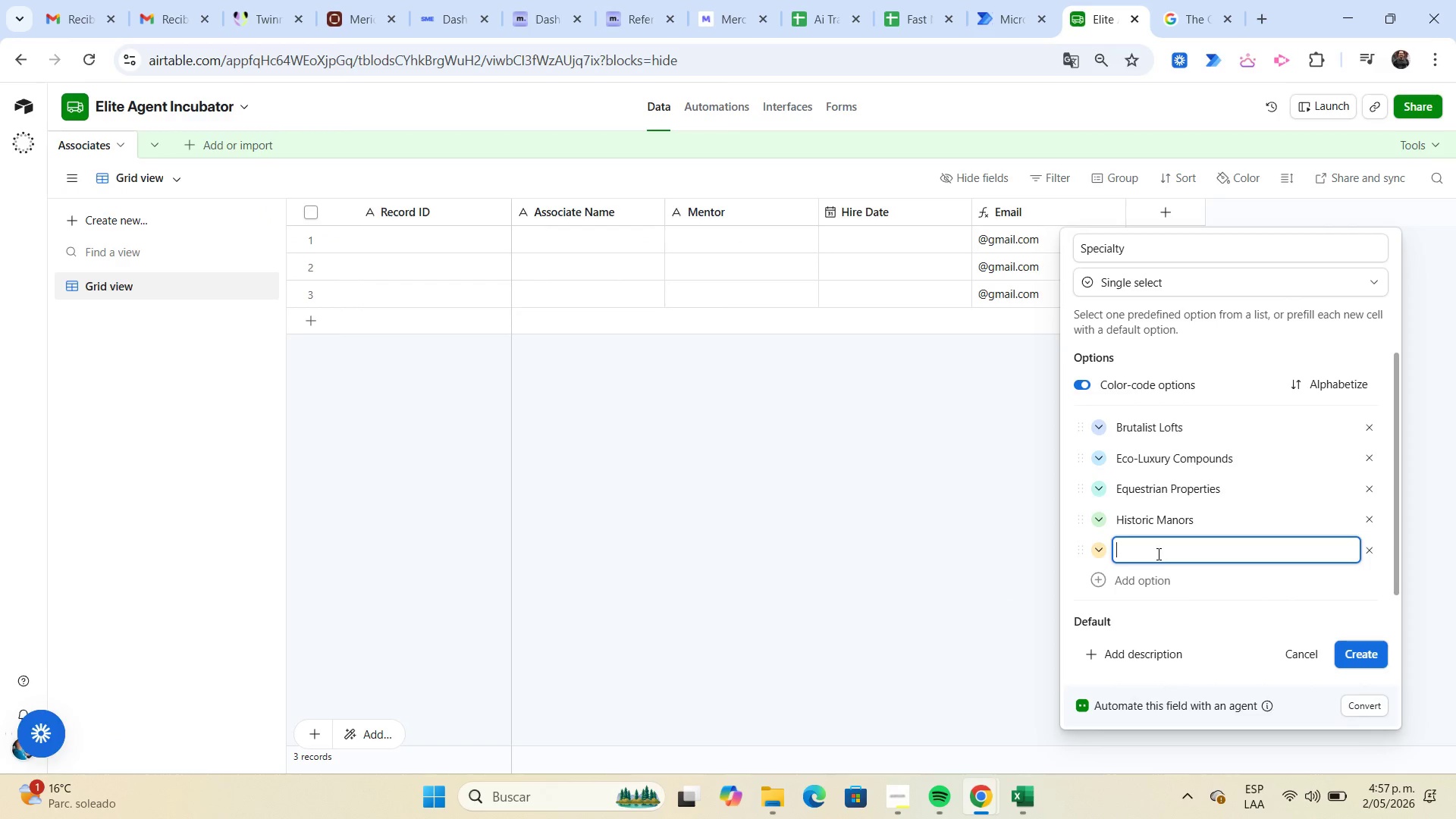 
key(Control+ControlLeft)
 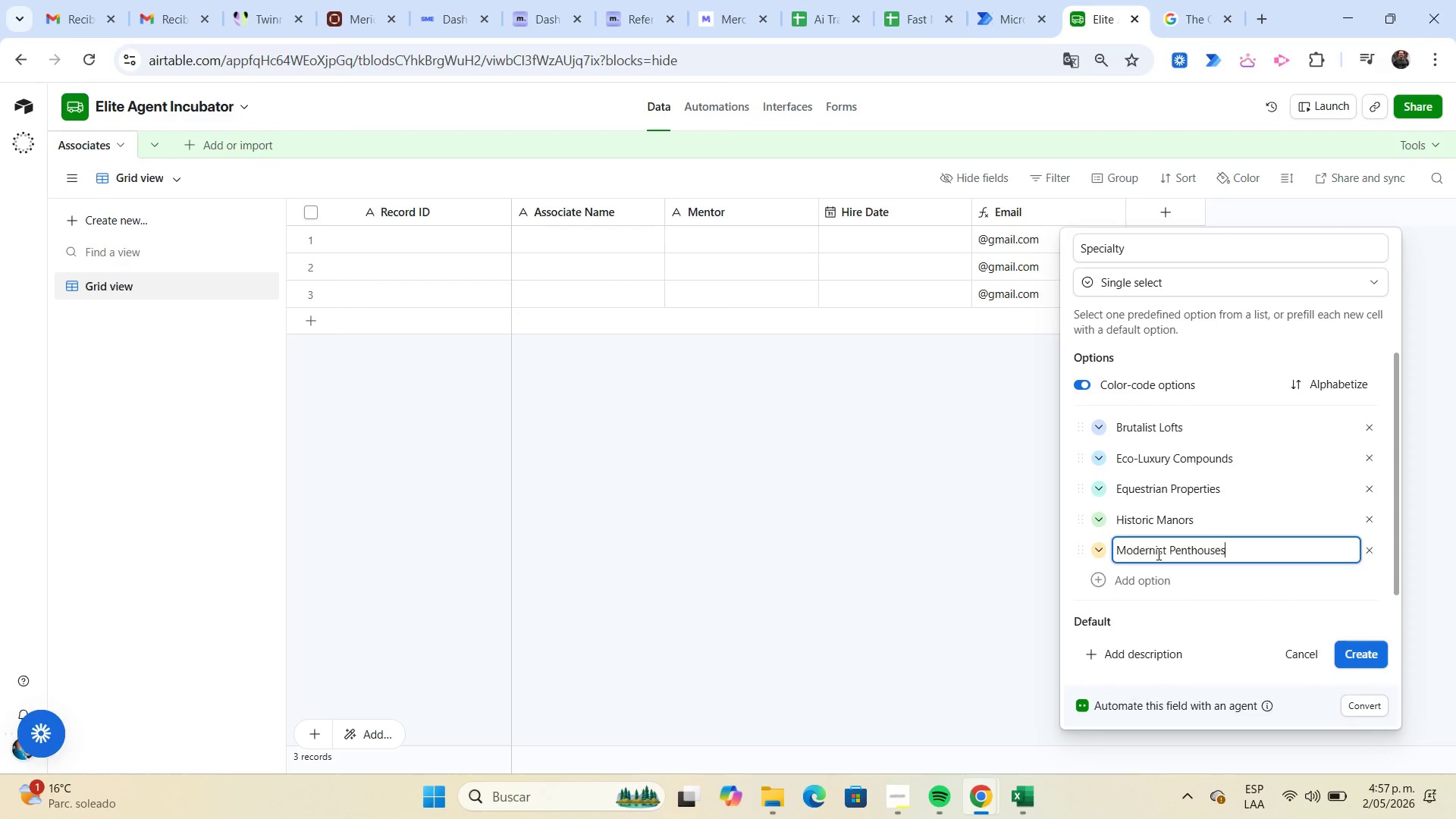 
key(Control+V)
 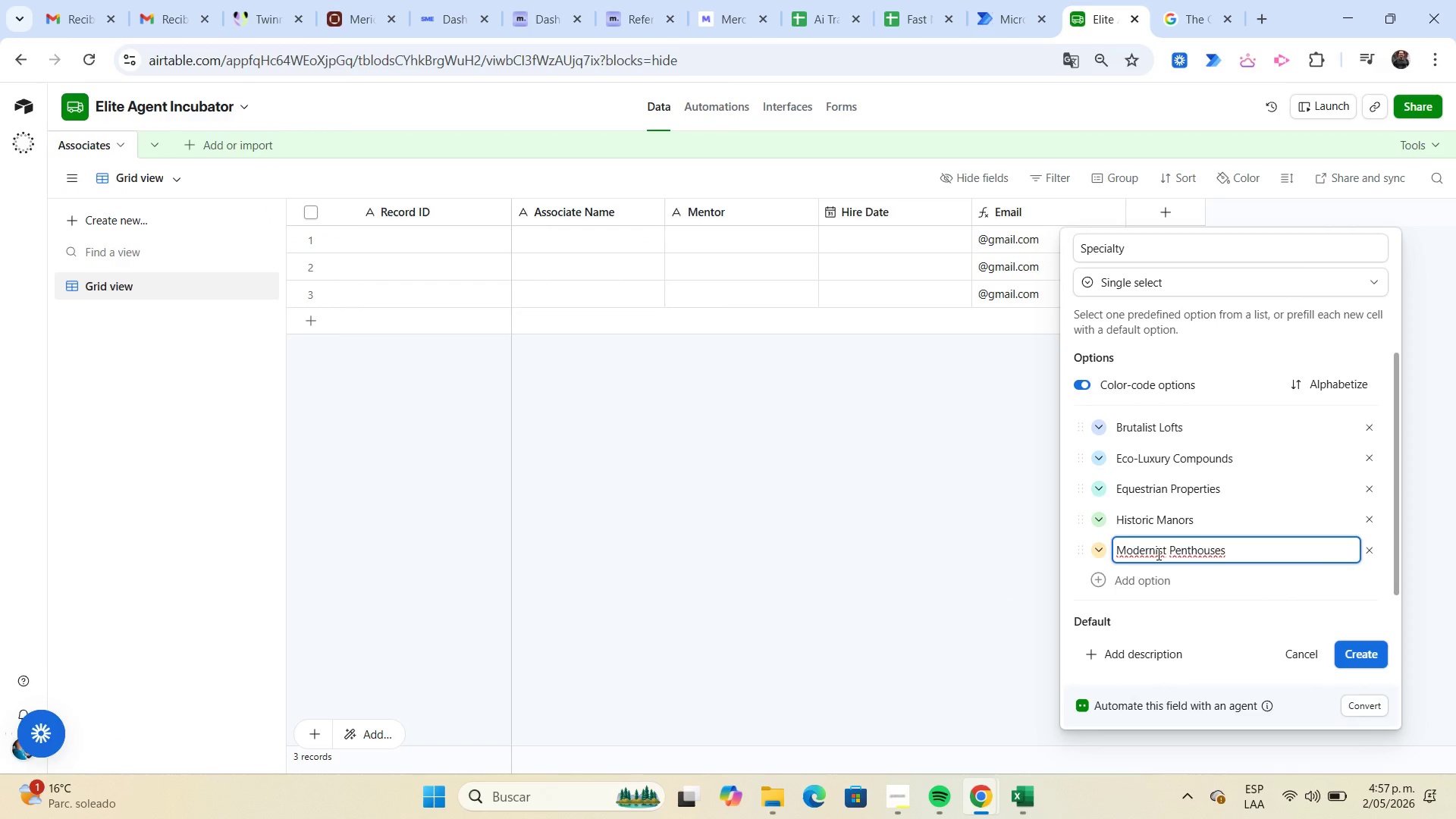 
key(Enter)
 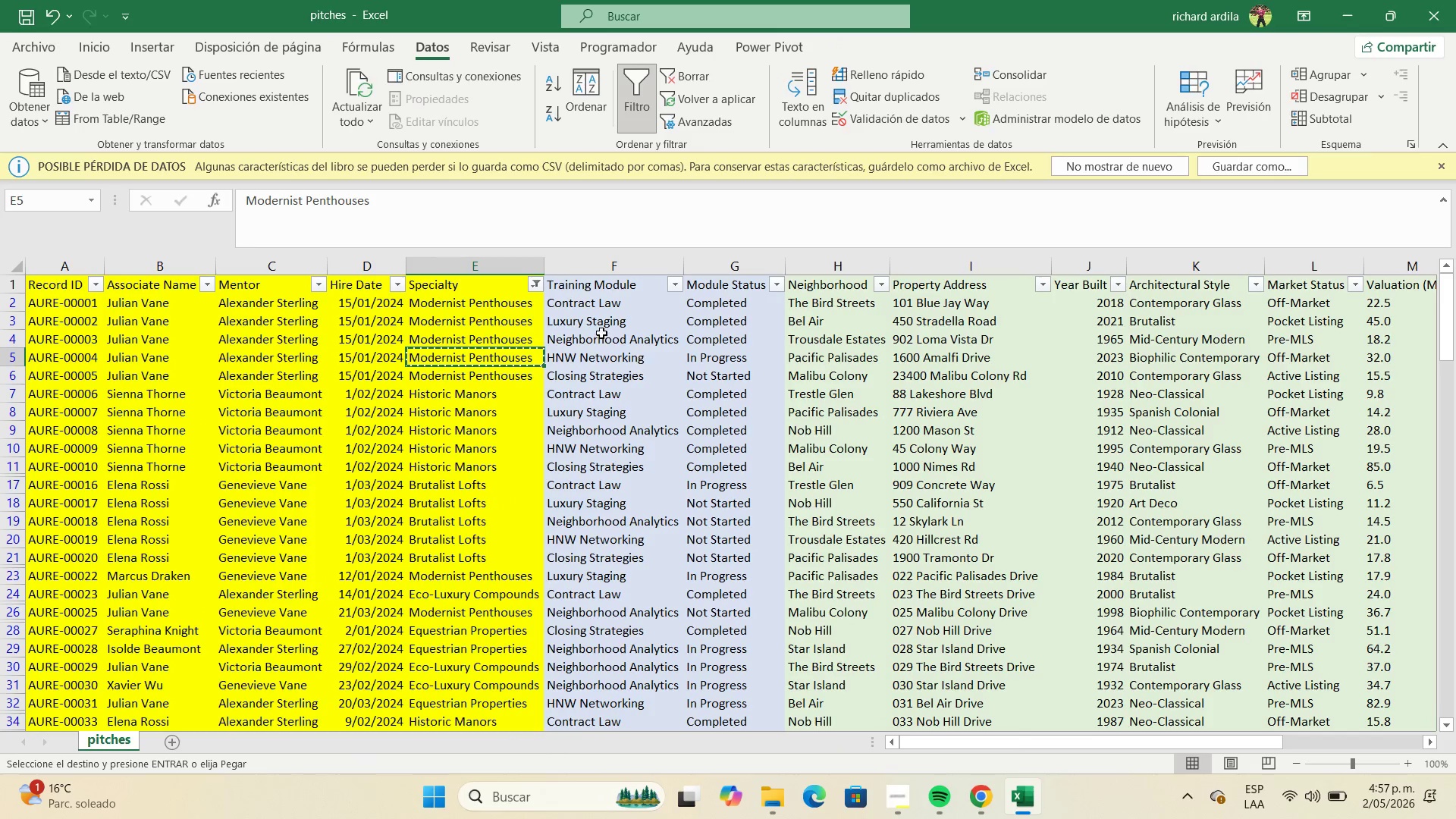 
left_click([540, 283])
 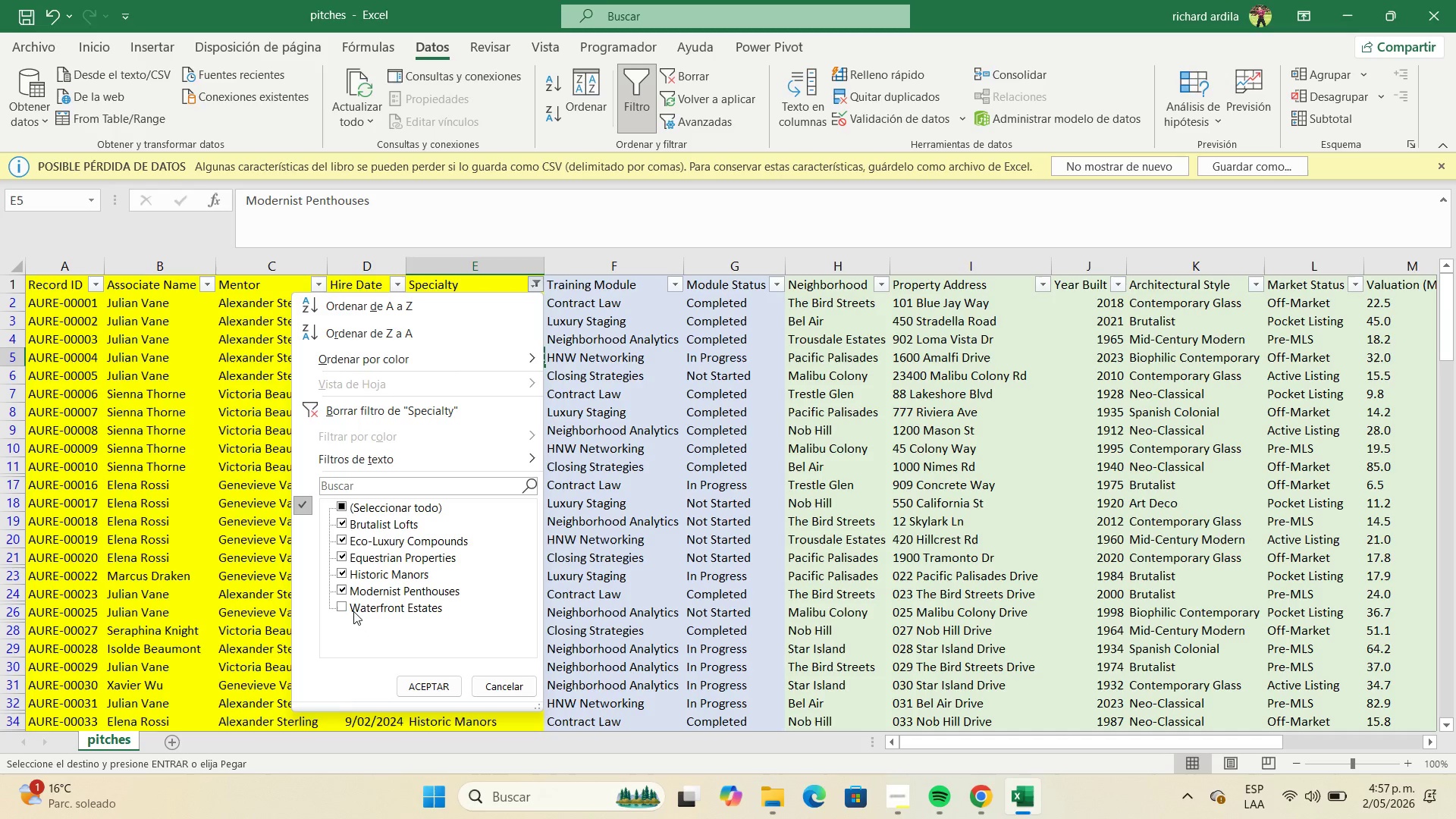 
left_click([339, 607])
 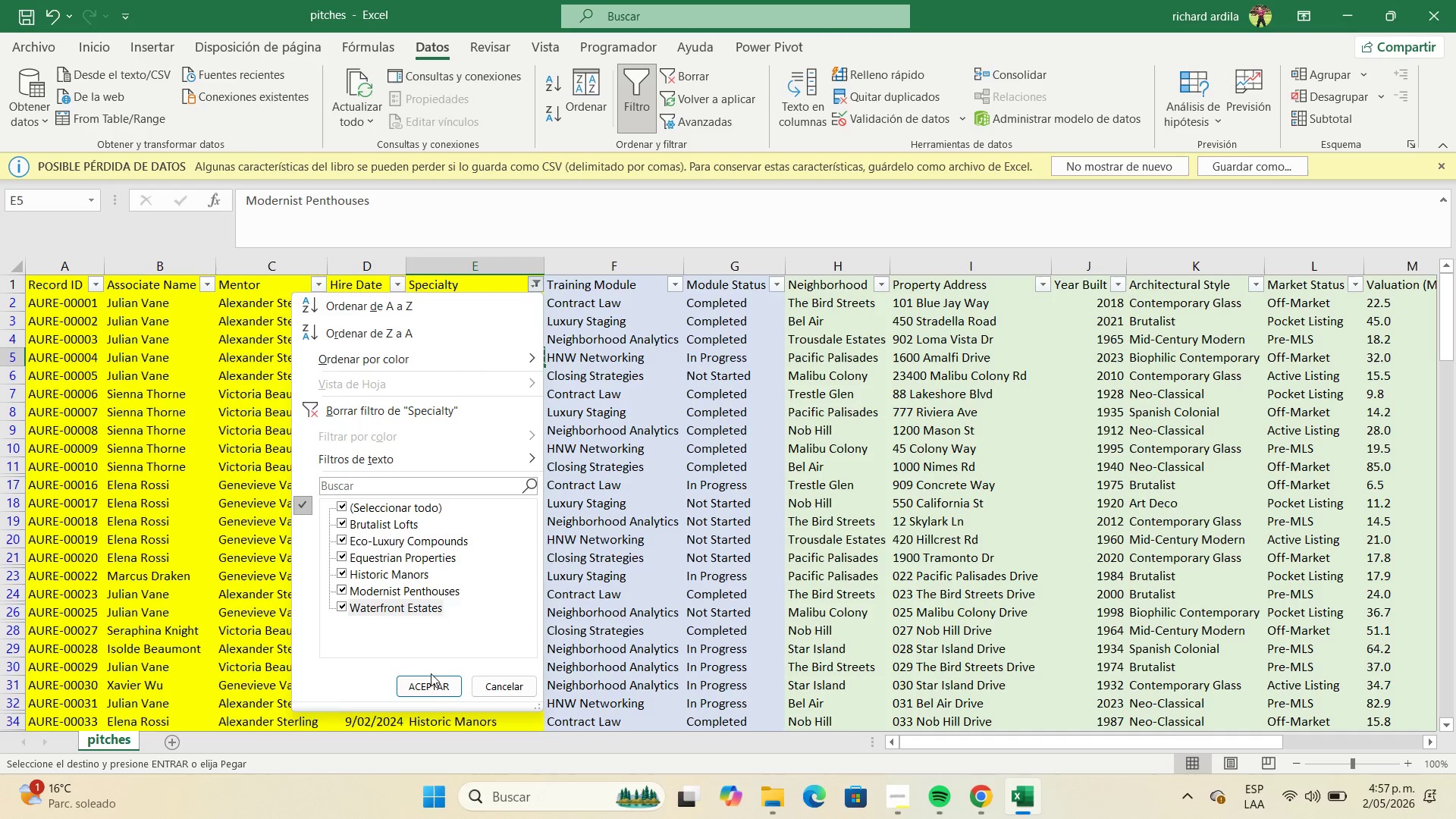 
left_click([442, 688])
 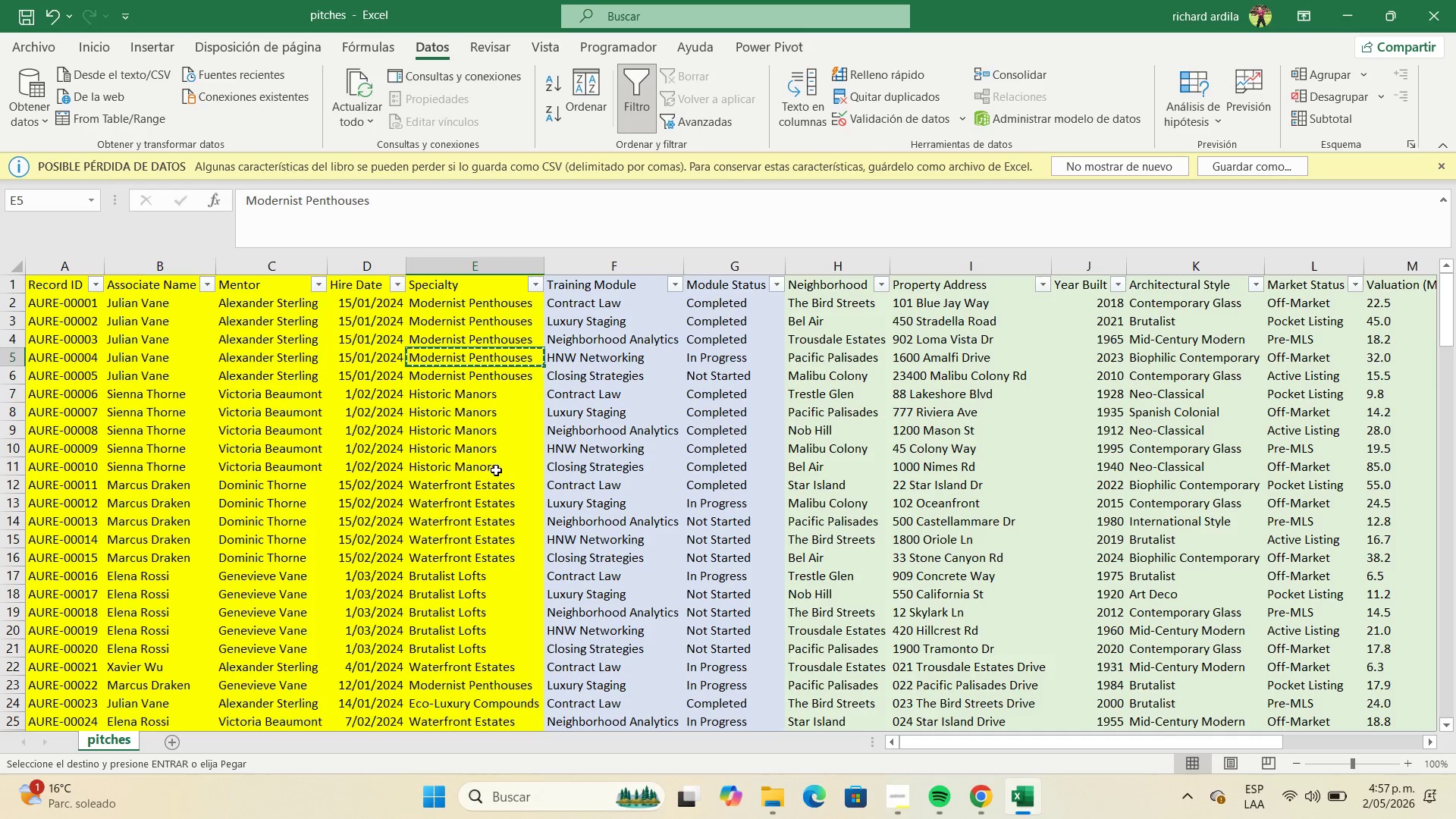 
left_click([496, 488])
 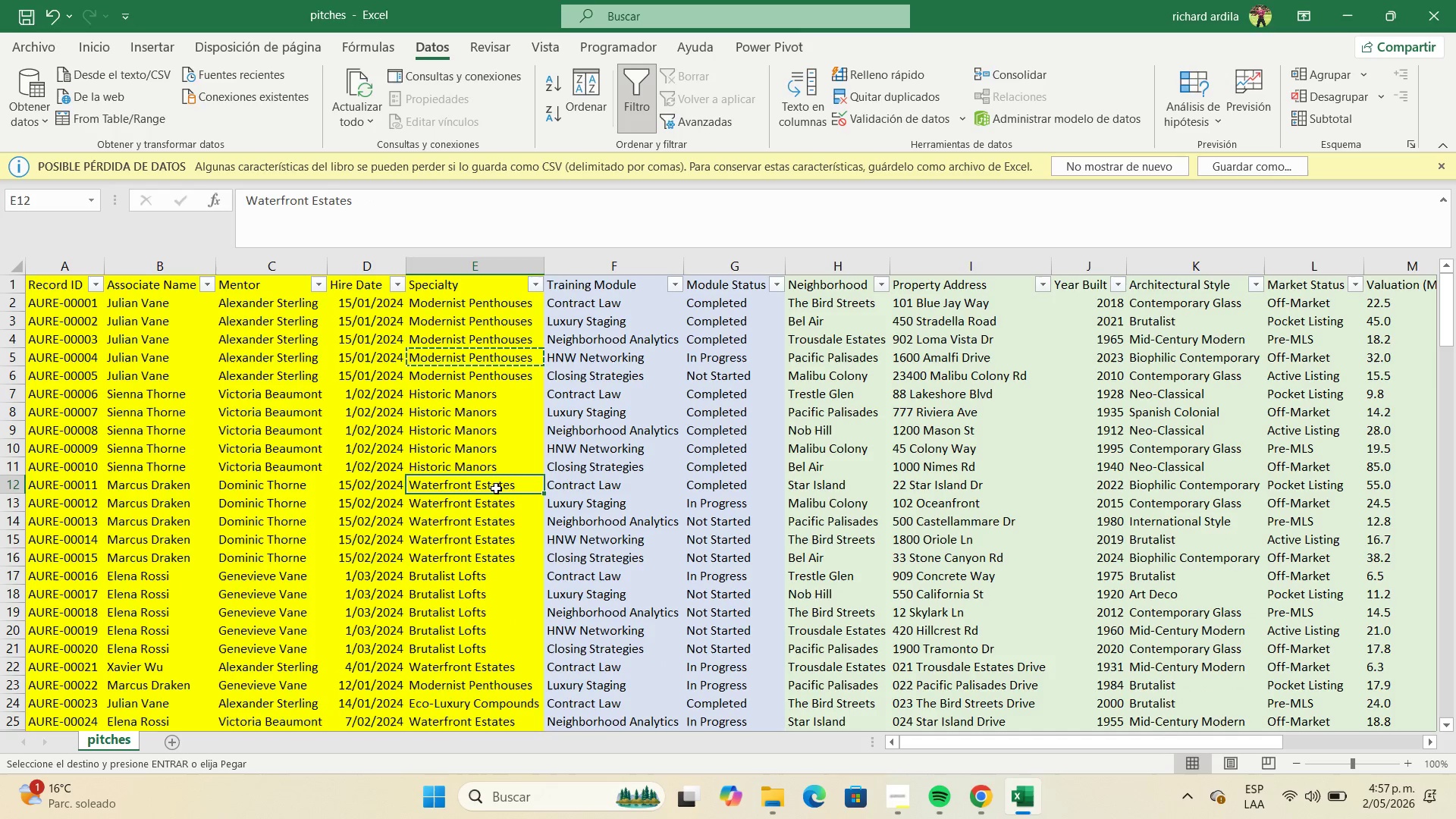 
key(Control+C)
 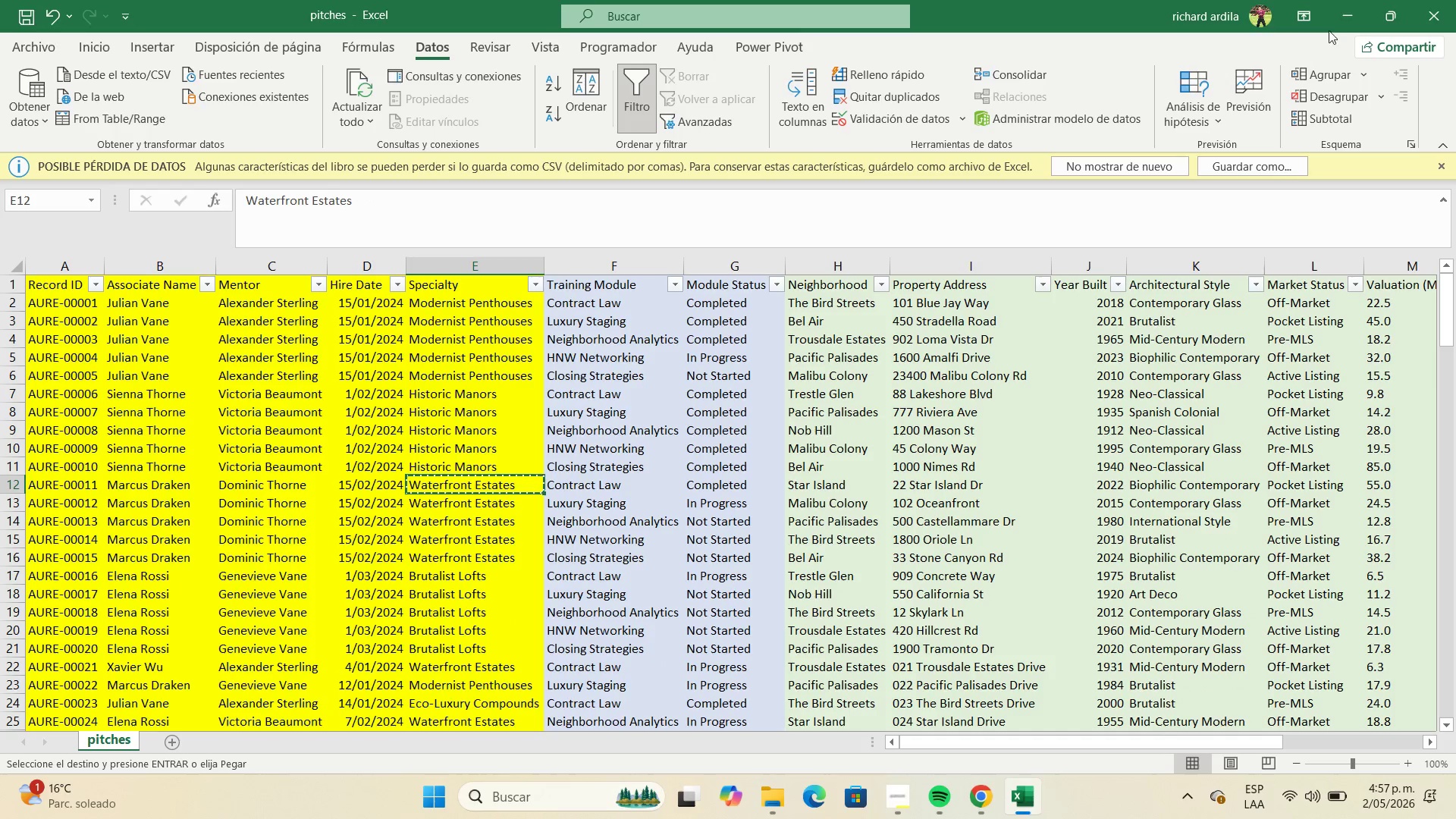 
left_click([1337, 23])
 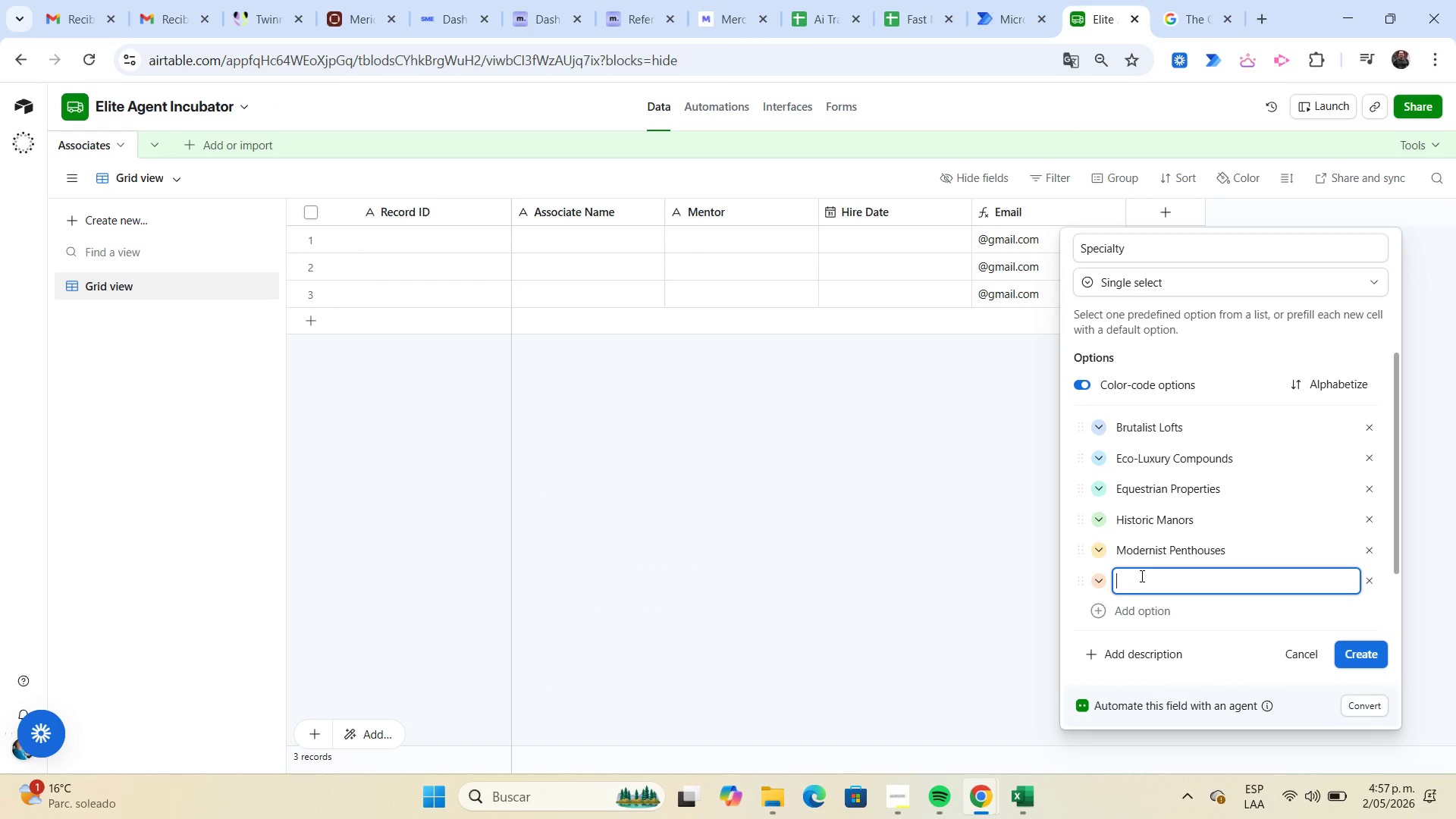 
left_click([1147, 582])
 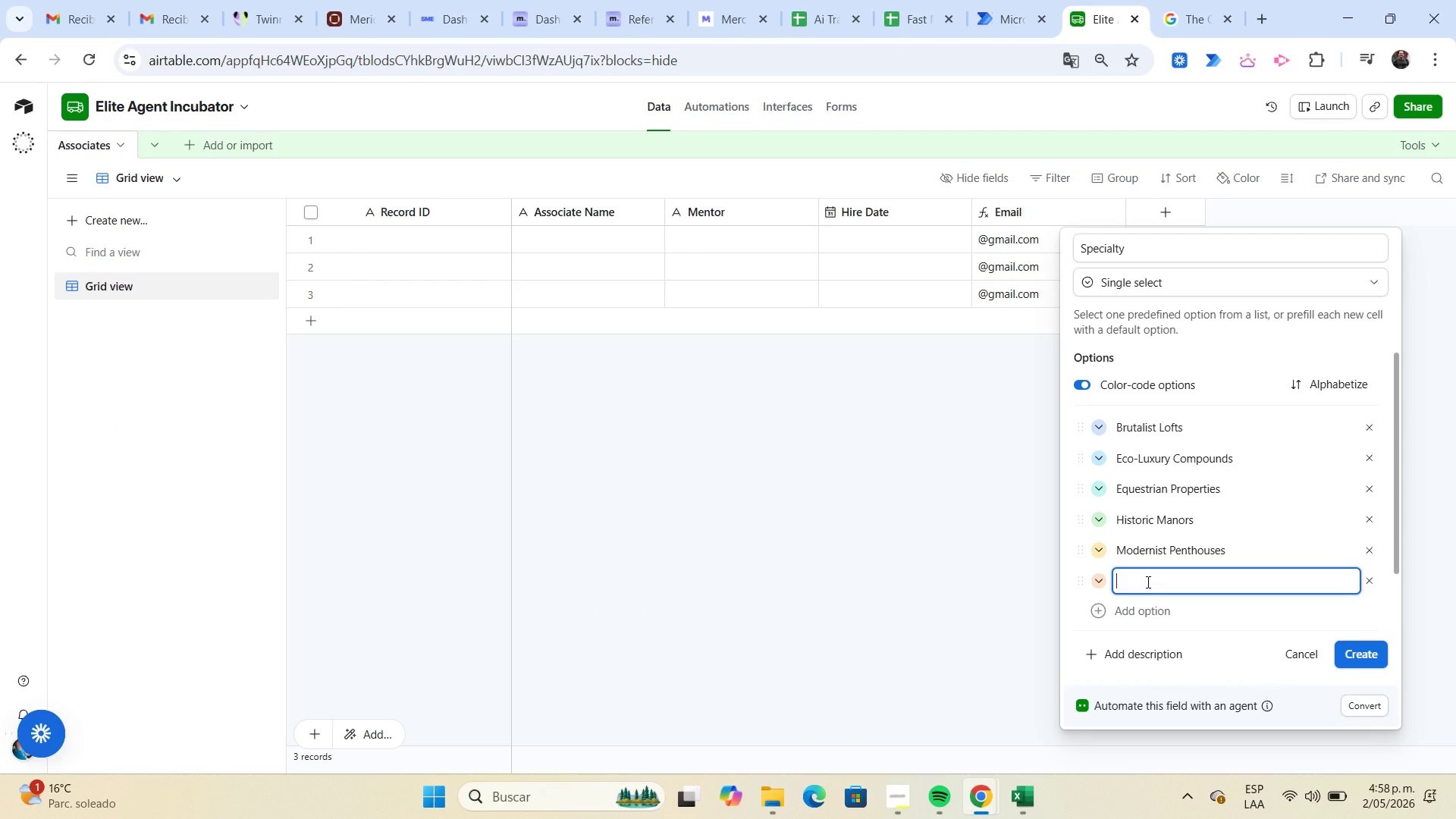 
key(Control+ControlLeft)
 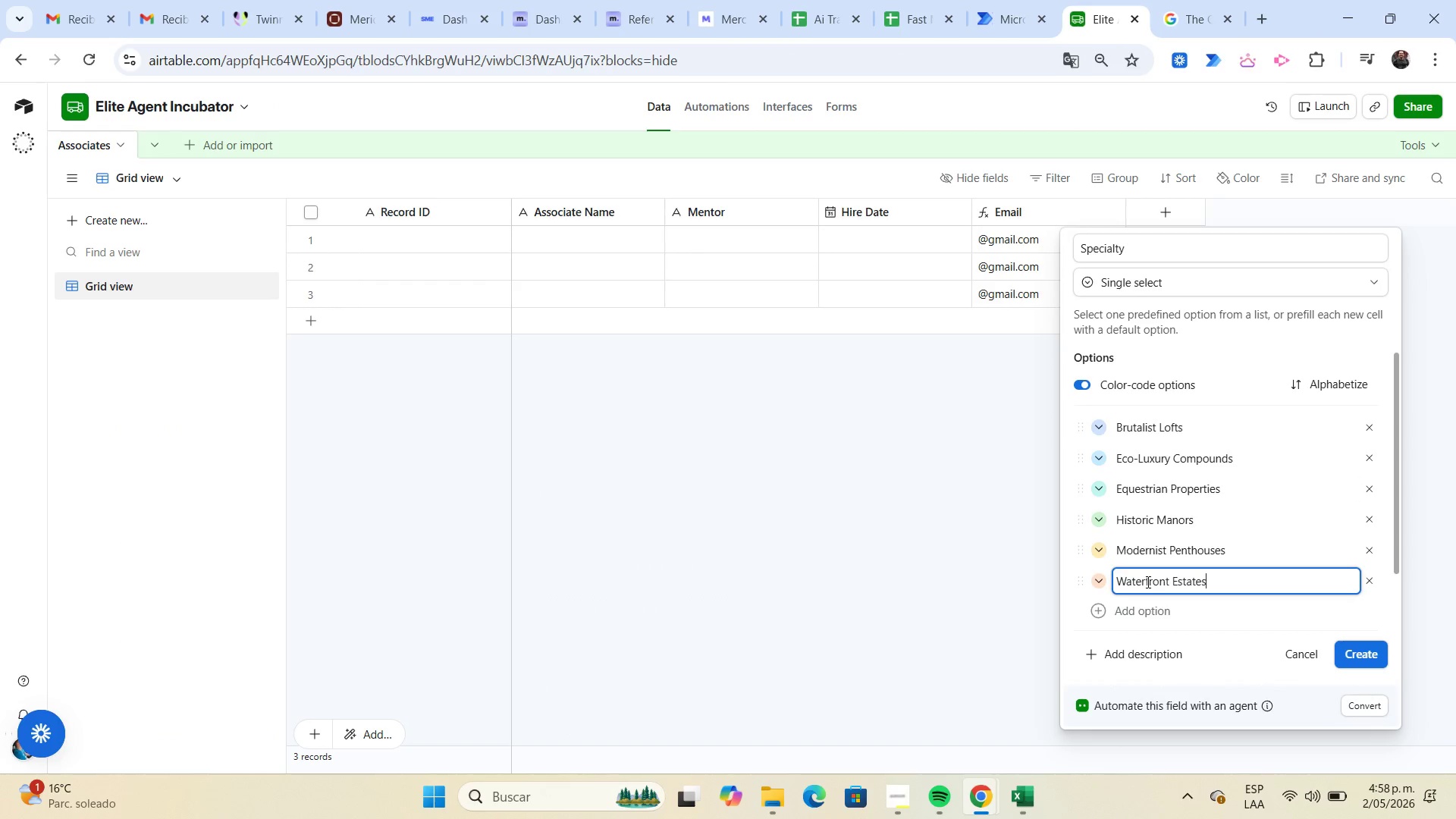 
key(Control+V)
 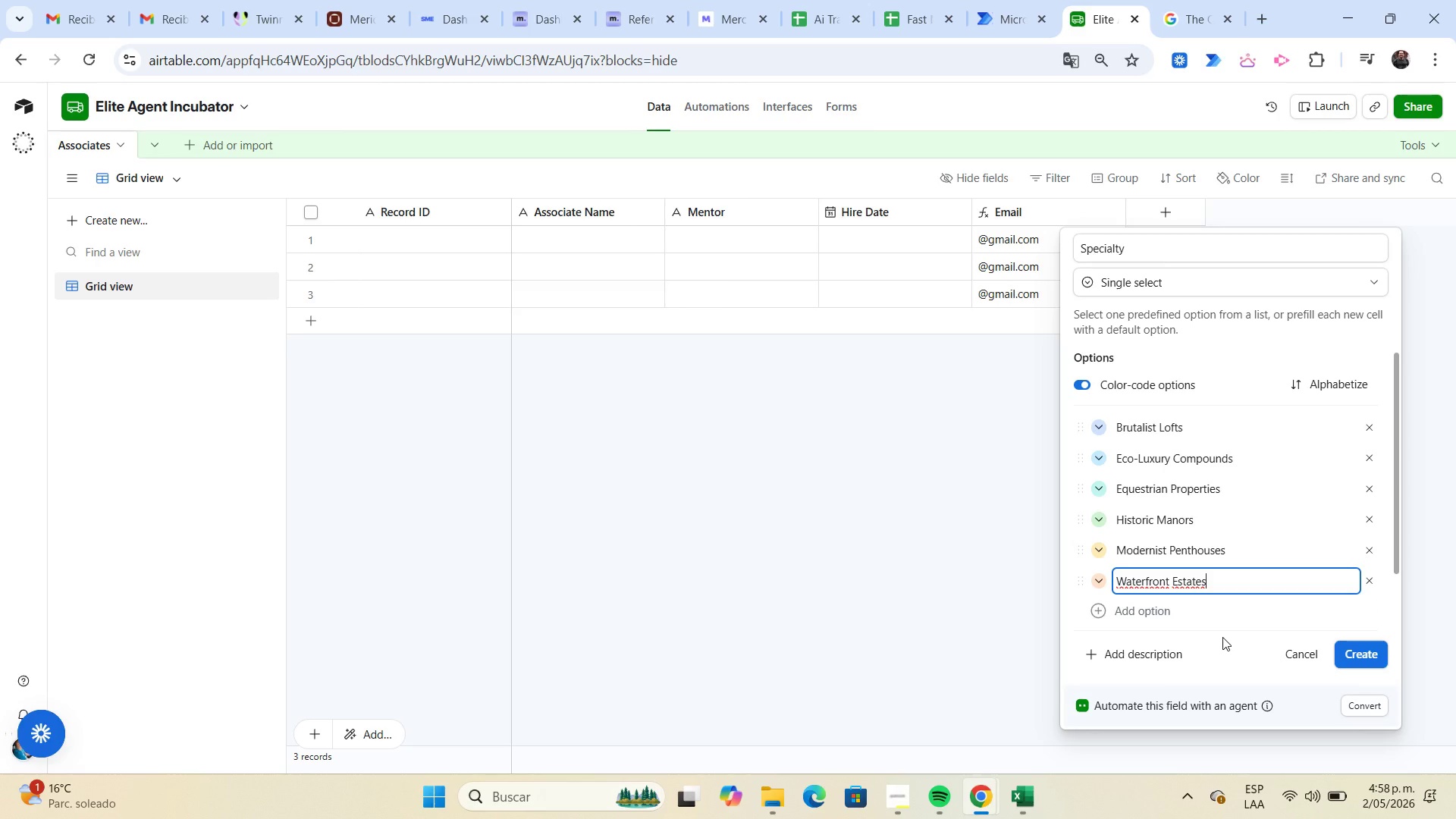 
key(Enter)
 